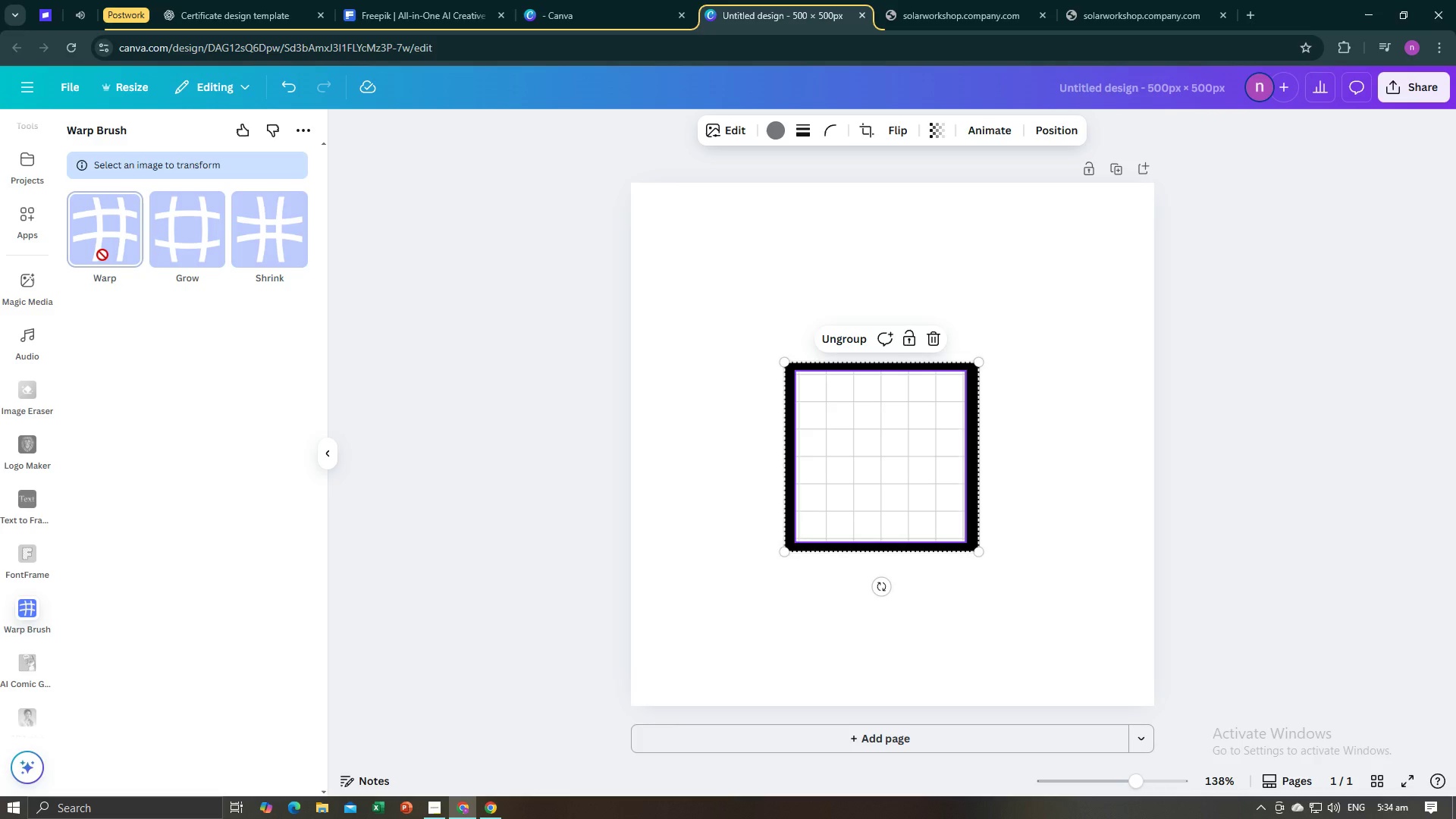 
left_click([102, 255])
 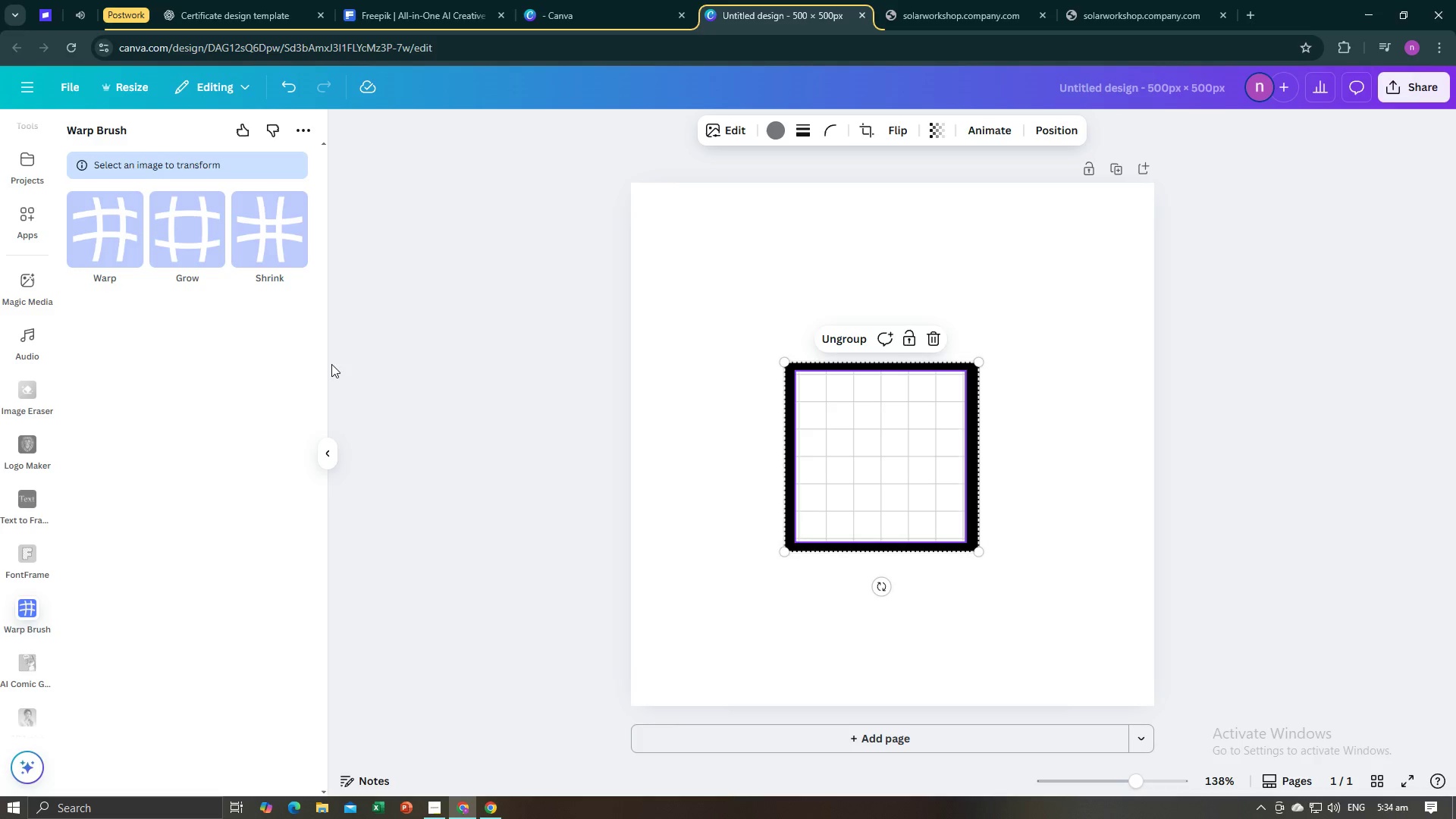 
left_click([473, 464])
 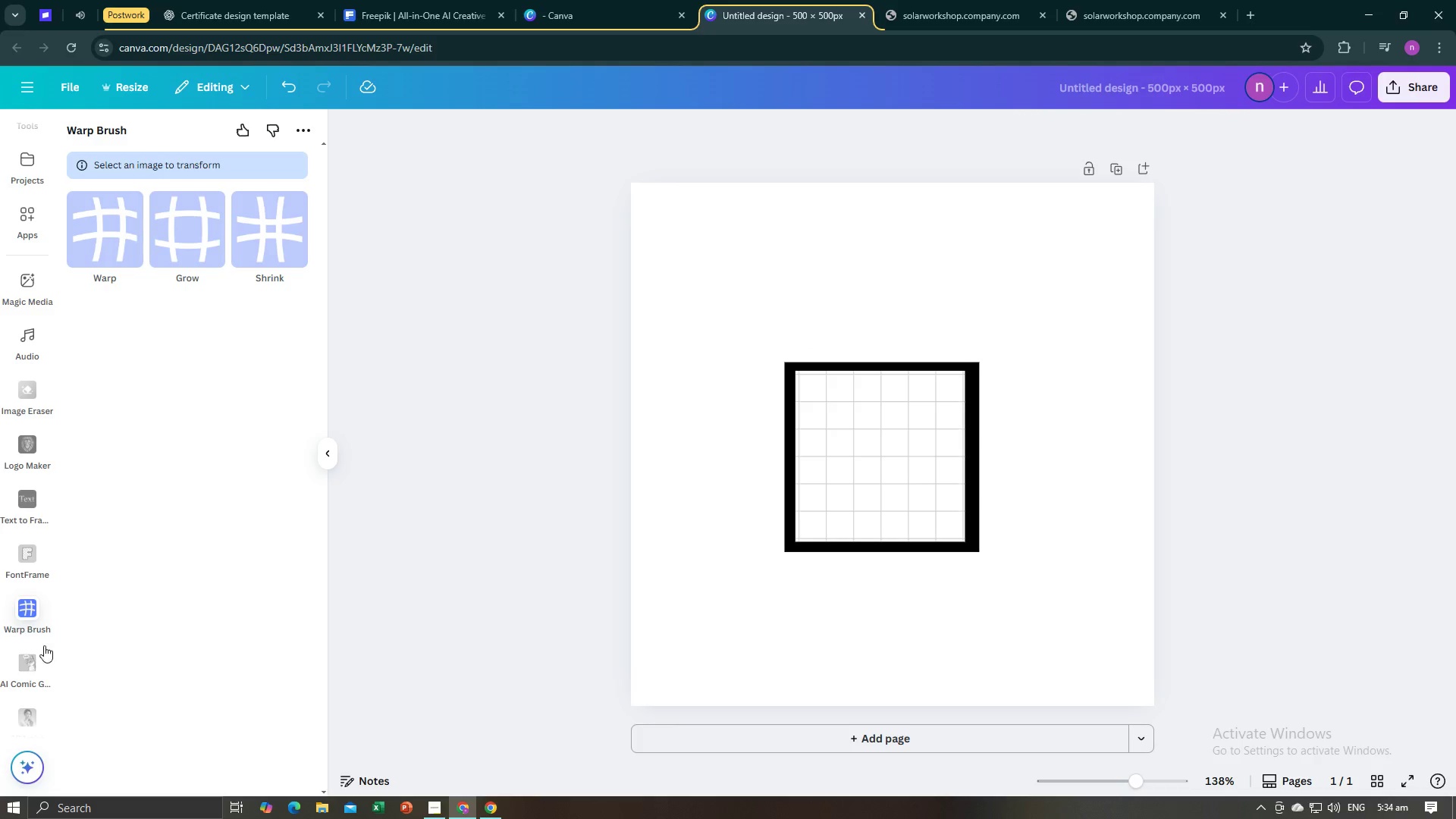 
scroll: coordinate [28, 649], scroll_direction: down, amount: 6.0
 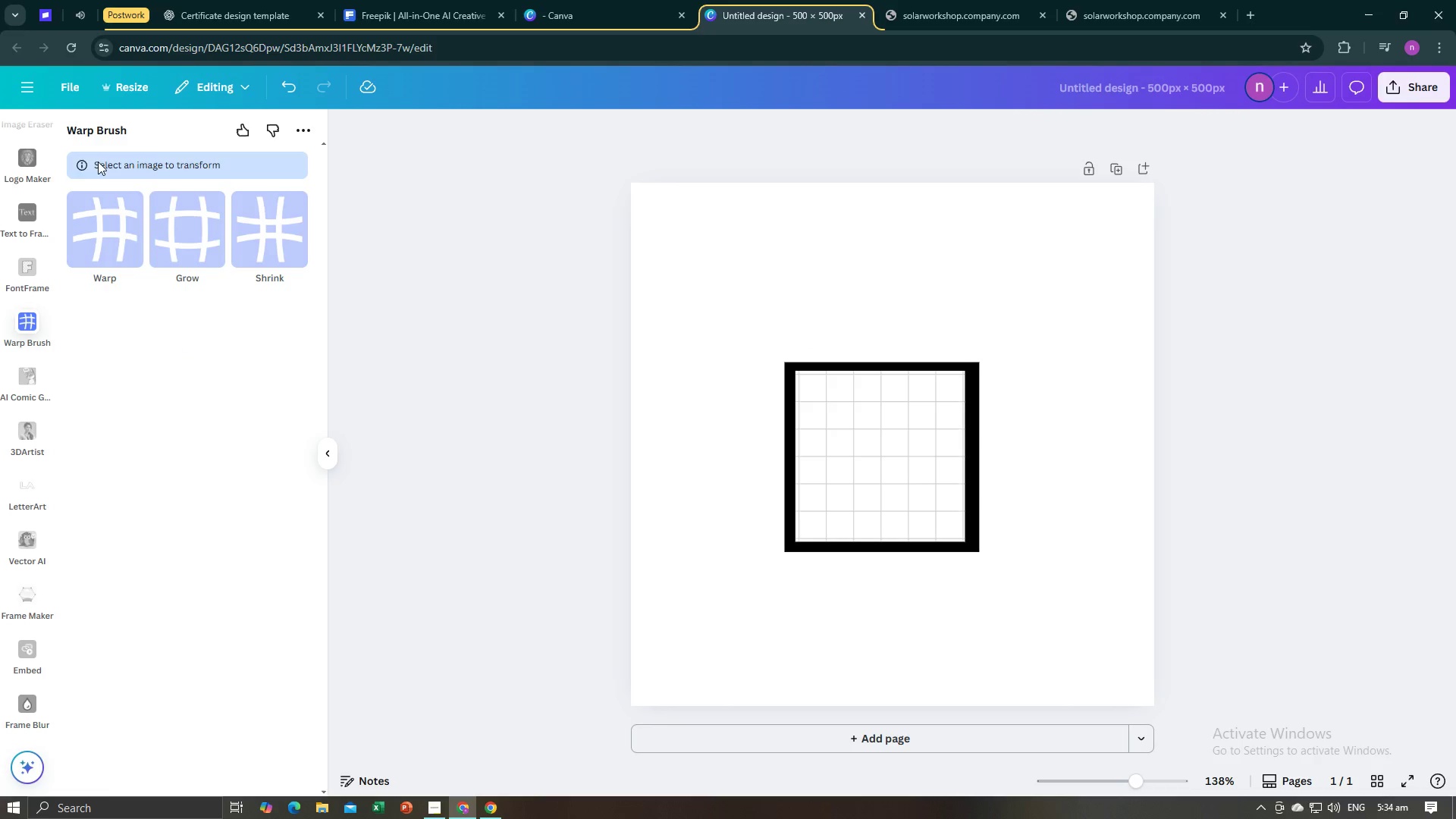 
scroll: coordinate [21, 482], scroll_direction: up, amount: 13.0
 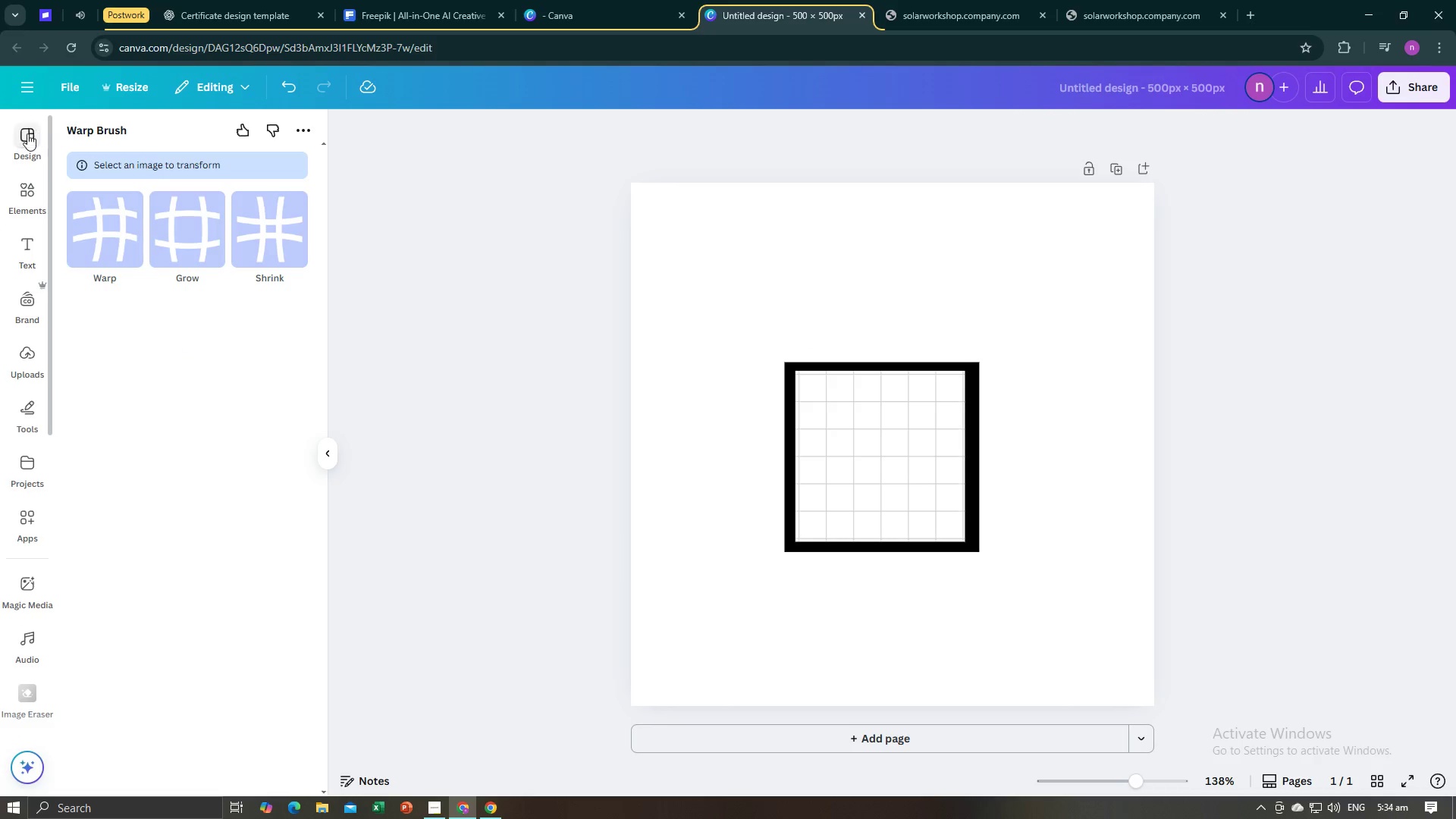 
left_click([26, 133])
 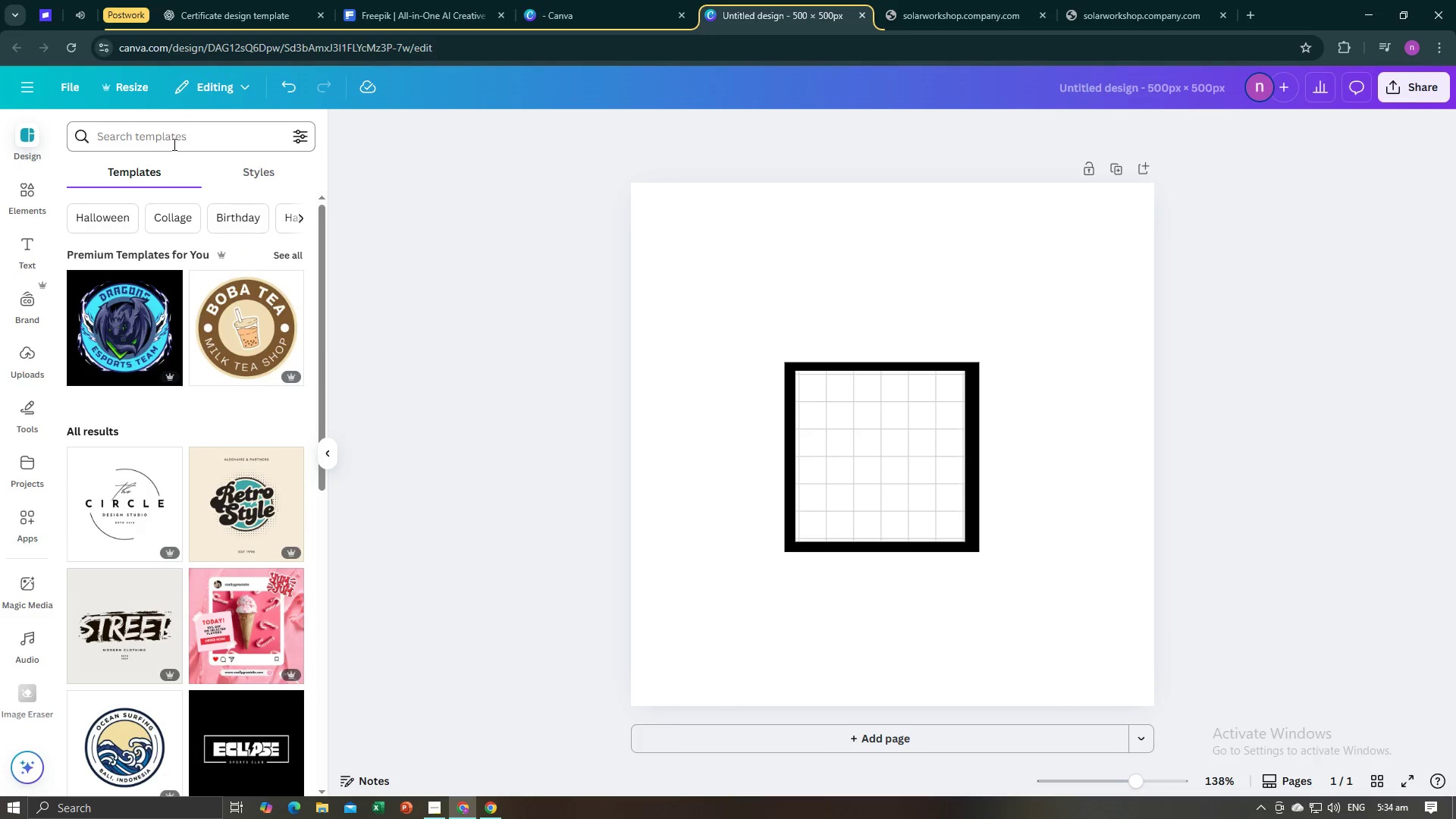 
left_click([173, 144])
 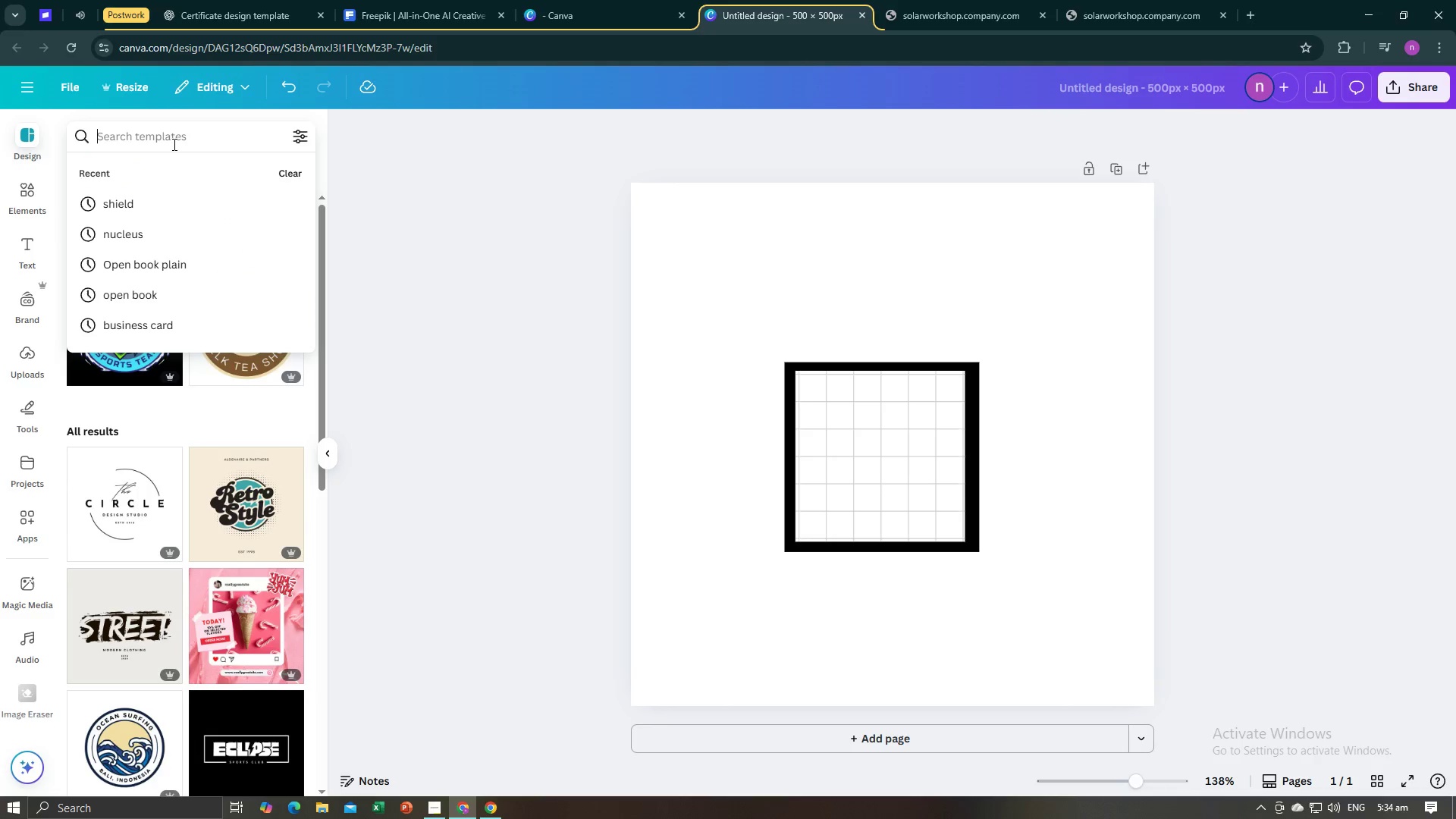 
type(dot move)
 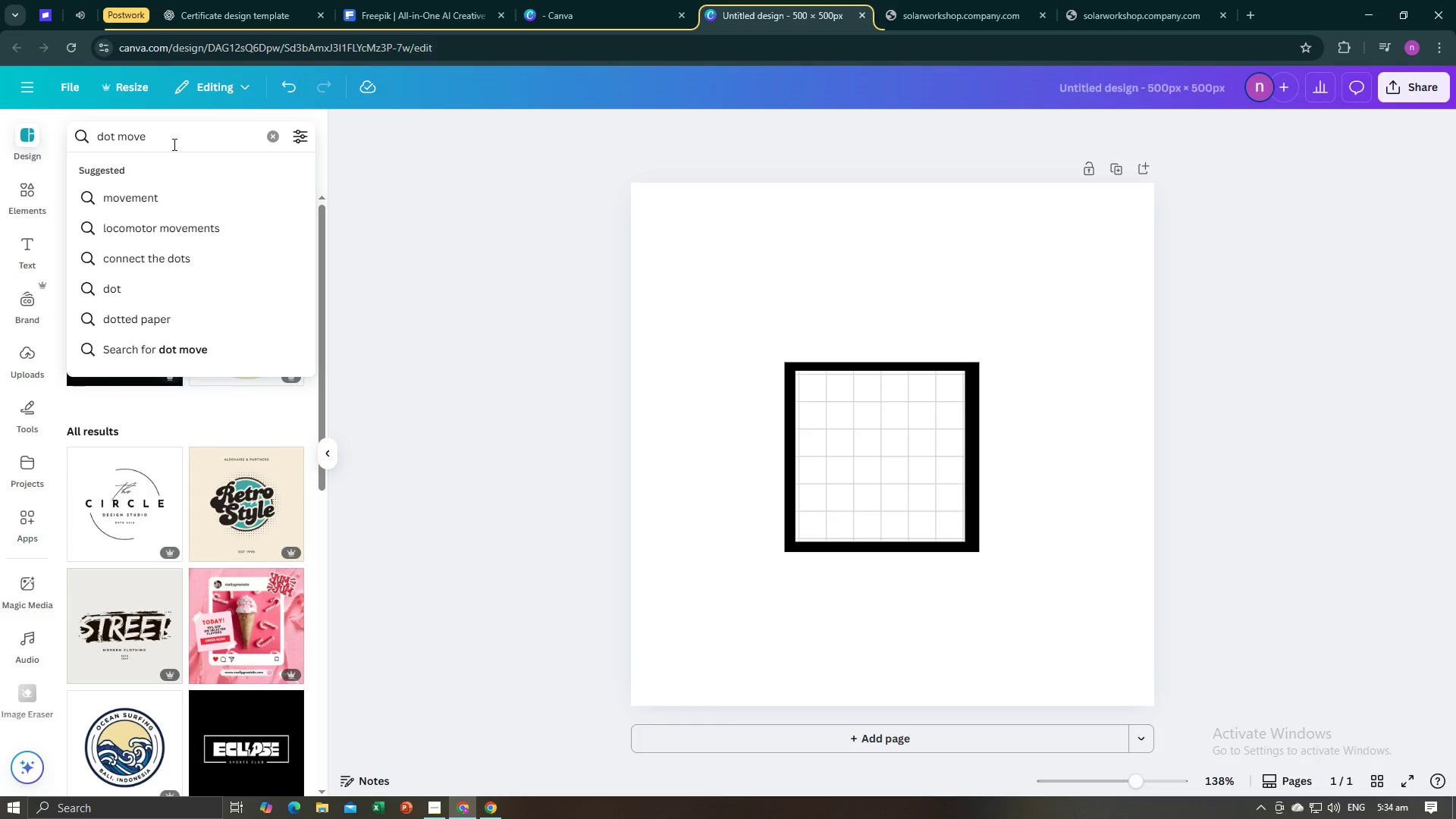 
key(Enter)
 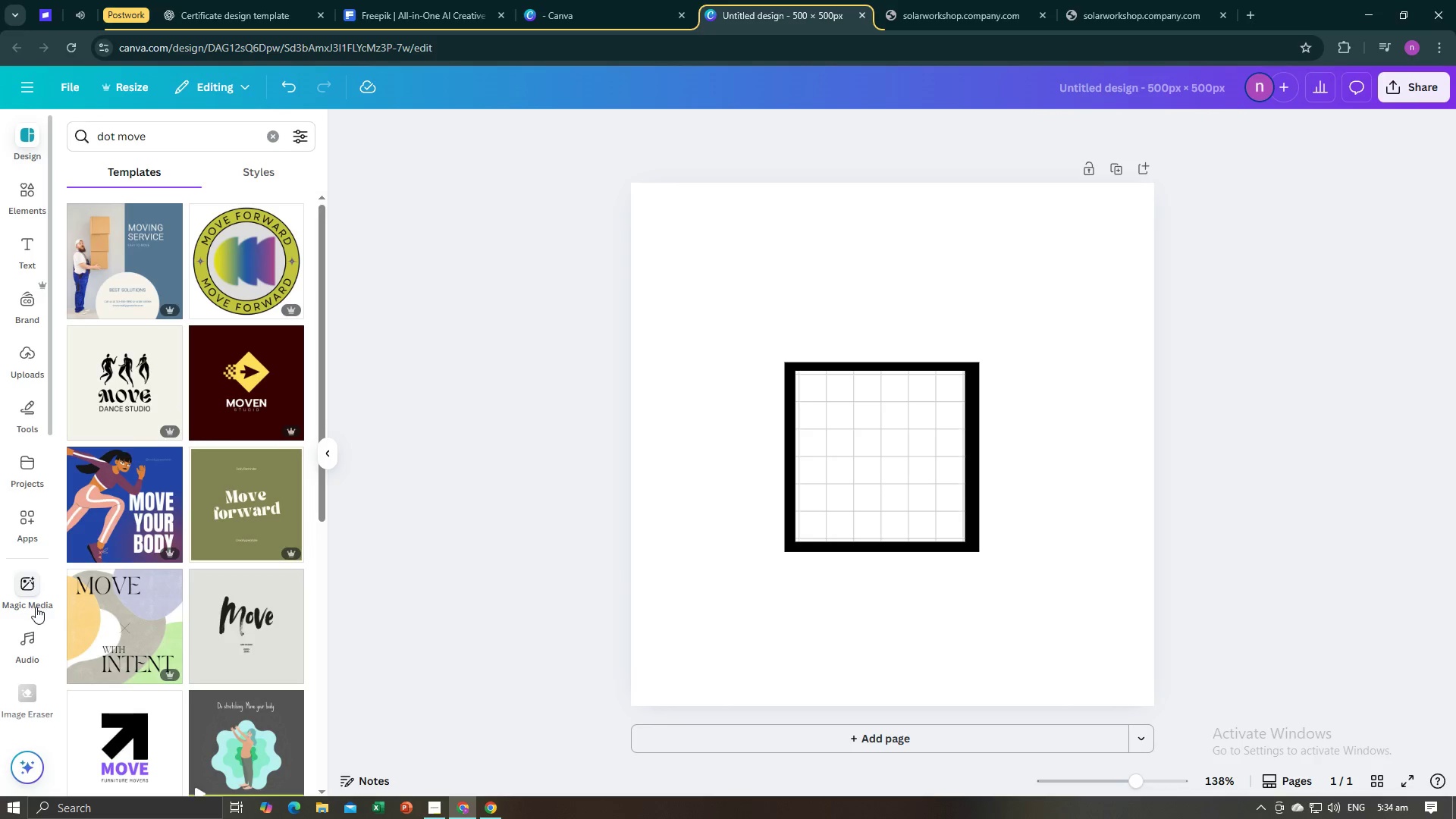 
left_click([23, 526])
 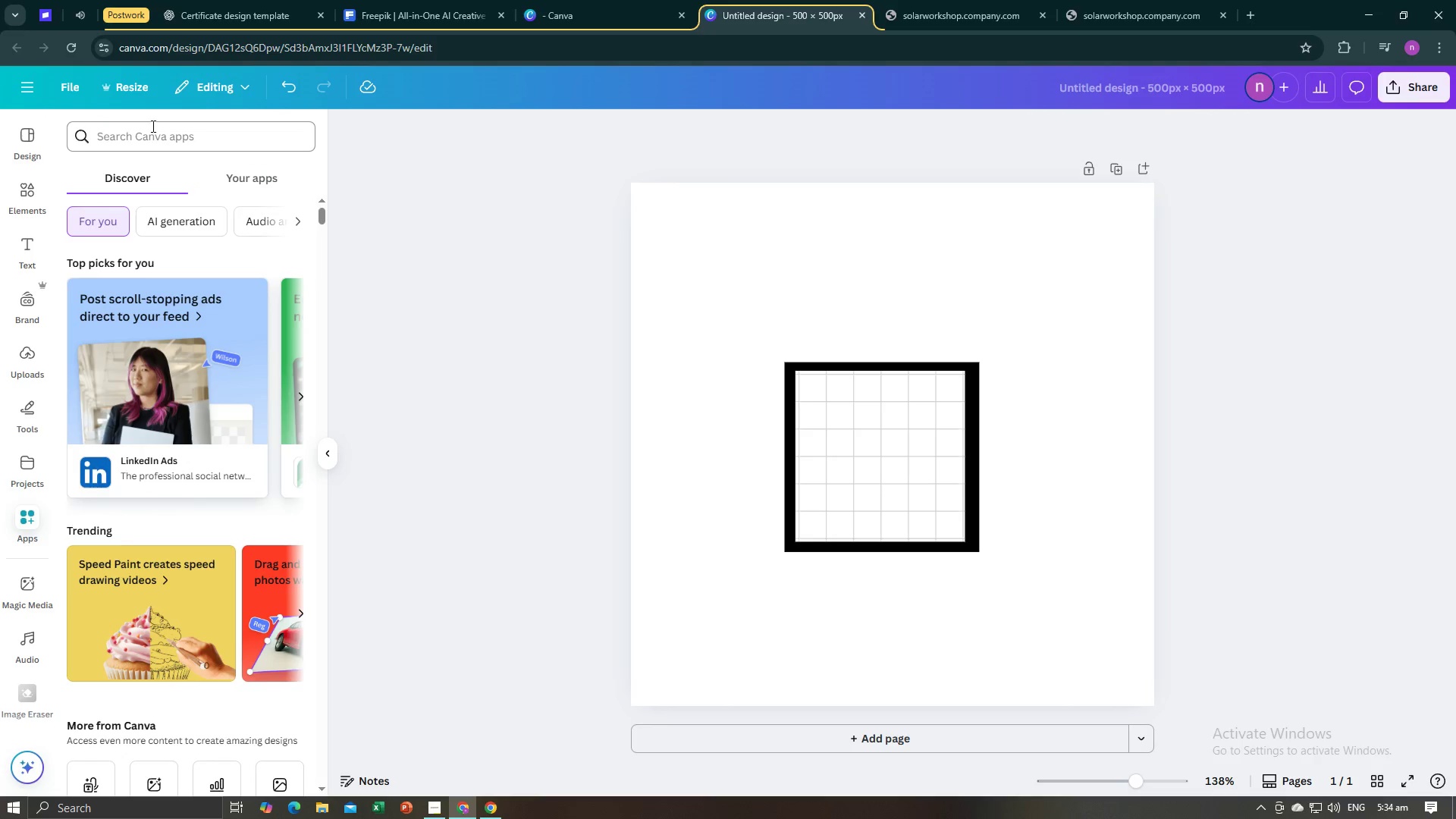 
left_click([148, 136])
 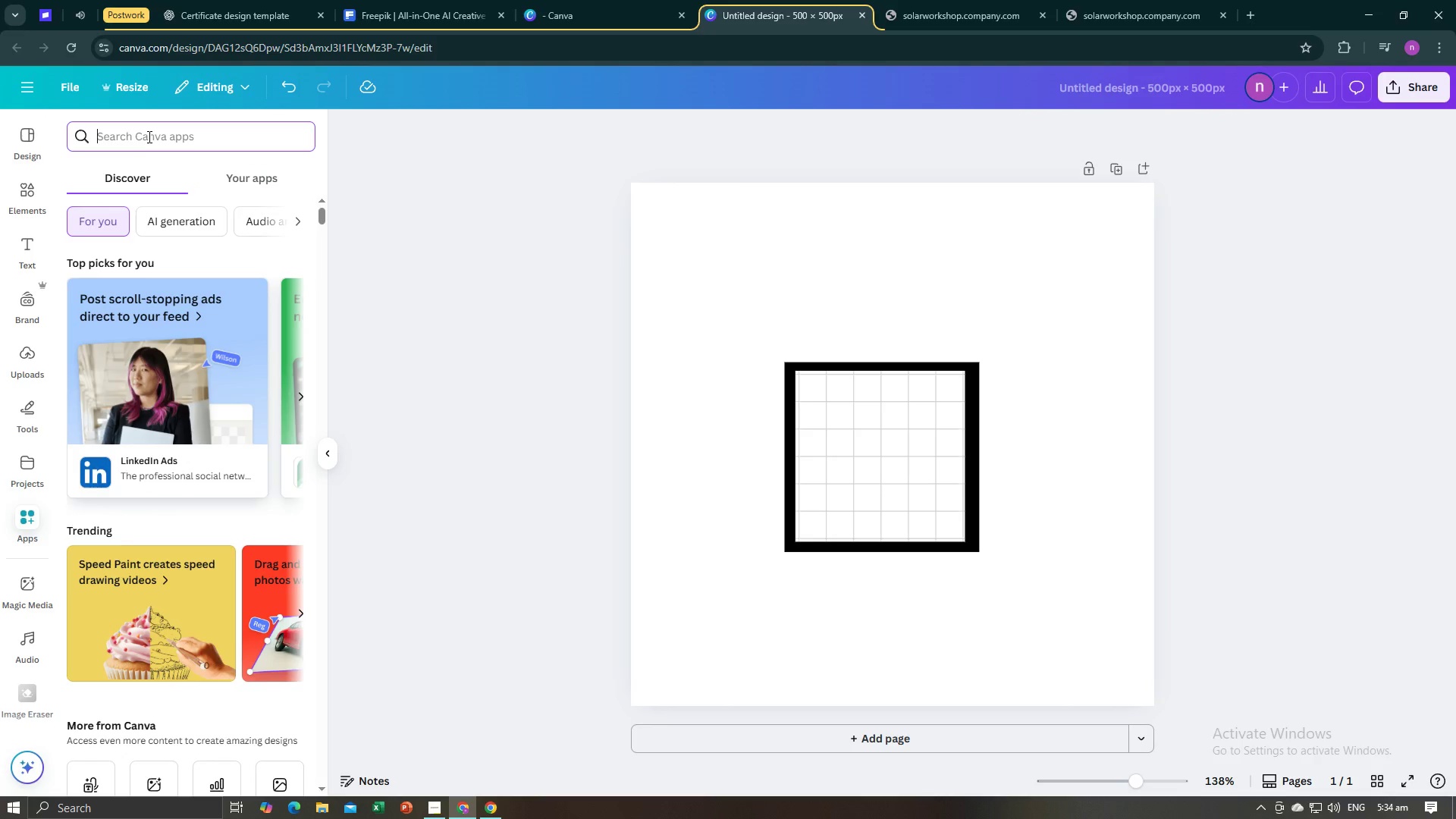 
type(dont =)
key(Backspace)
key(Backspace)
key(Backspace)
type(r)
key(Backspace)
key(Backspace)
type(t frame mover)
 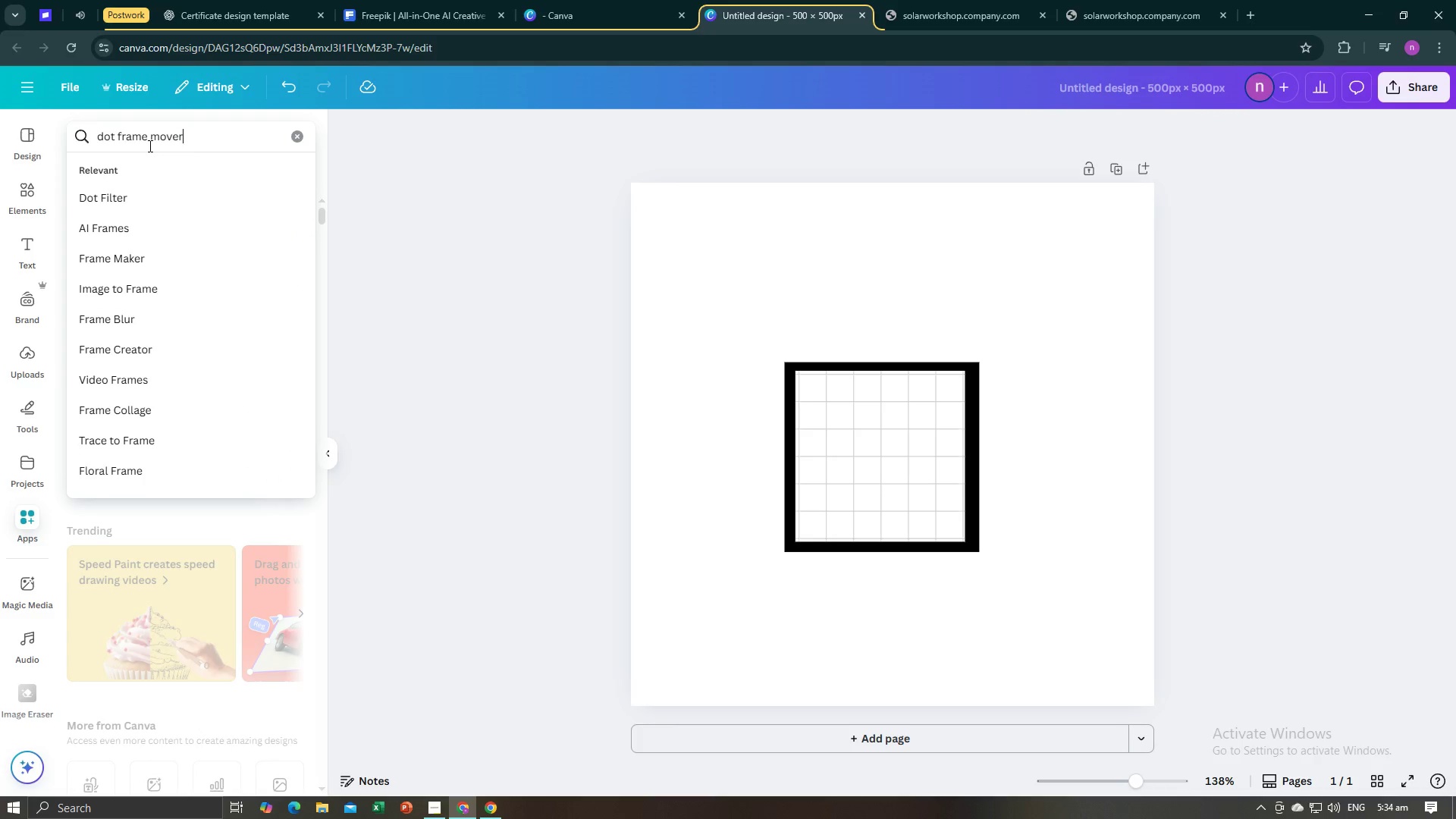 
left_click([145, 202])
 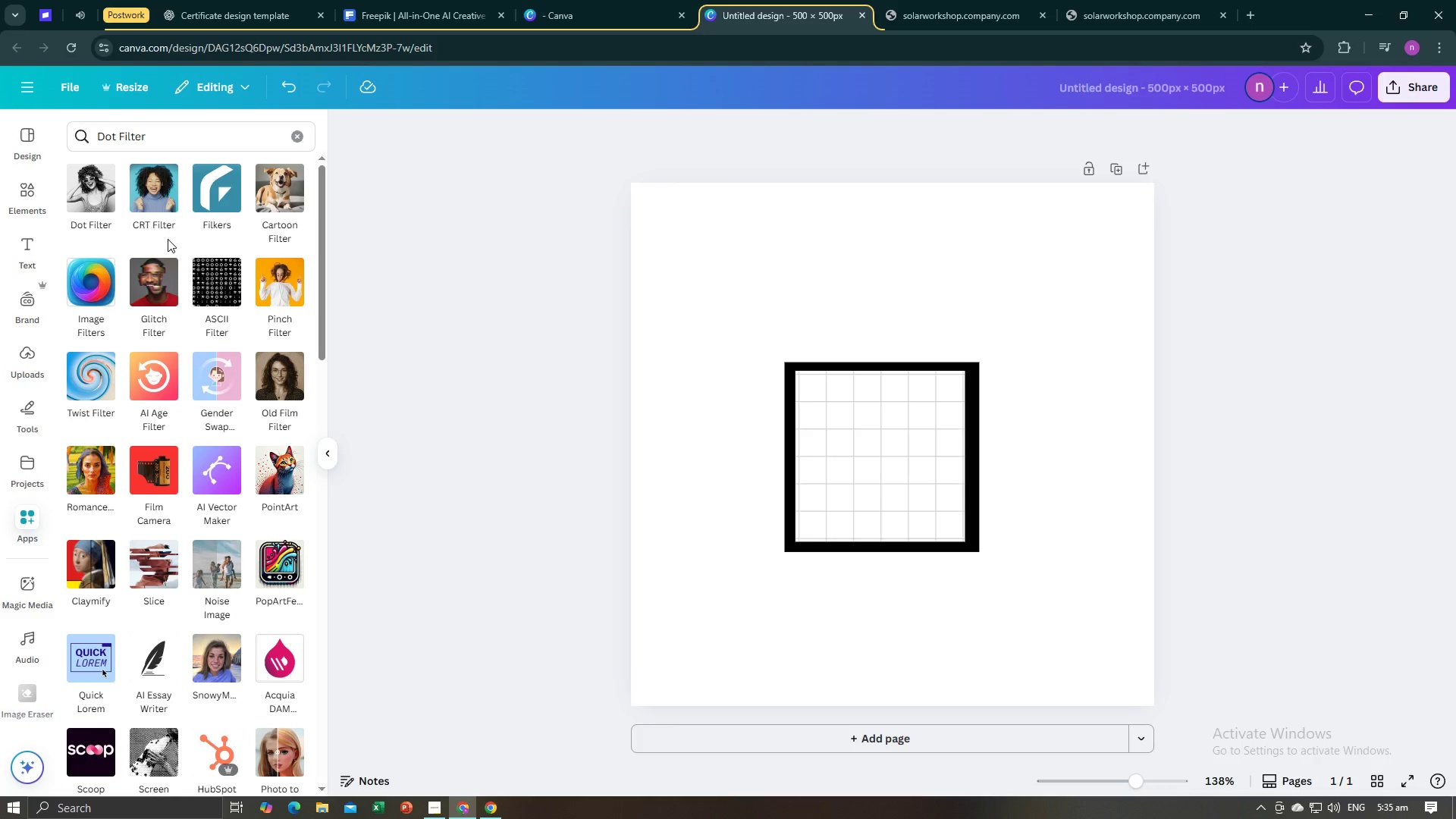 
wait(8.94)
 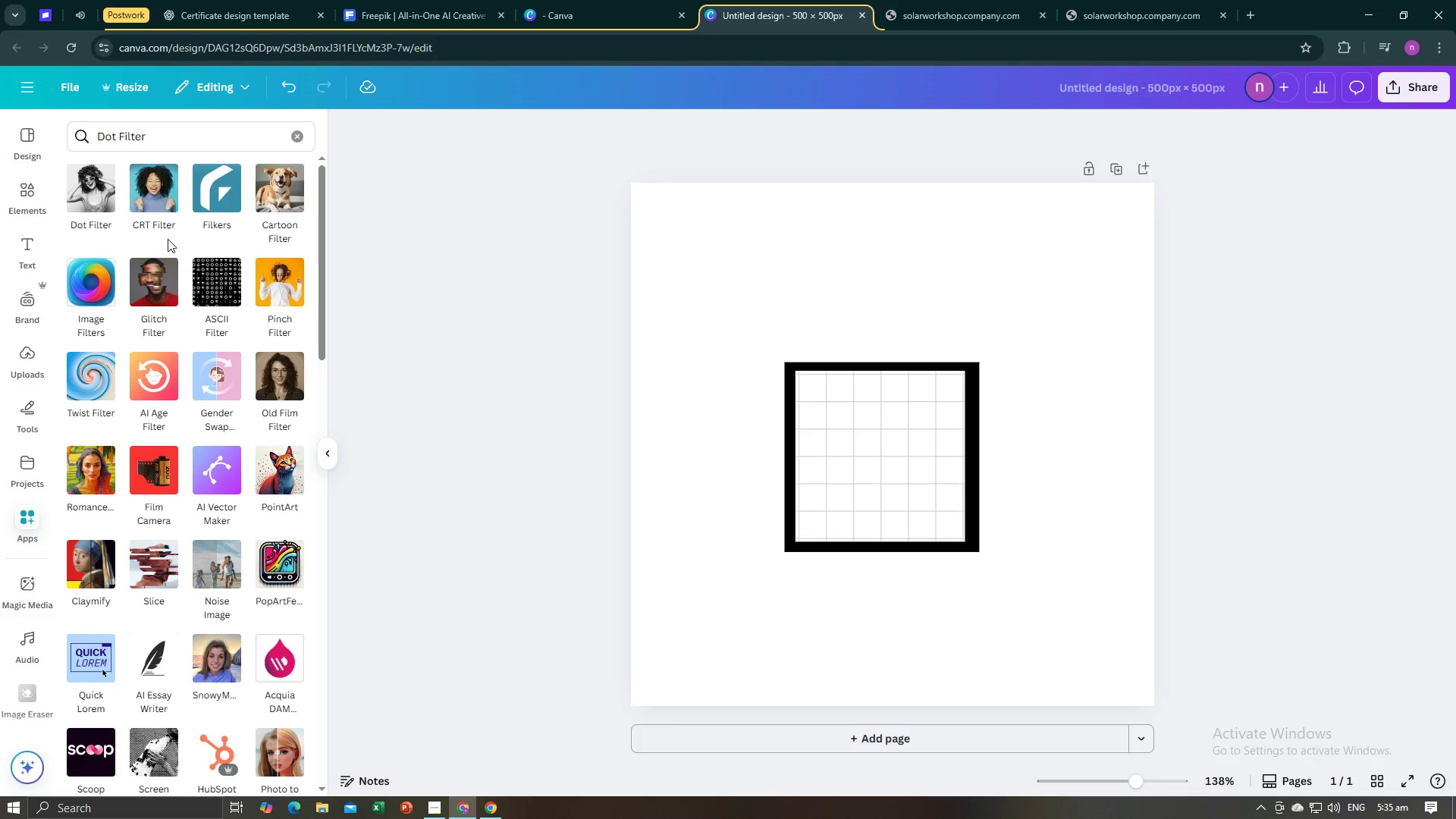 
left_click([297, 137])
 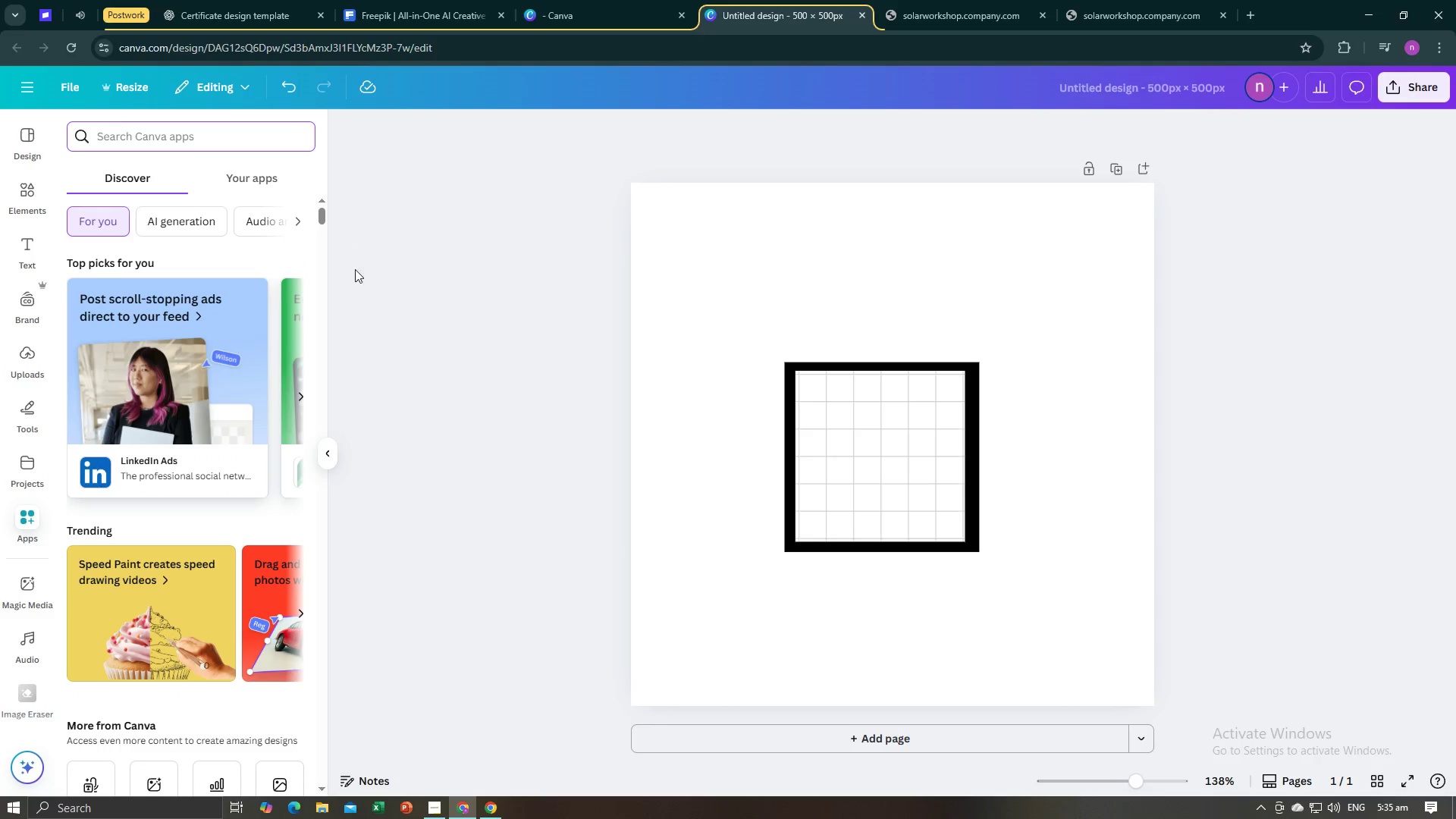 
left_click([361, 282])
 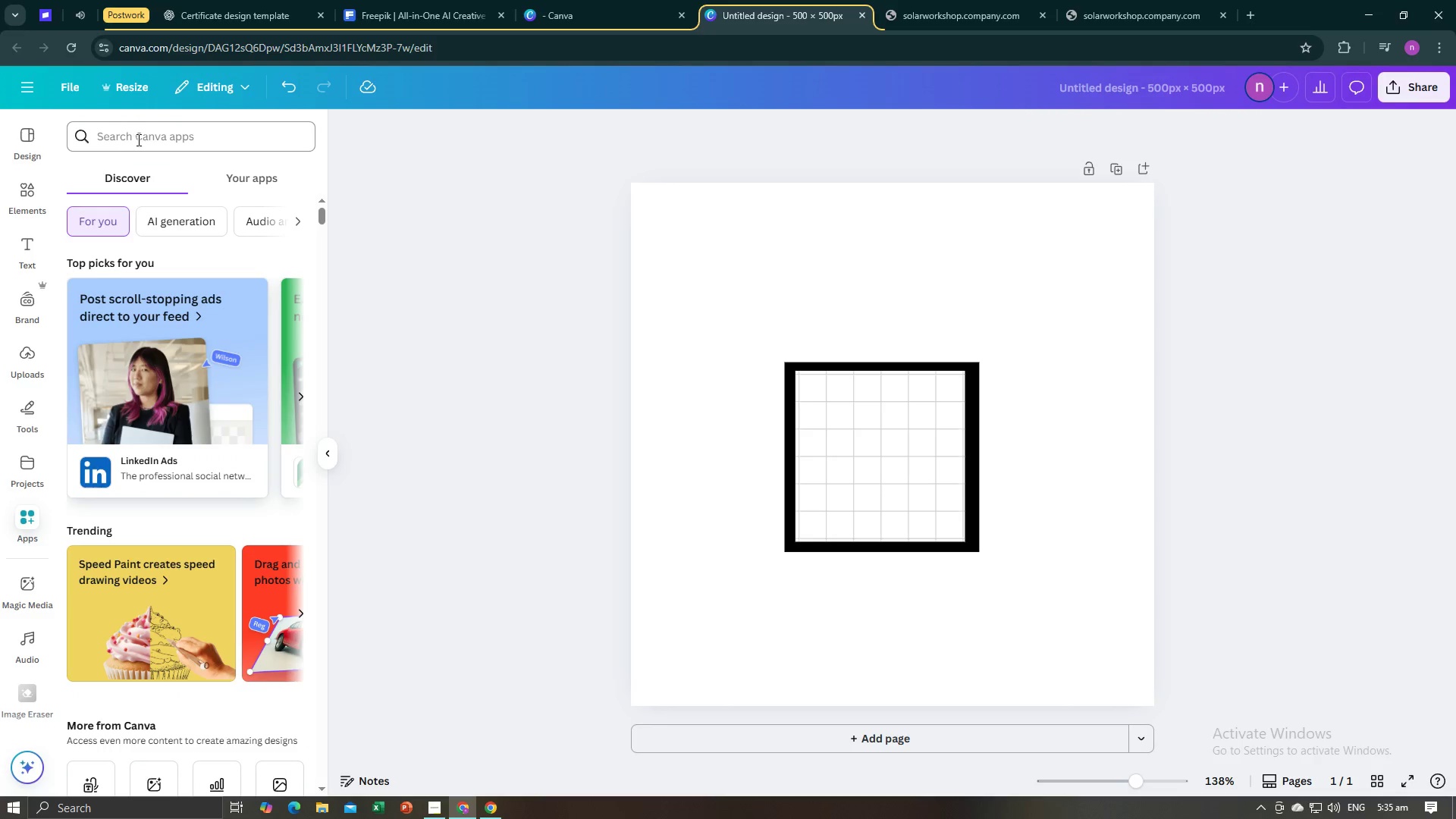 
left_click([141, 138])
 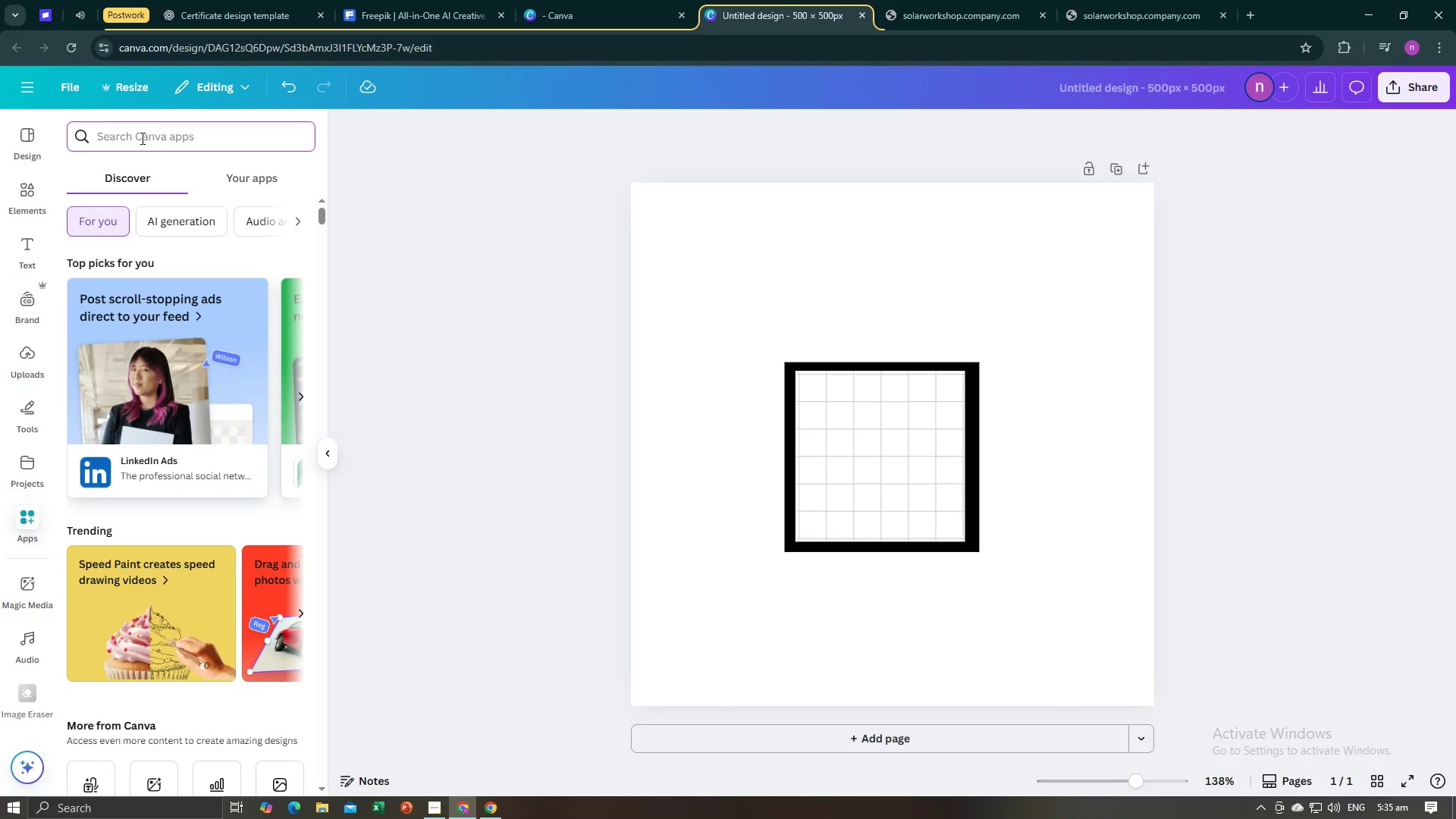 
type(#D)
key(Backspace)
key(Backspace)
type(2)
key(Backspace)
type(3D)
 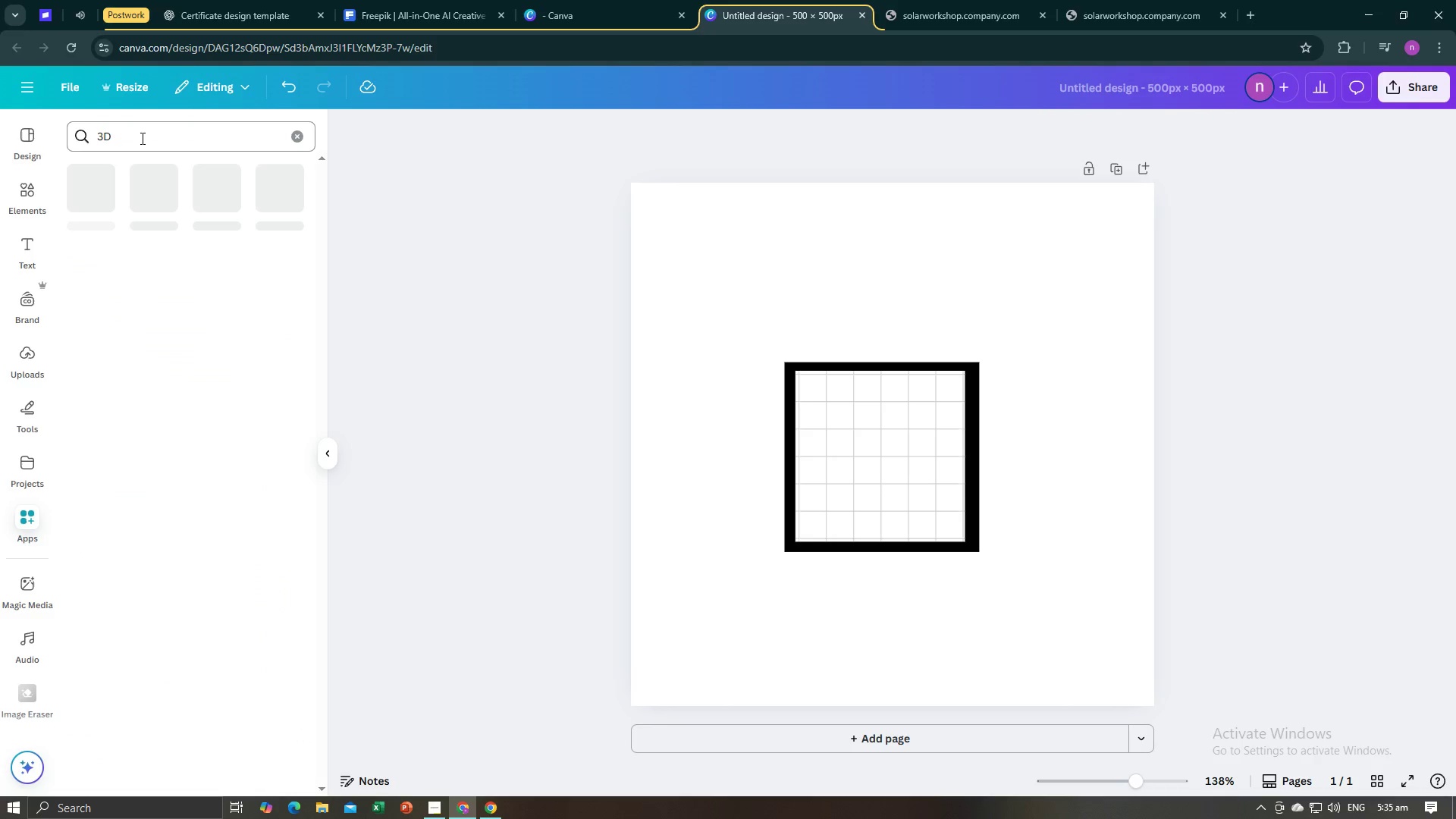 
 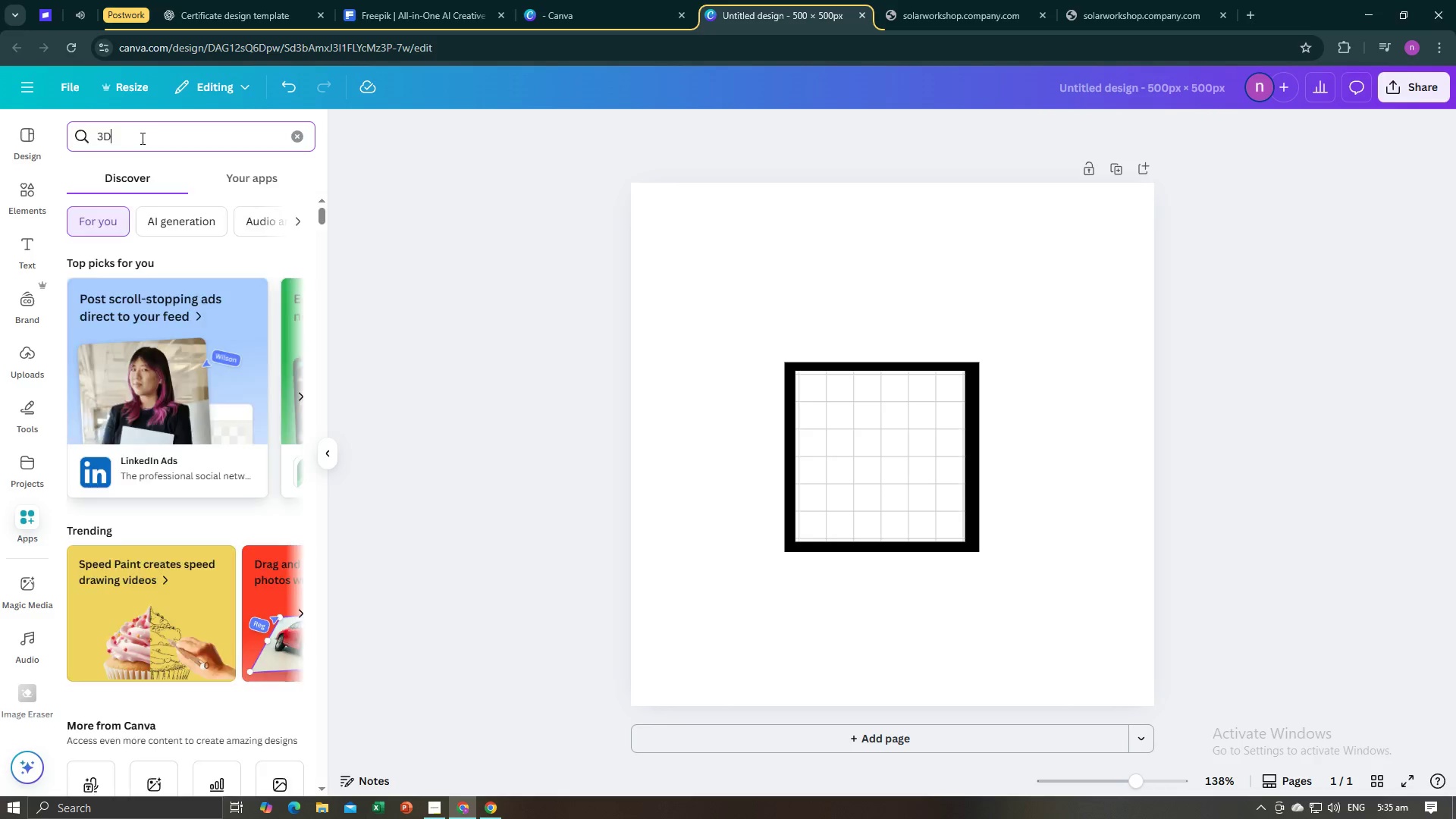 
key(Enter)
 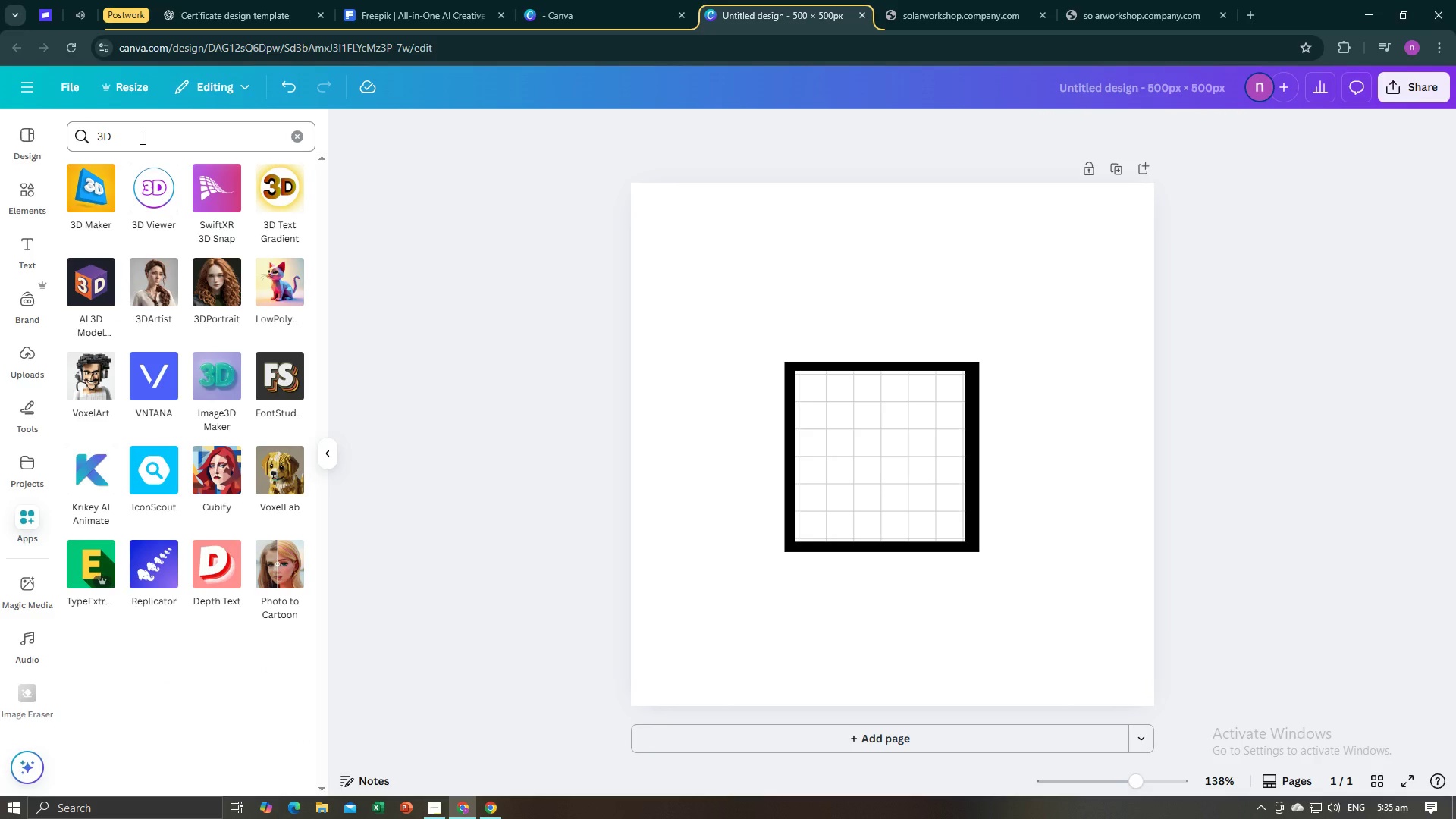 
wait(6.38)
 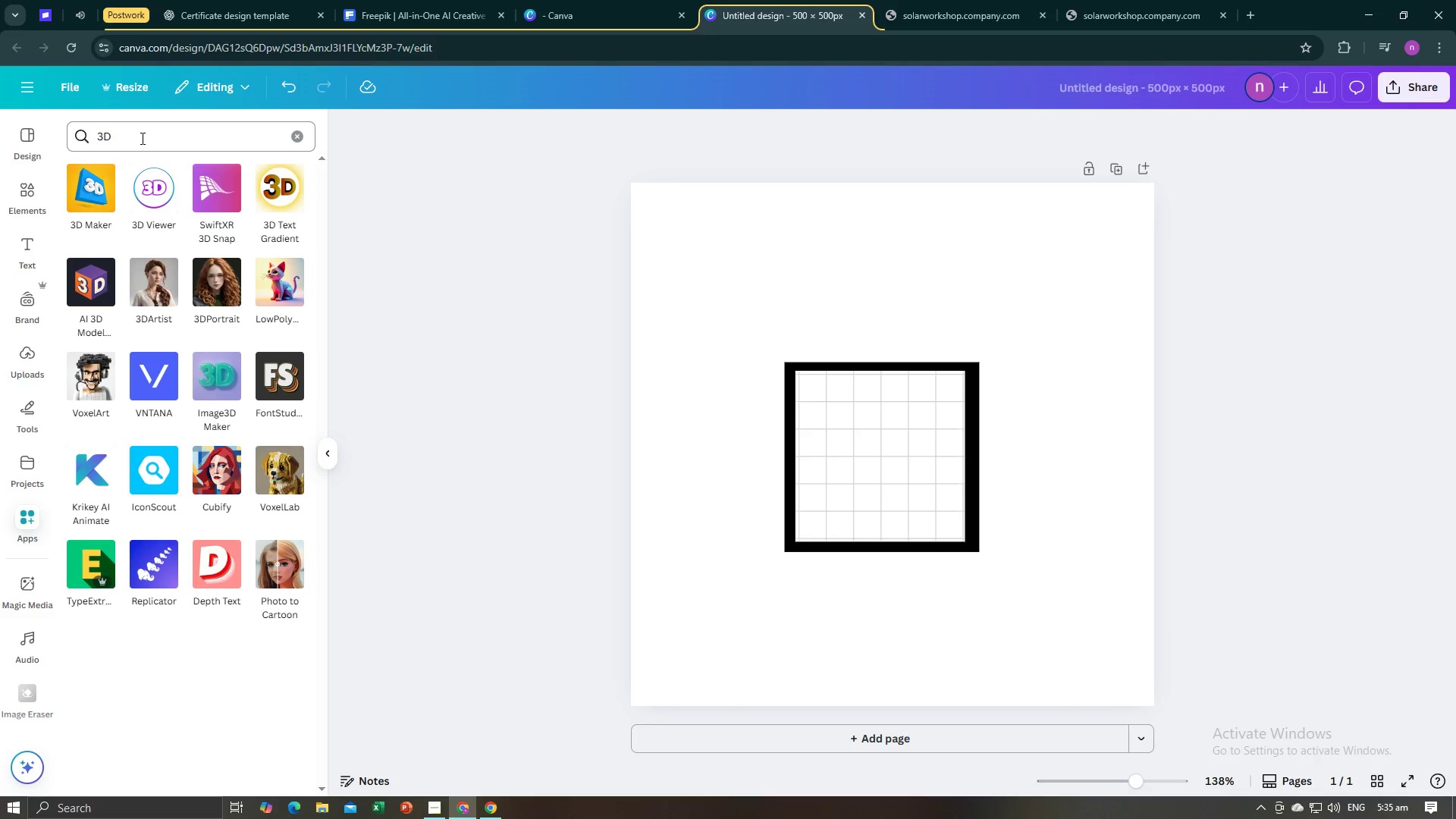 
left_click([84, 195])
 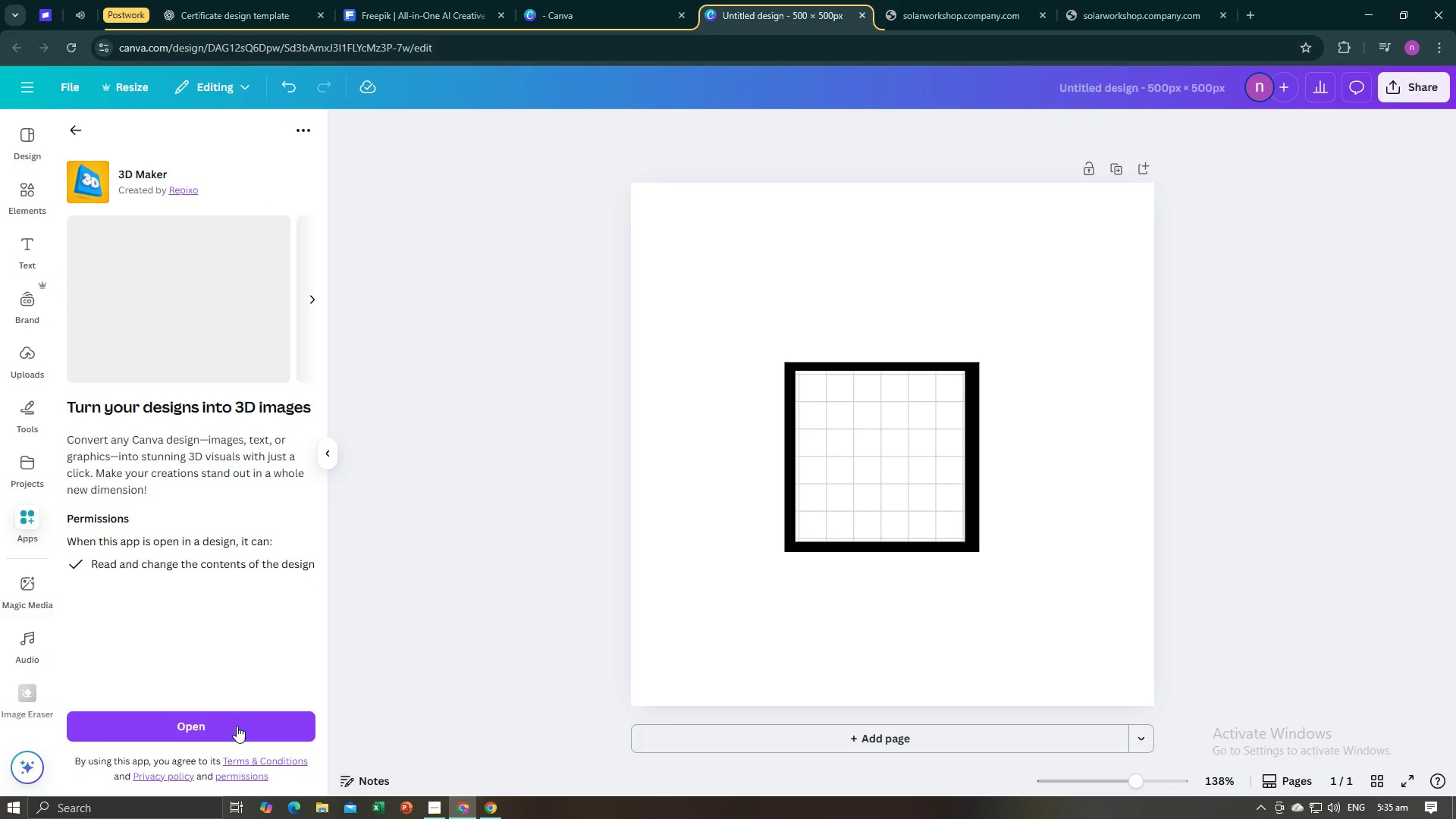 
left_click([236, 741])
 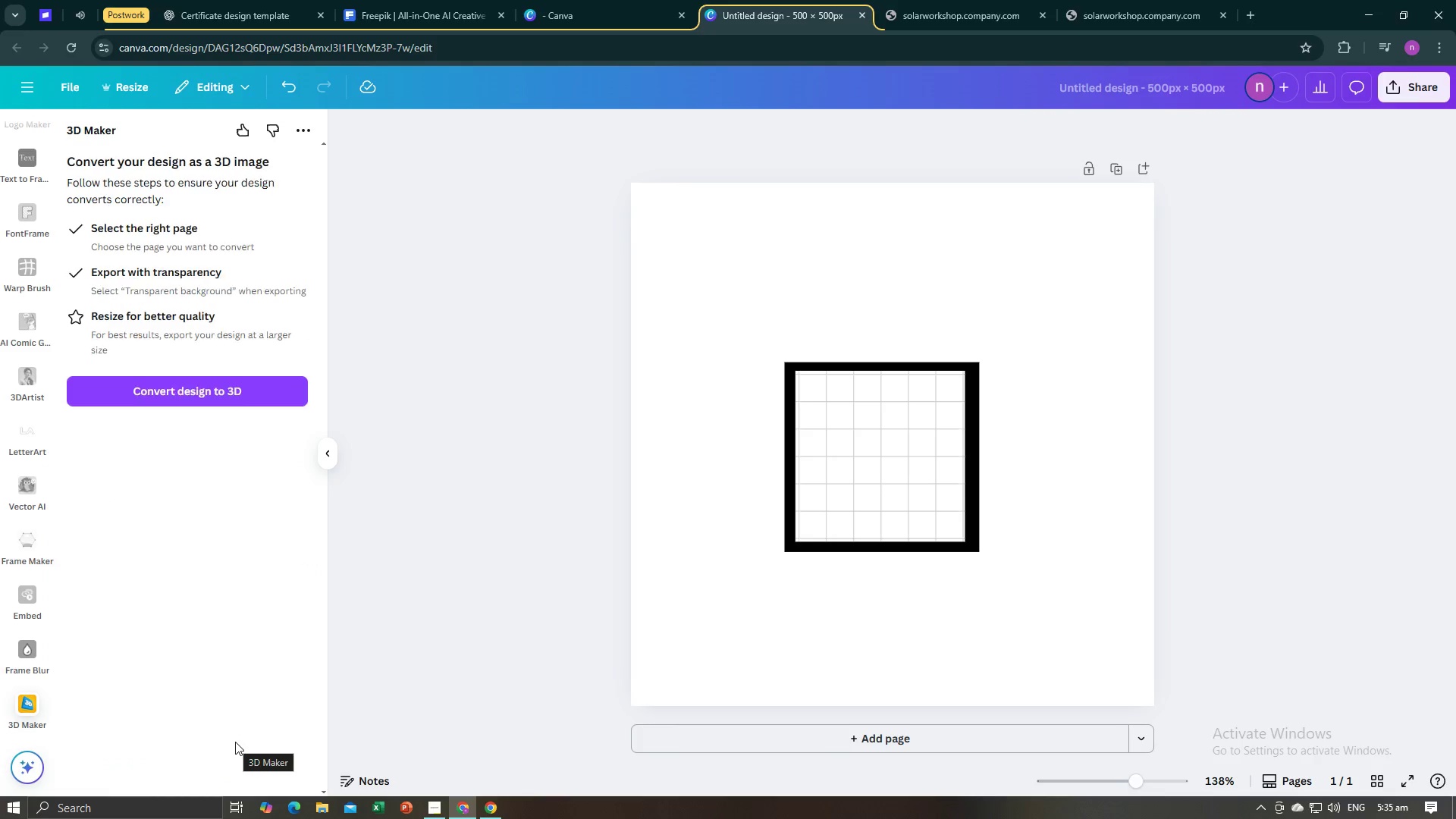 
left_click([259, 396])
 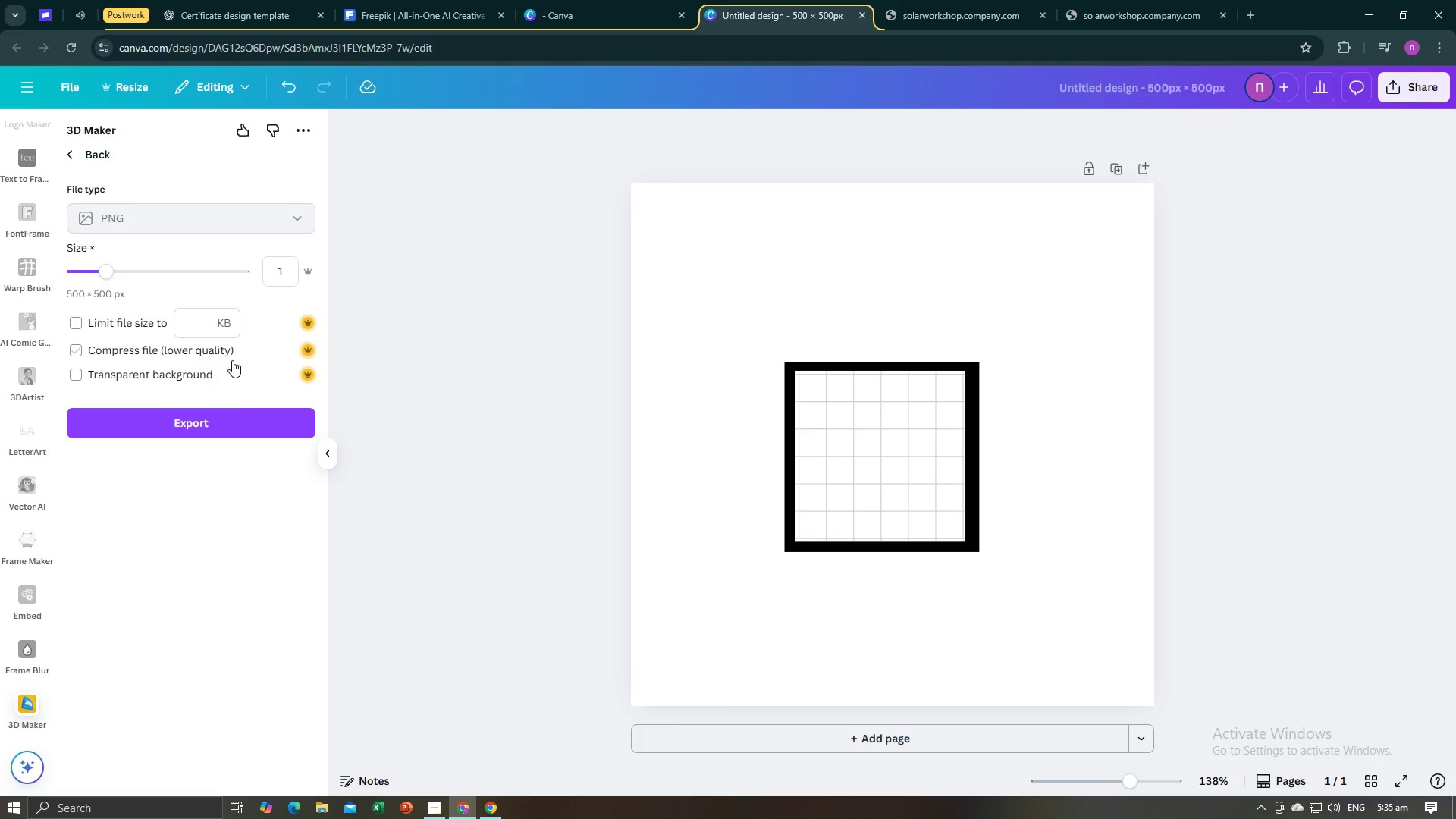 
left_click([228, 425])
 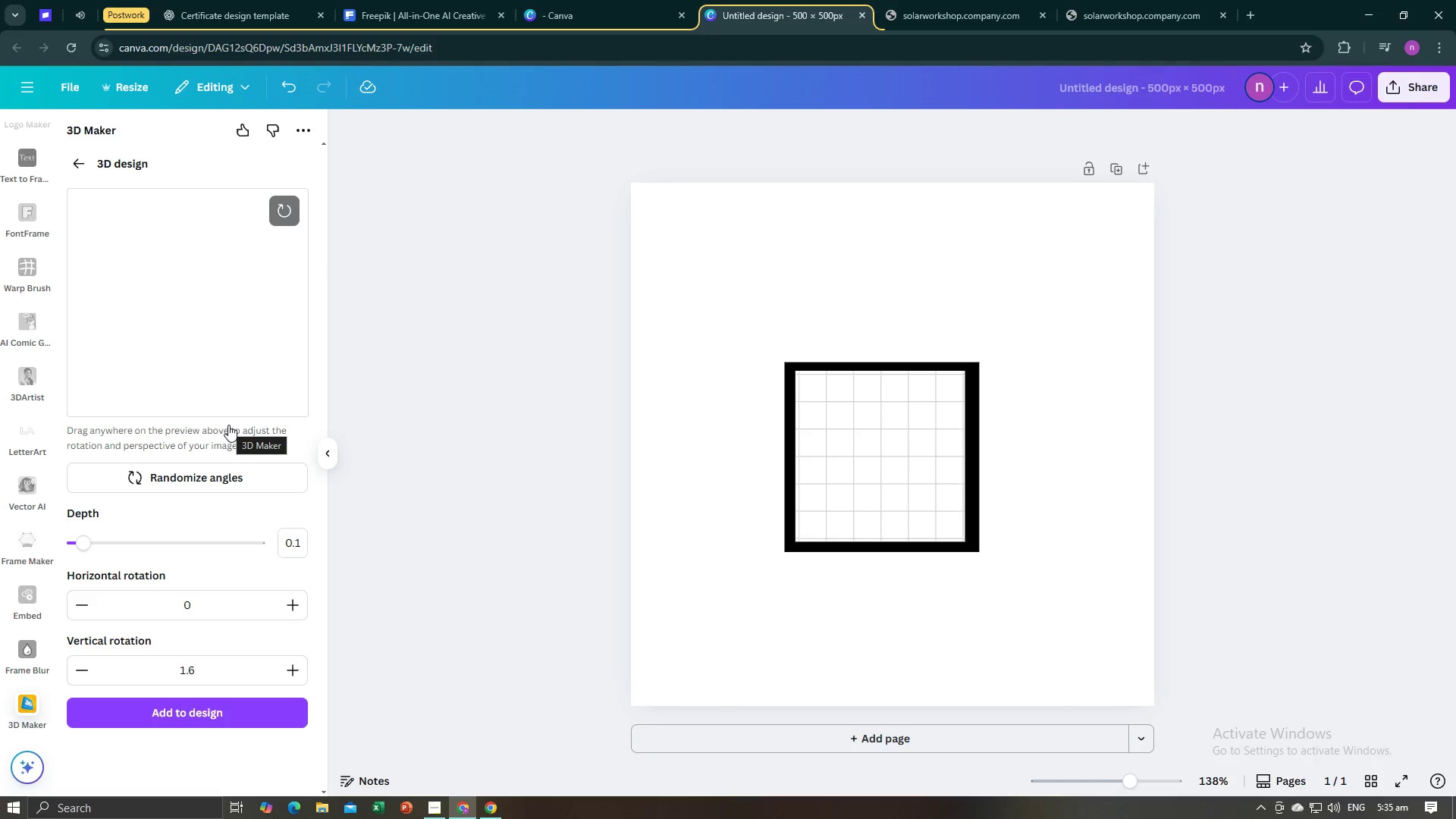 
wait(8.29)
 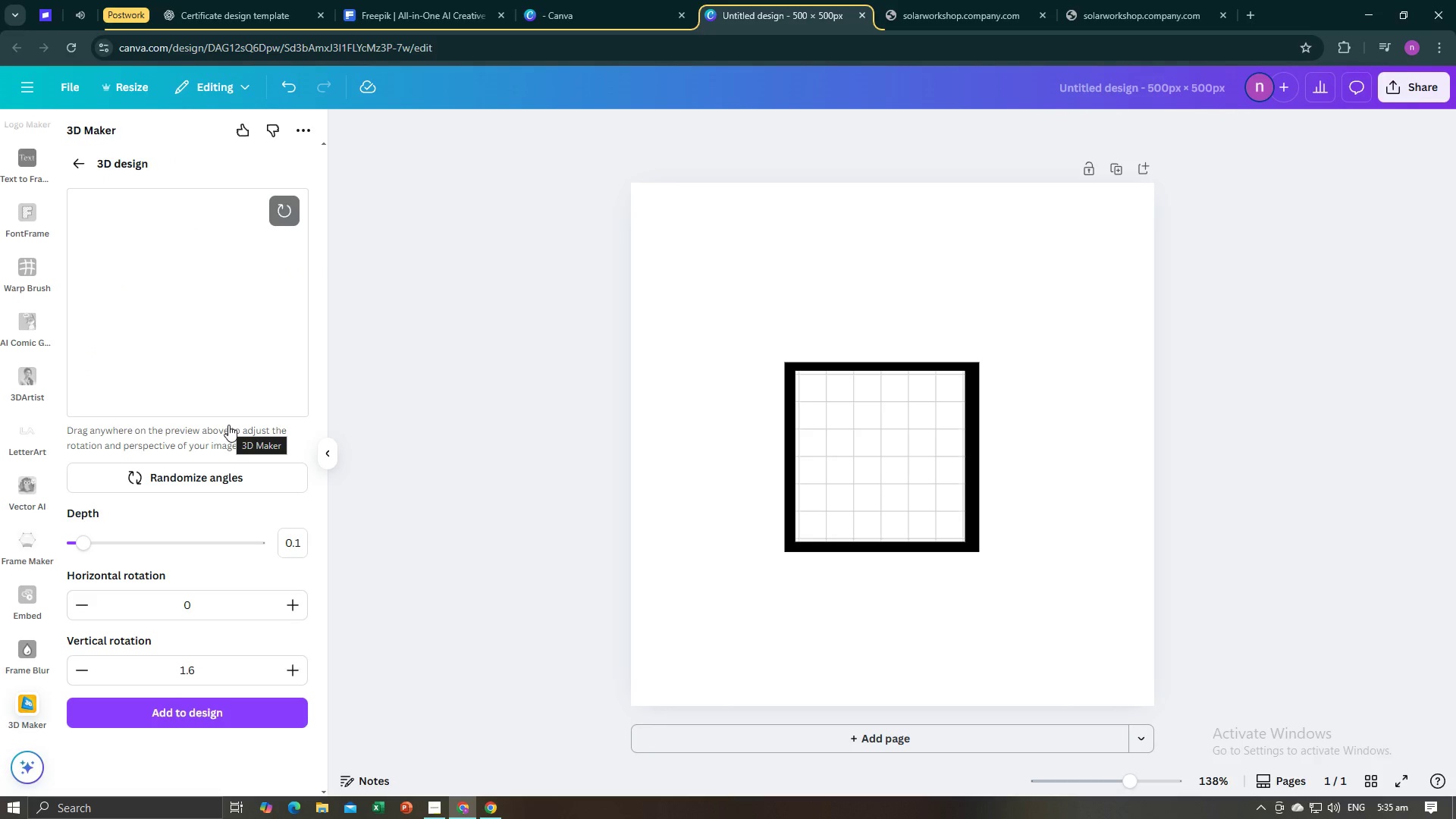 
left_click([84, 673])
 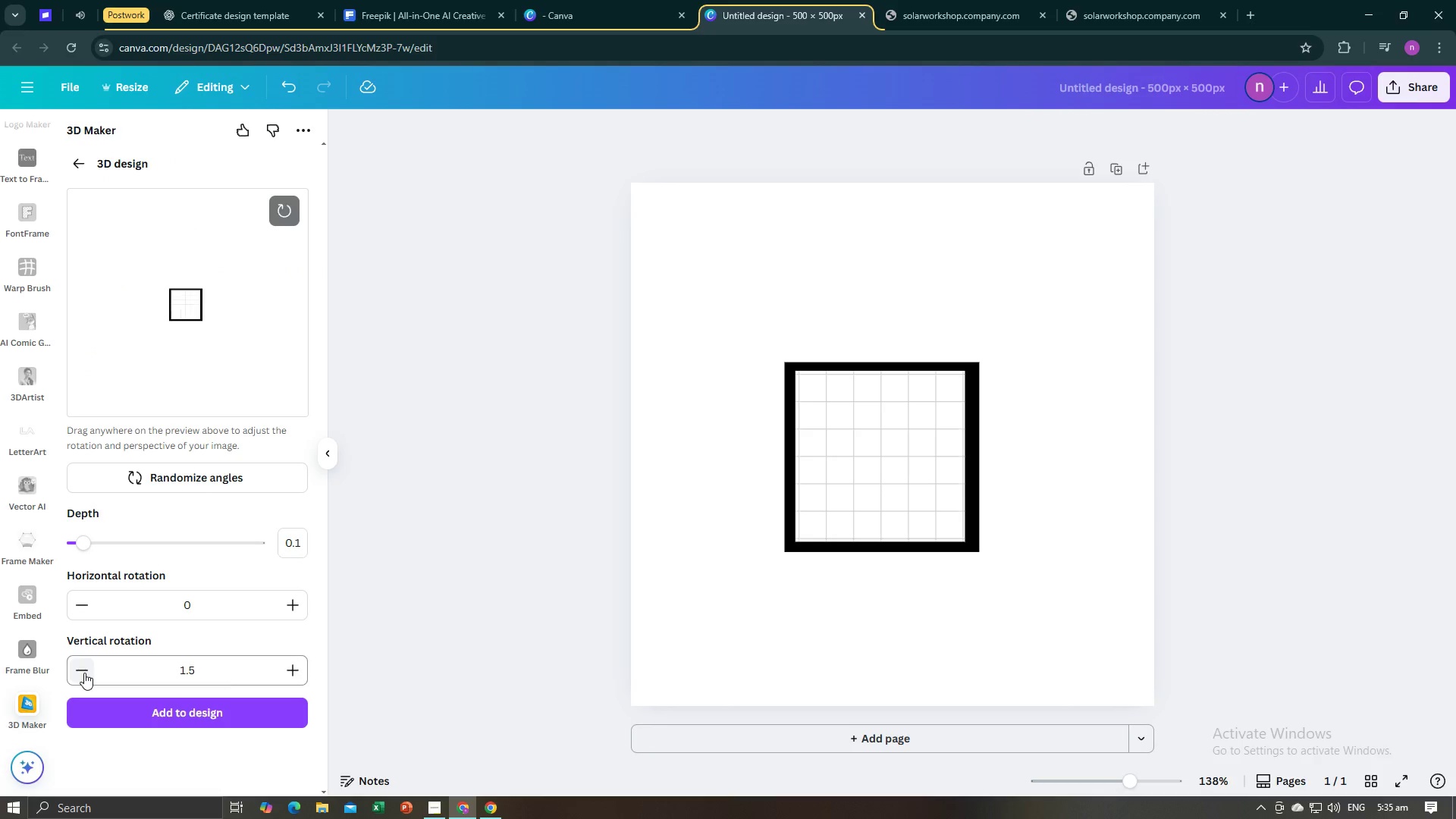 
left_click([84, 673])
 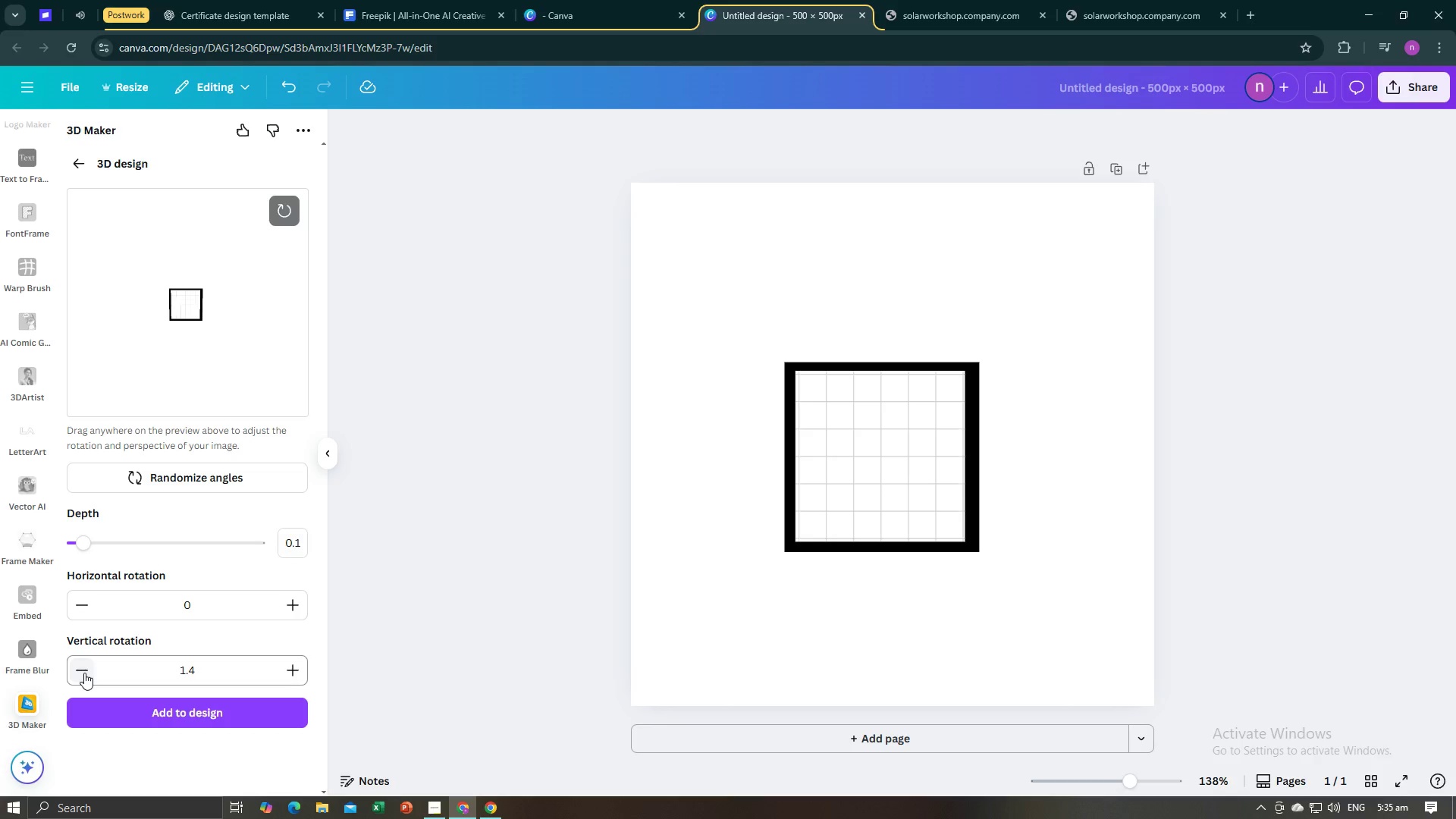 
left_click([84, 673])
 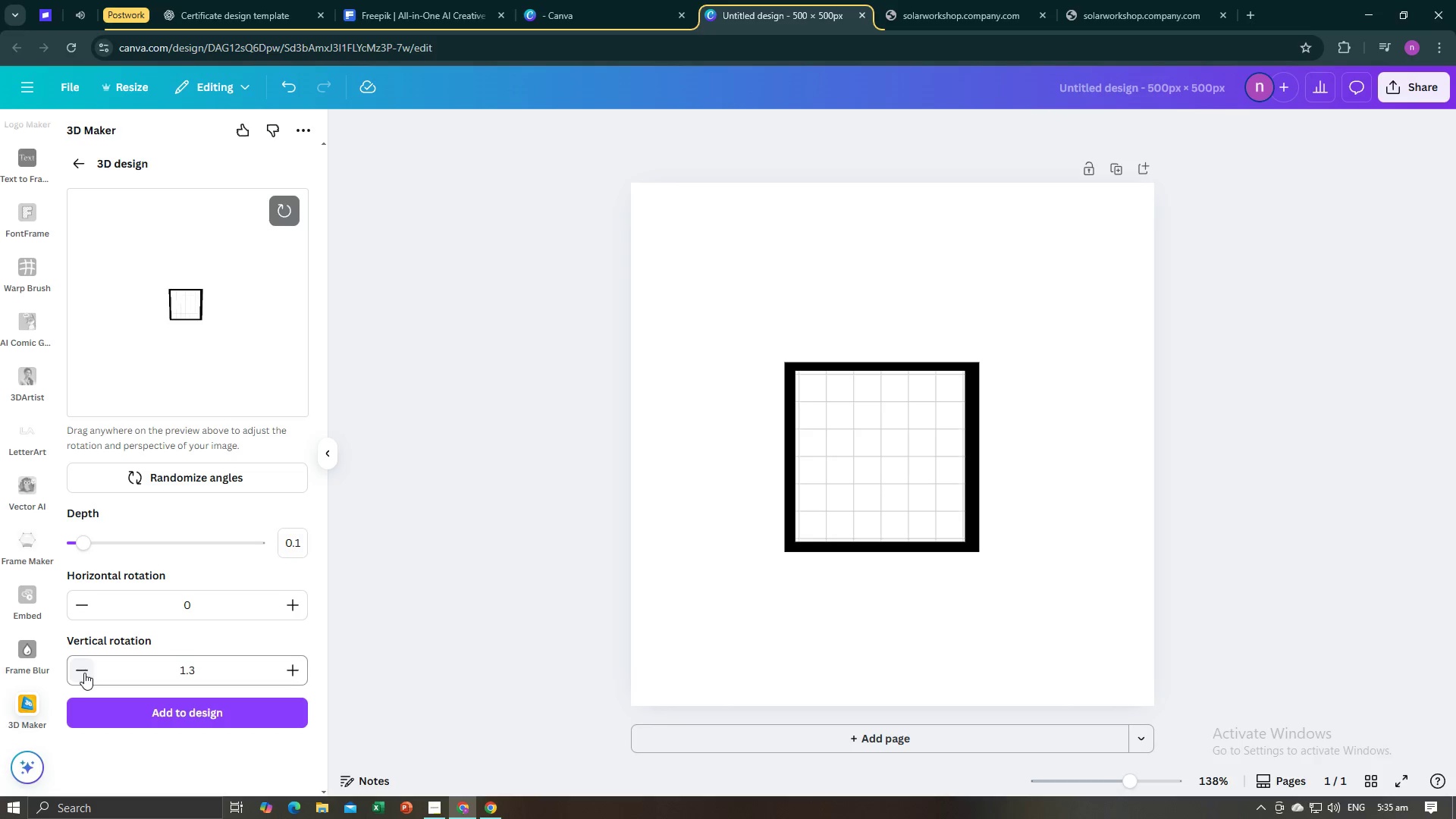 
left_click([84, 673])
 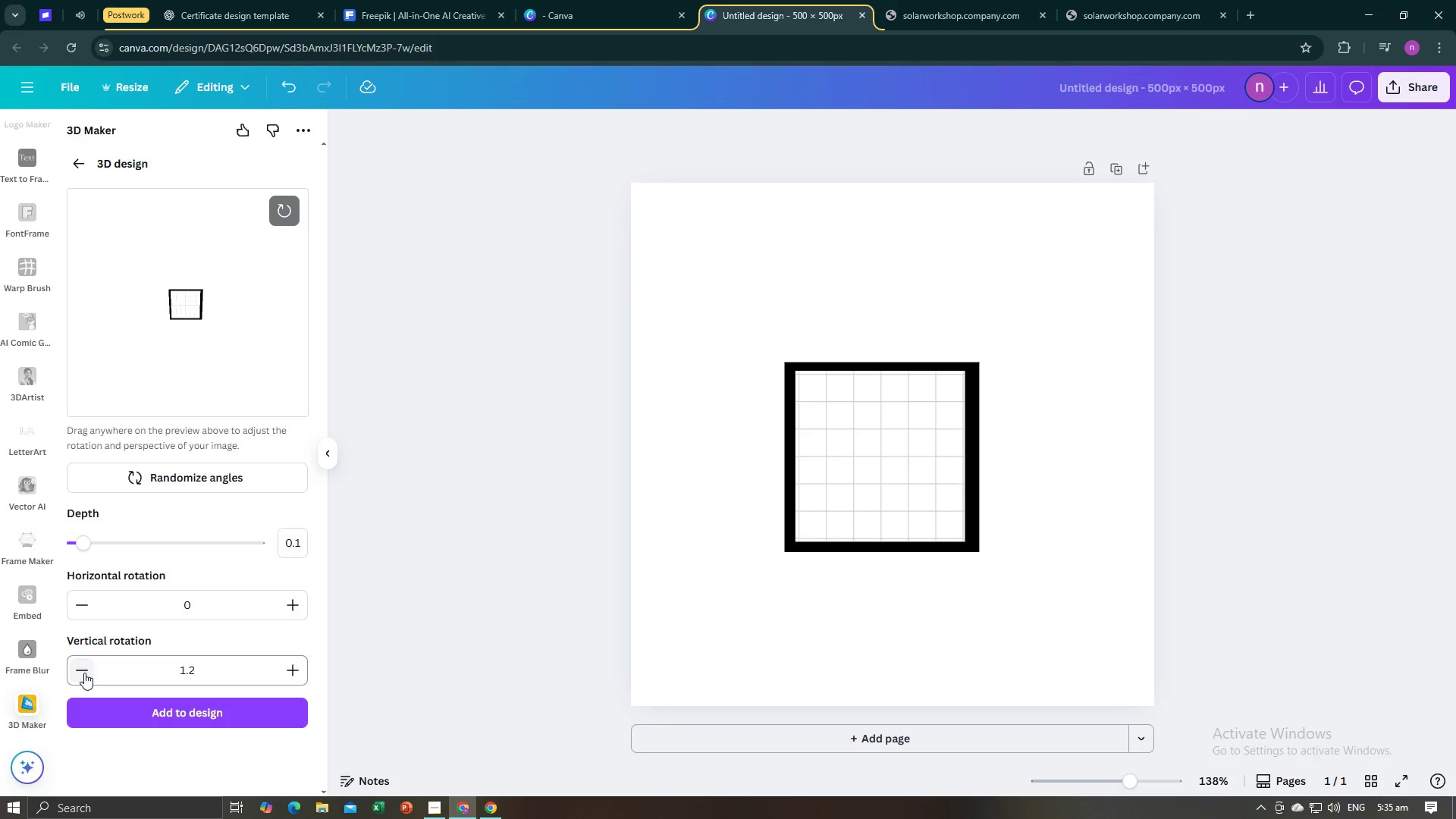 
double_click([84, 673])
 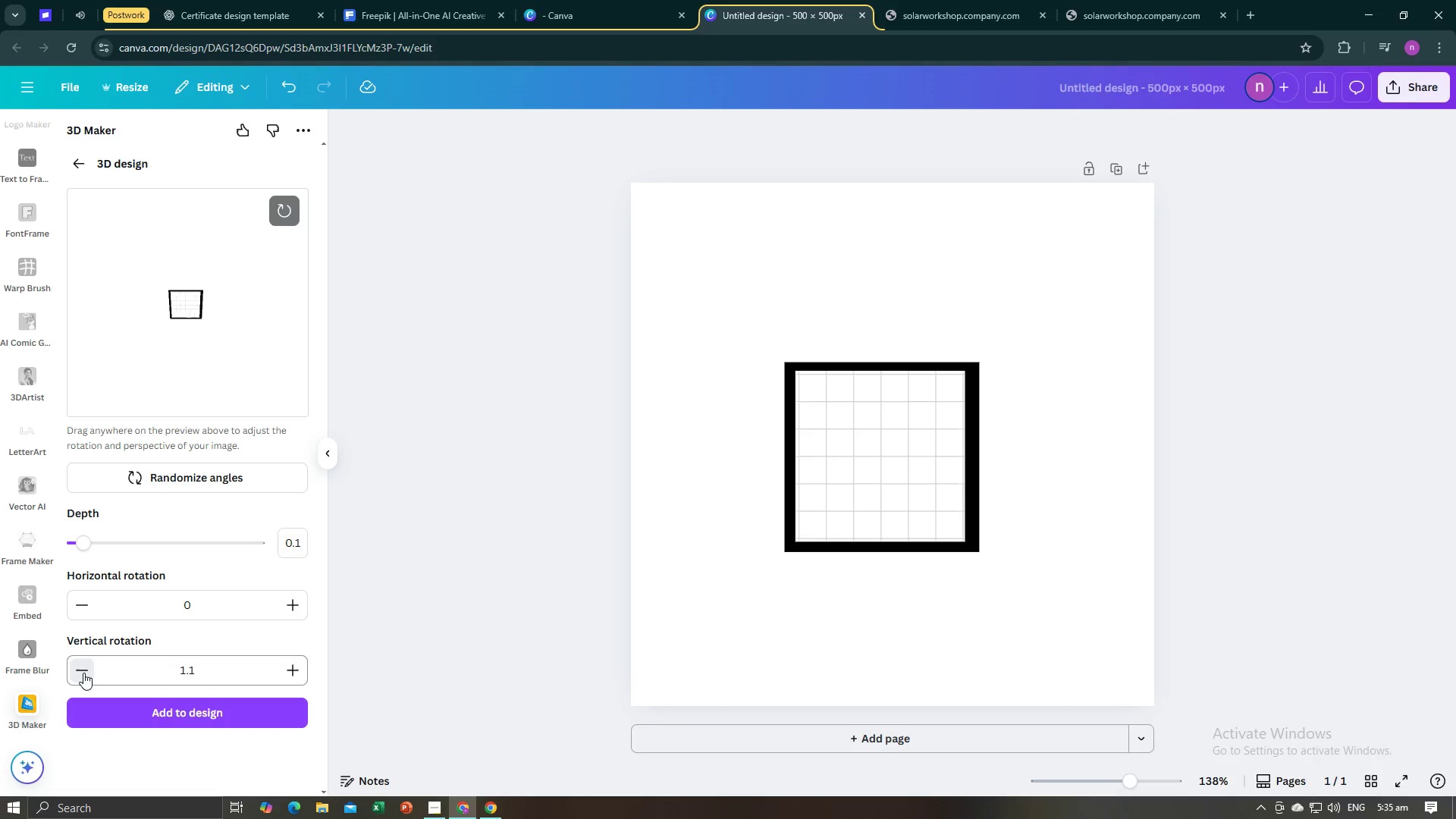 
triple_click([83, 673])
 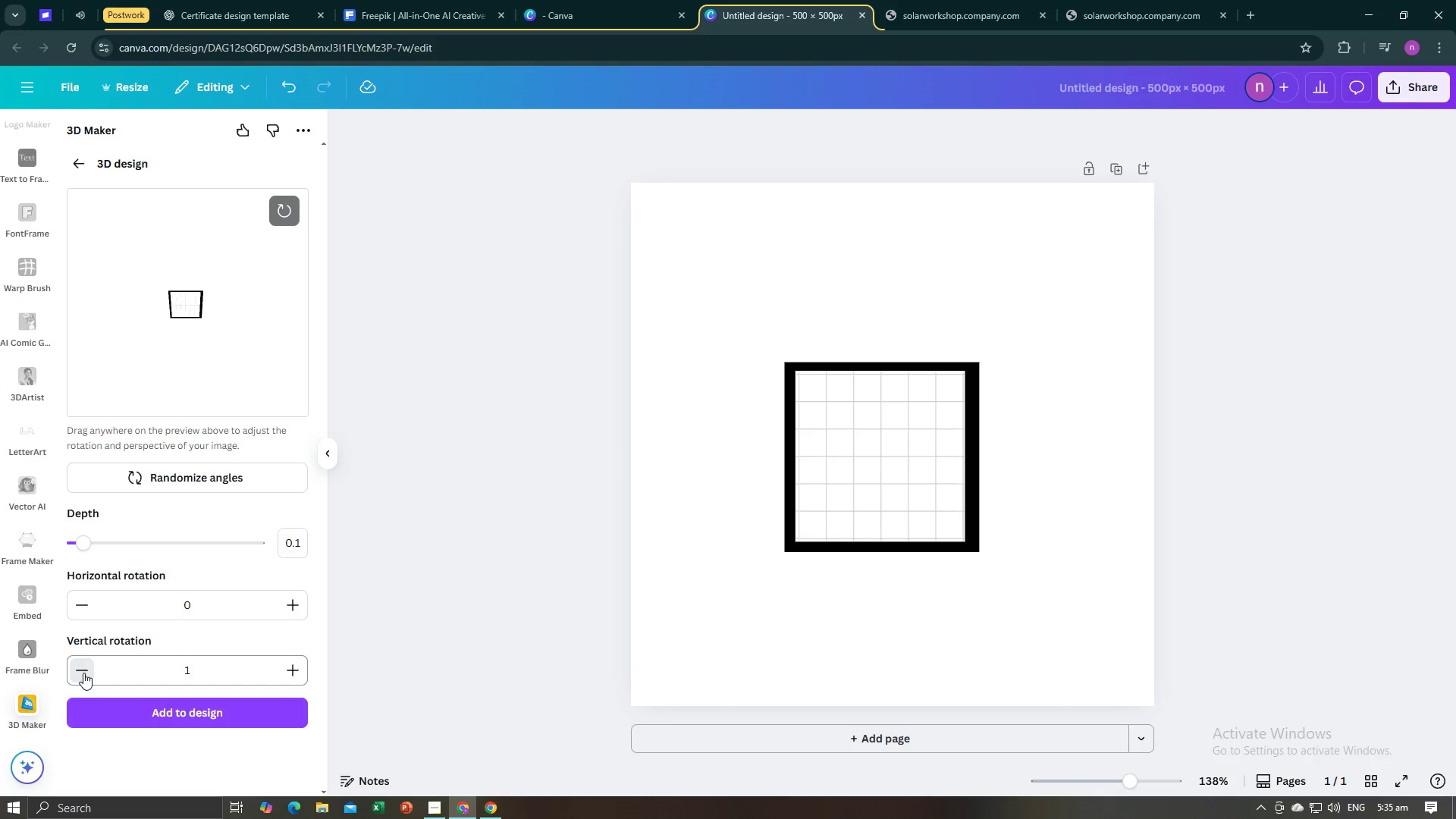 
triple_click([83, 673])
 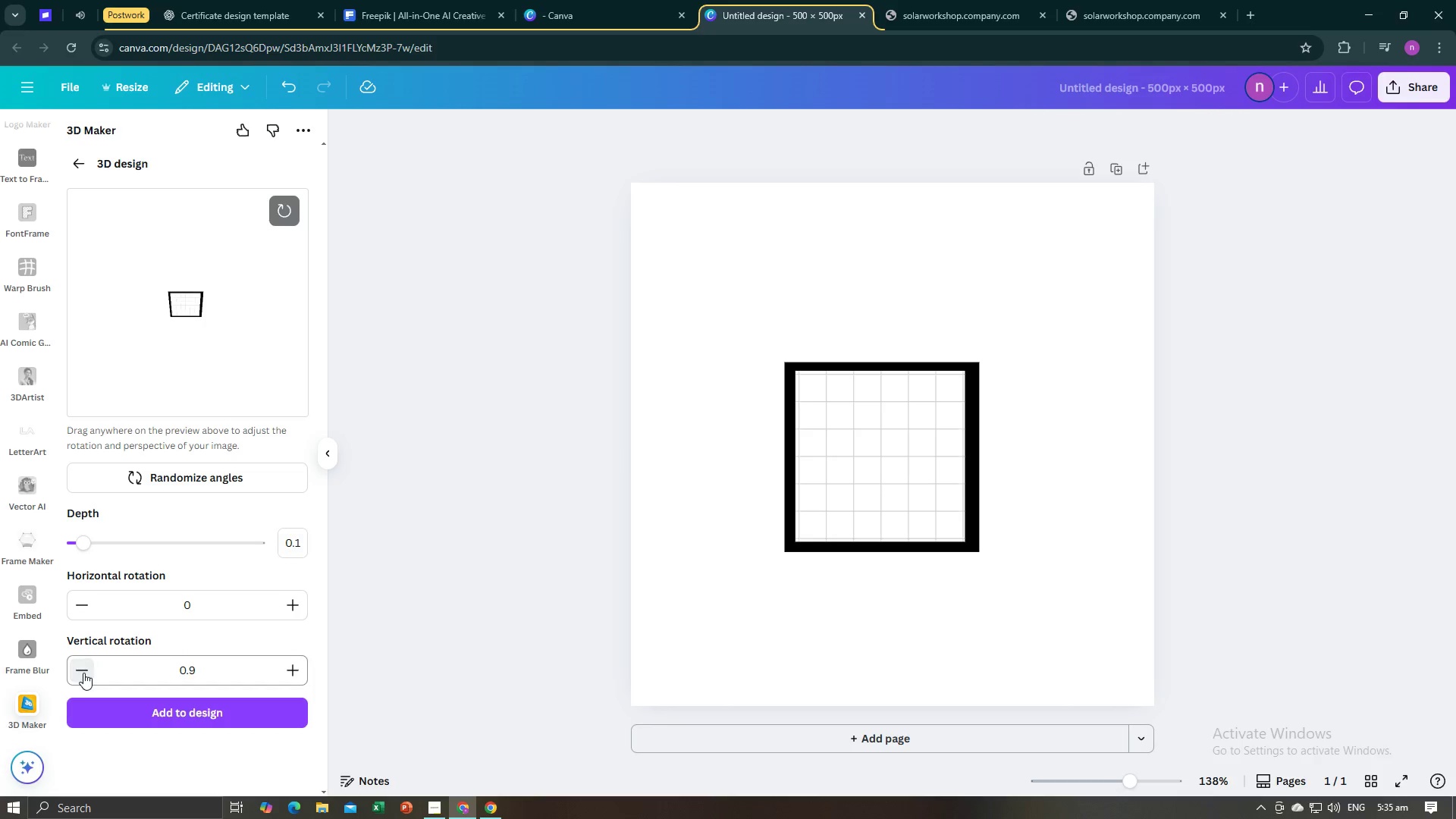 
triple_click([83, 673])
 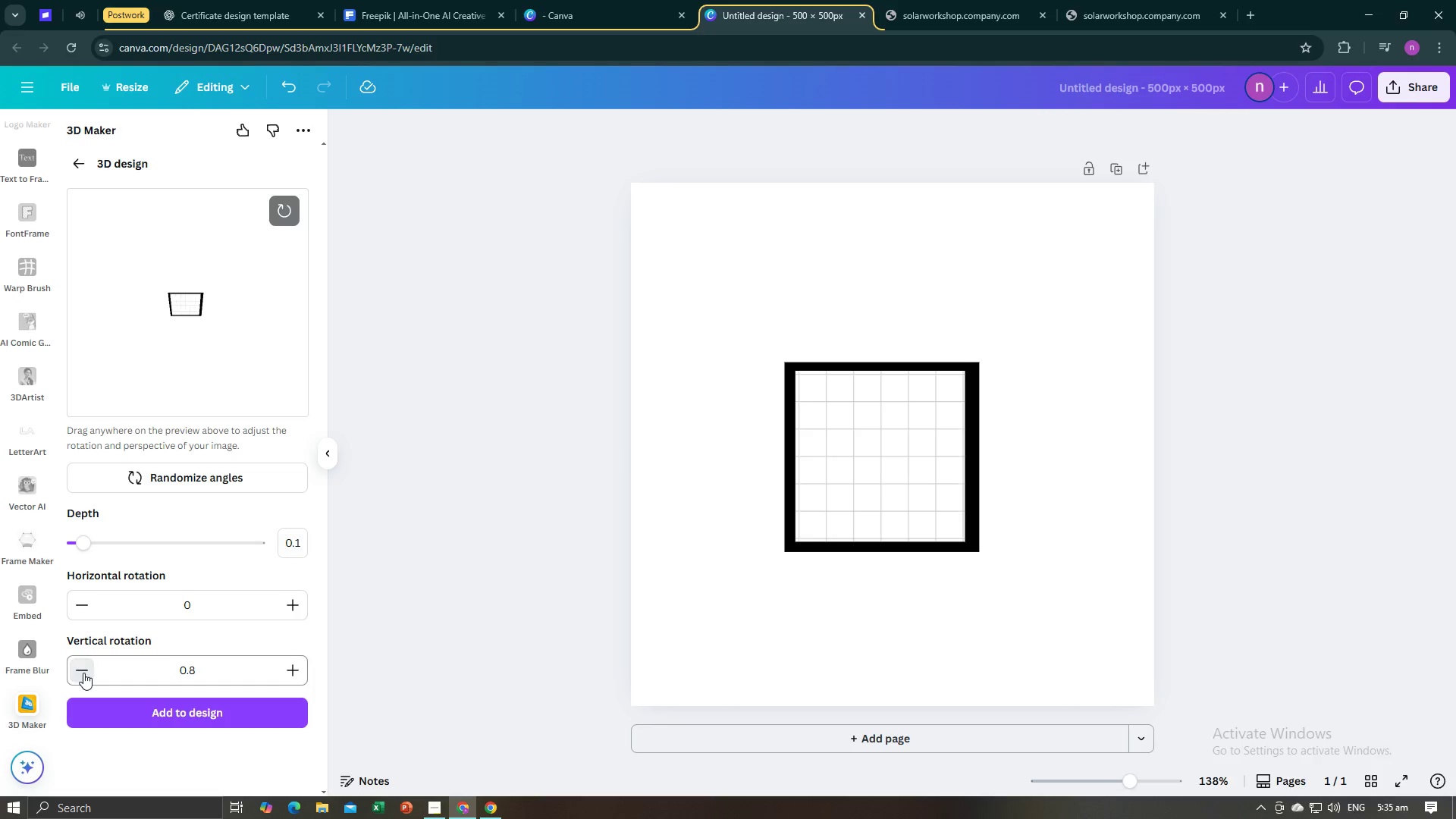 
triple_click([83, 673])
 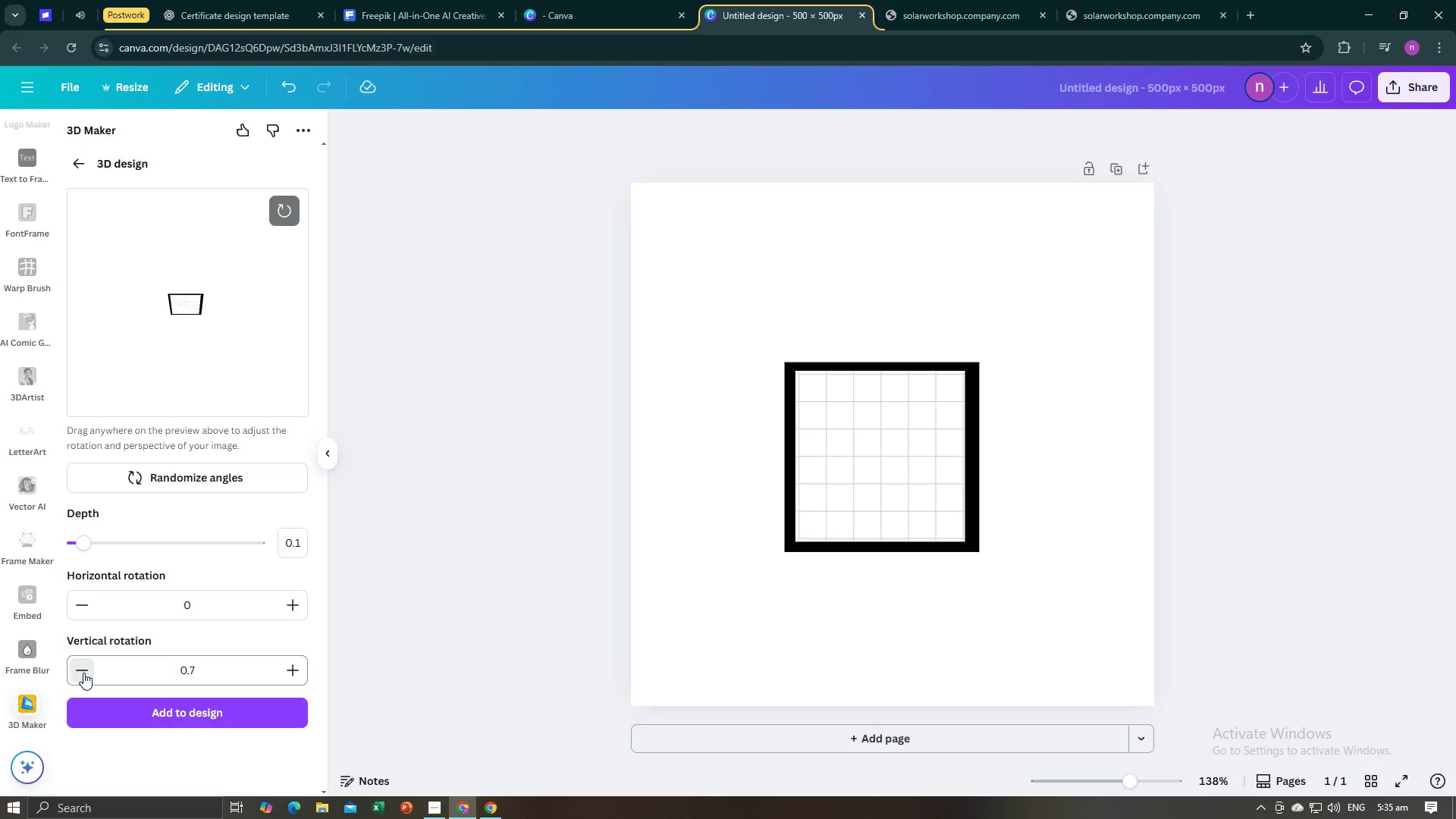 
triple_click([83, 673])
 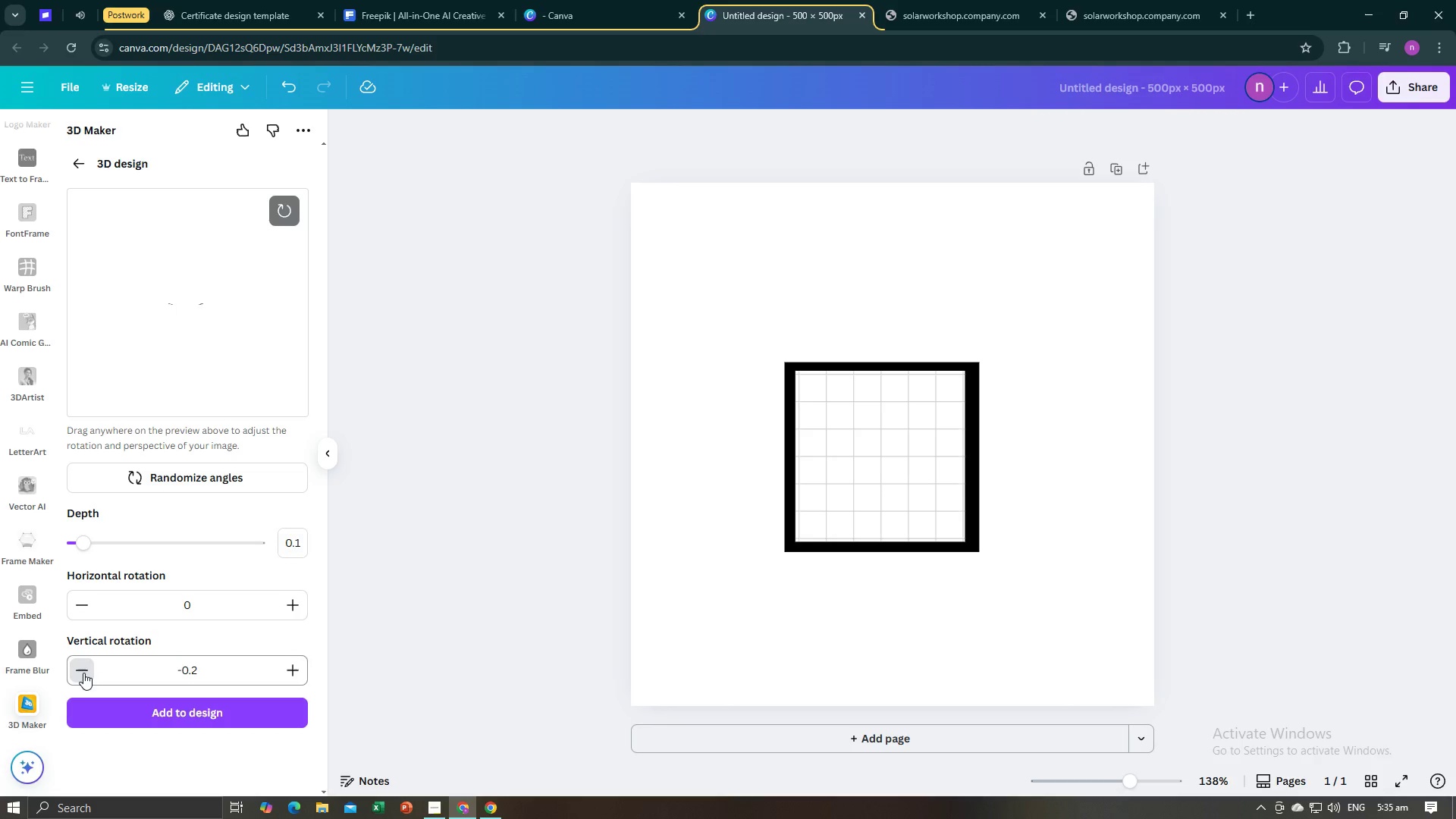 
triple_click([83, 673])
 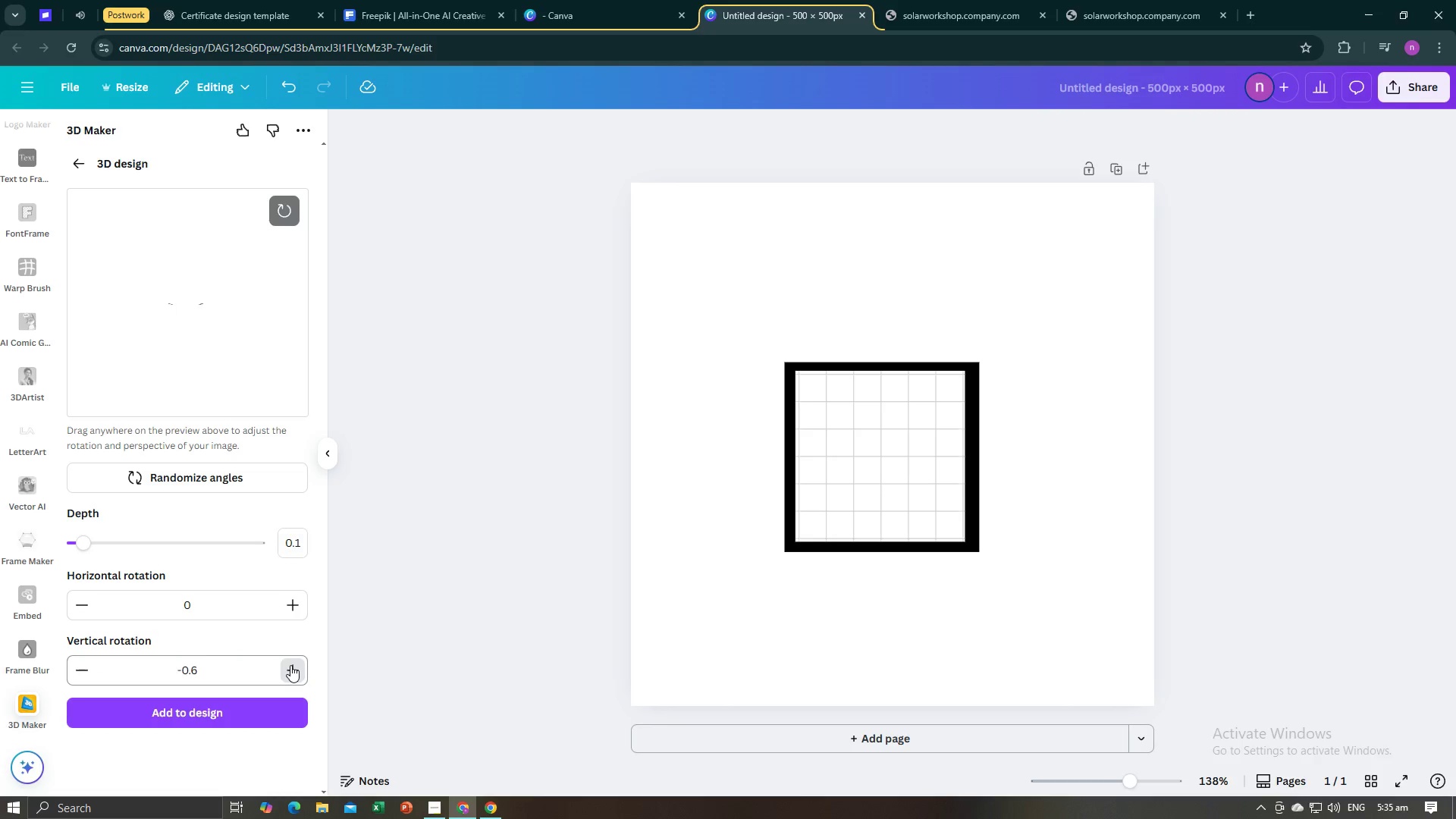 
left_click([290, 665])
 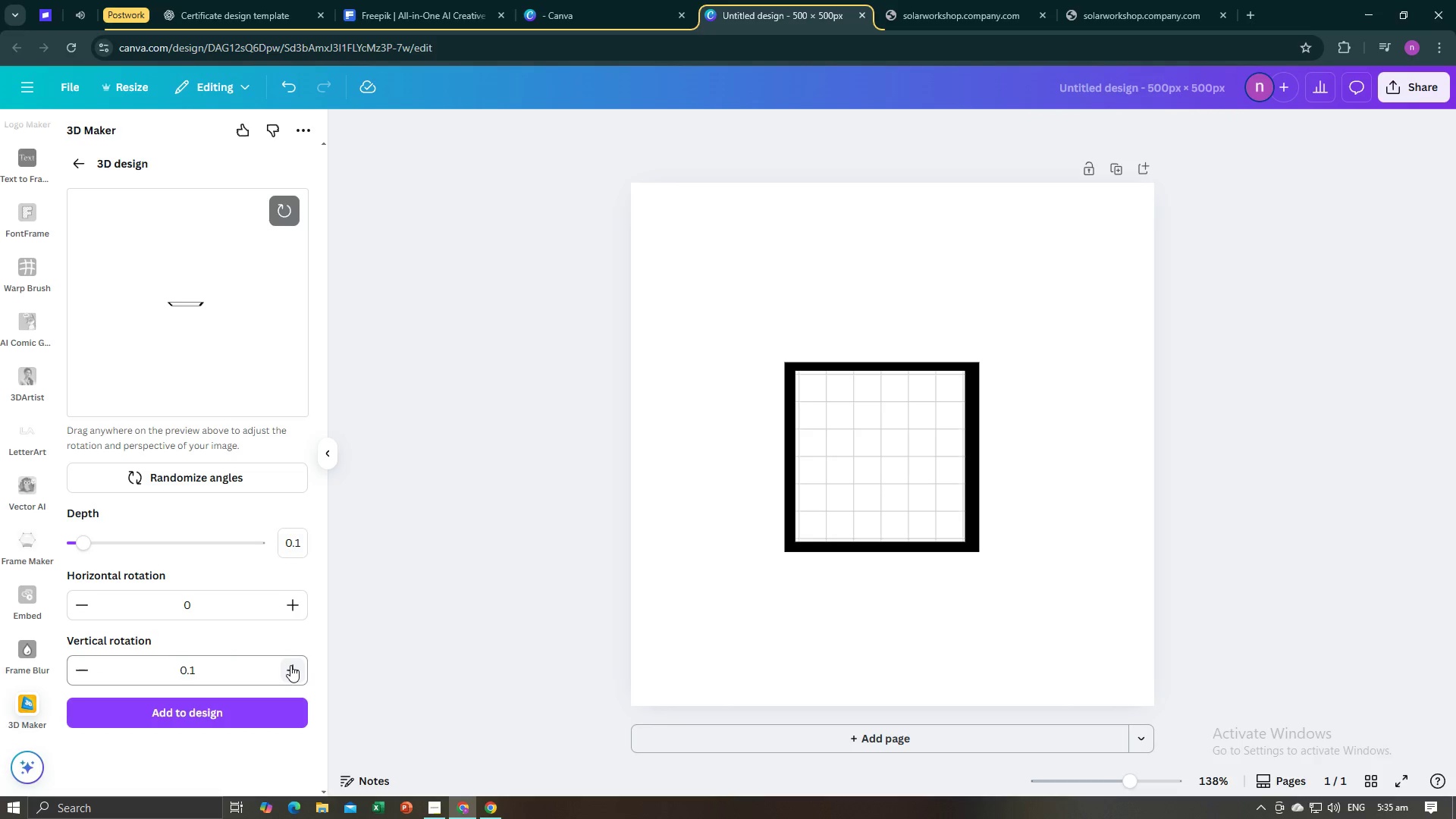 
left_click([290, 665])
 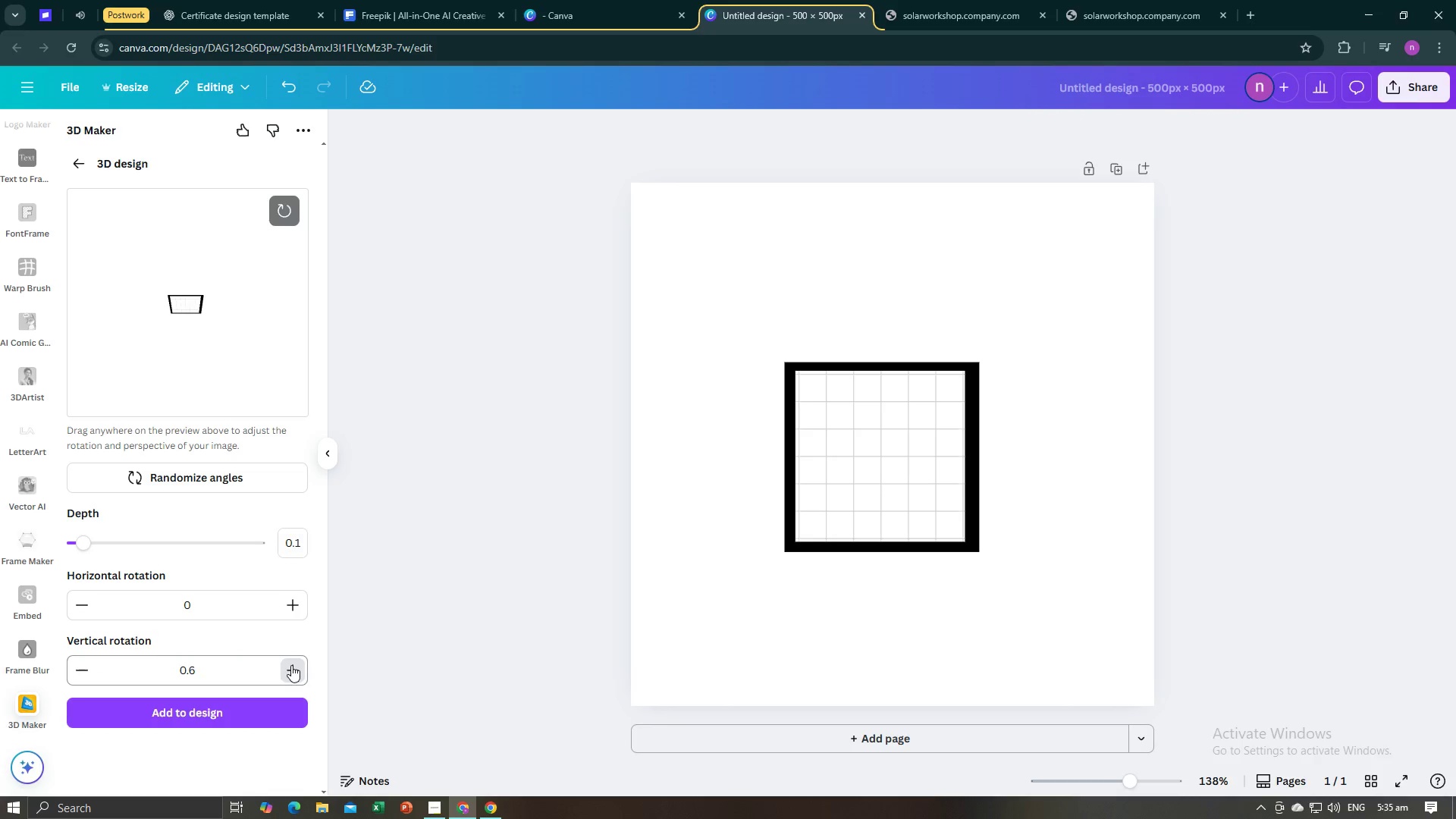 
triple_click([291, 665])
 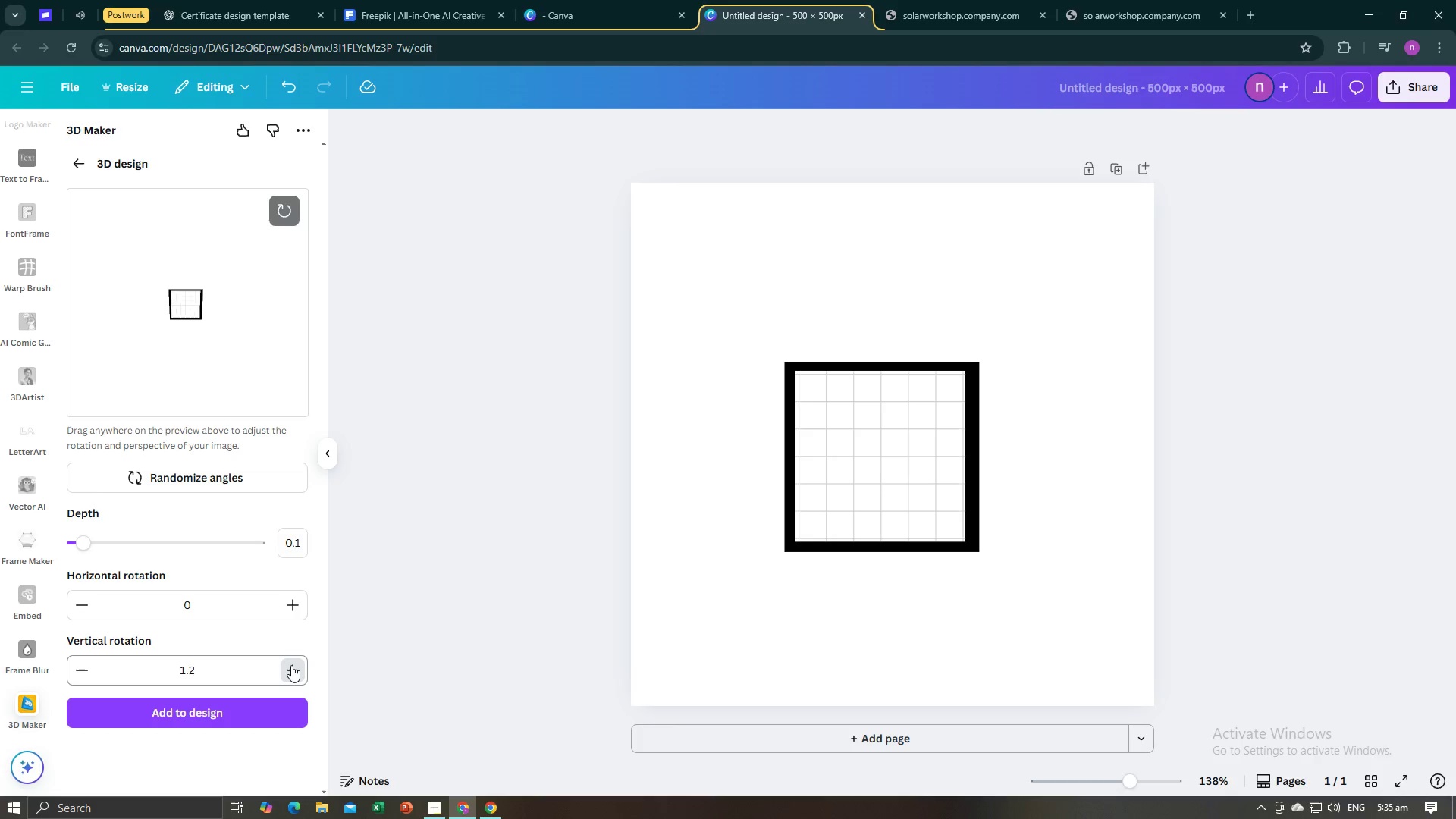 
left_click([291, 665])
 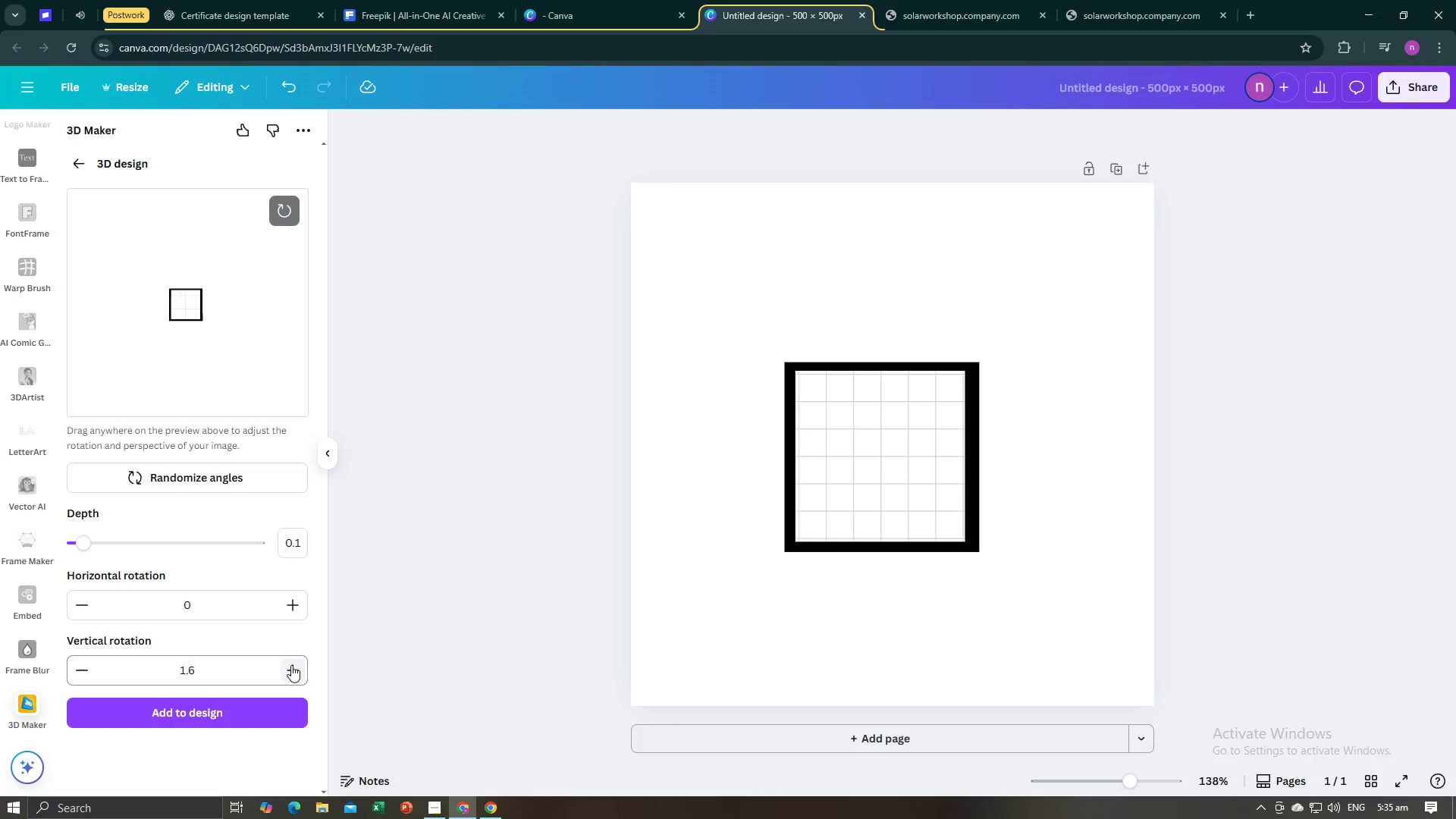 
left_click([291, 665])
 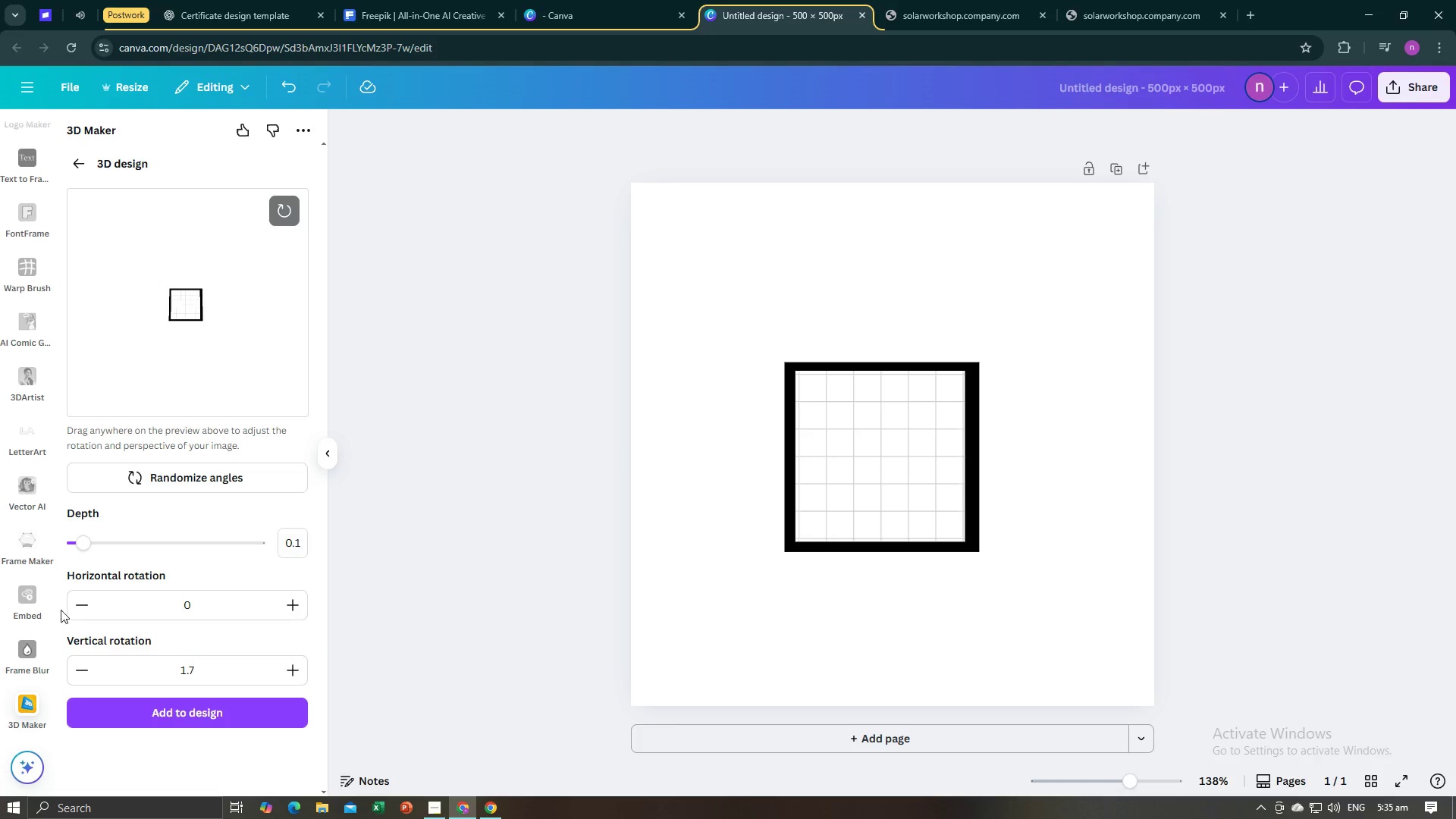 
left_click([79, 606])
 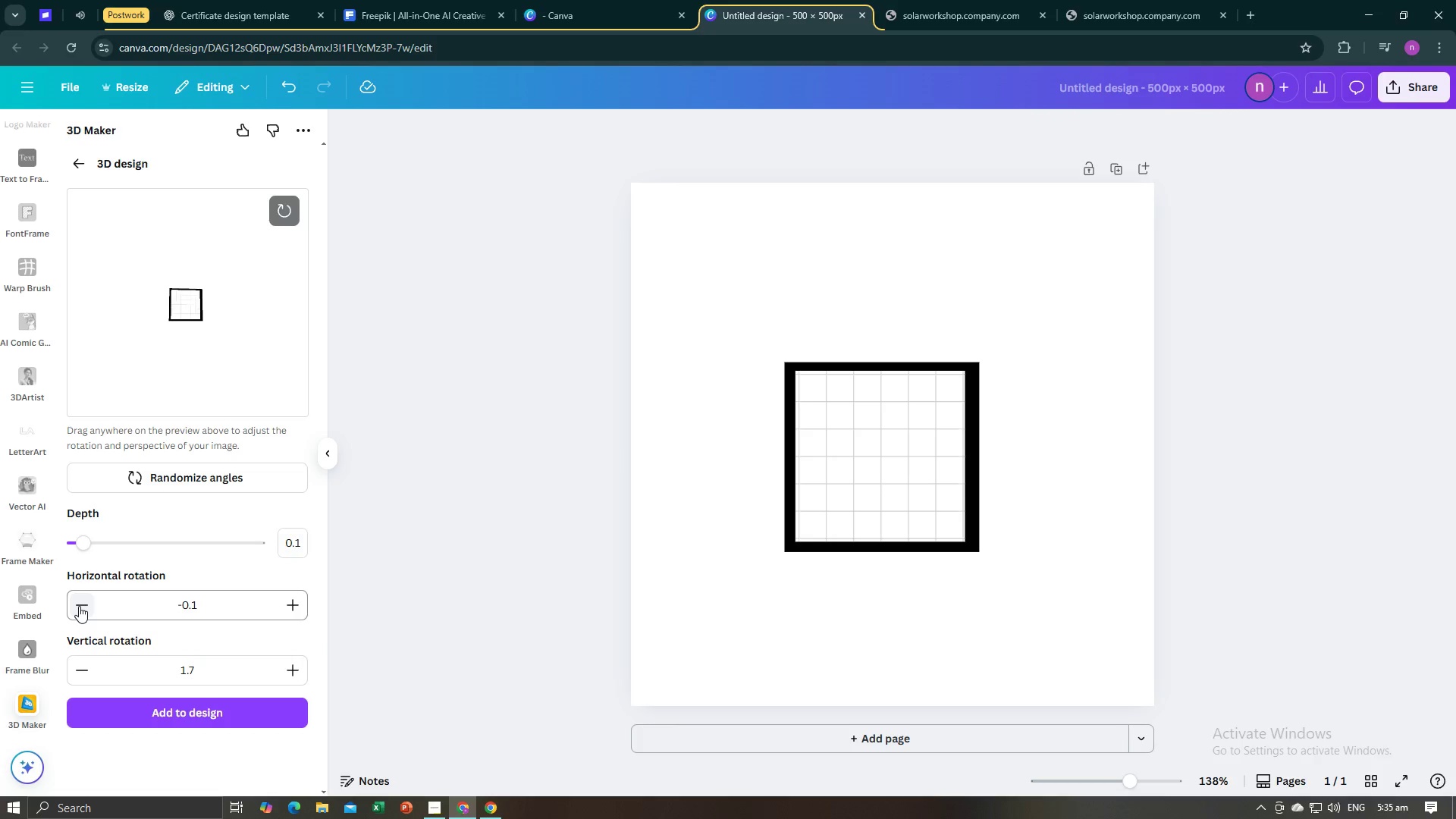 
left_click([79, 606])
 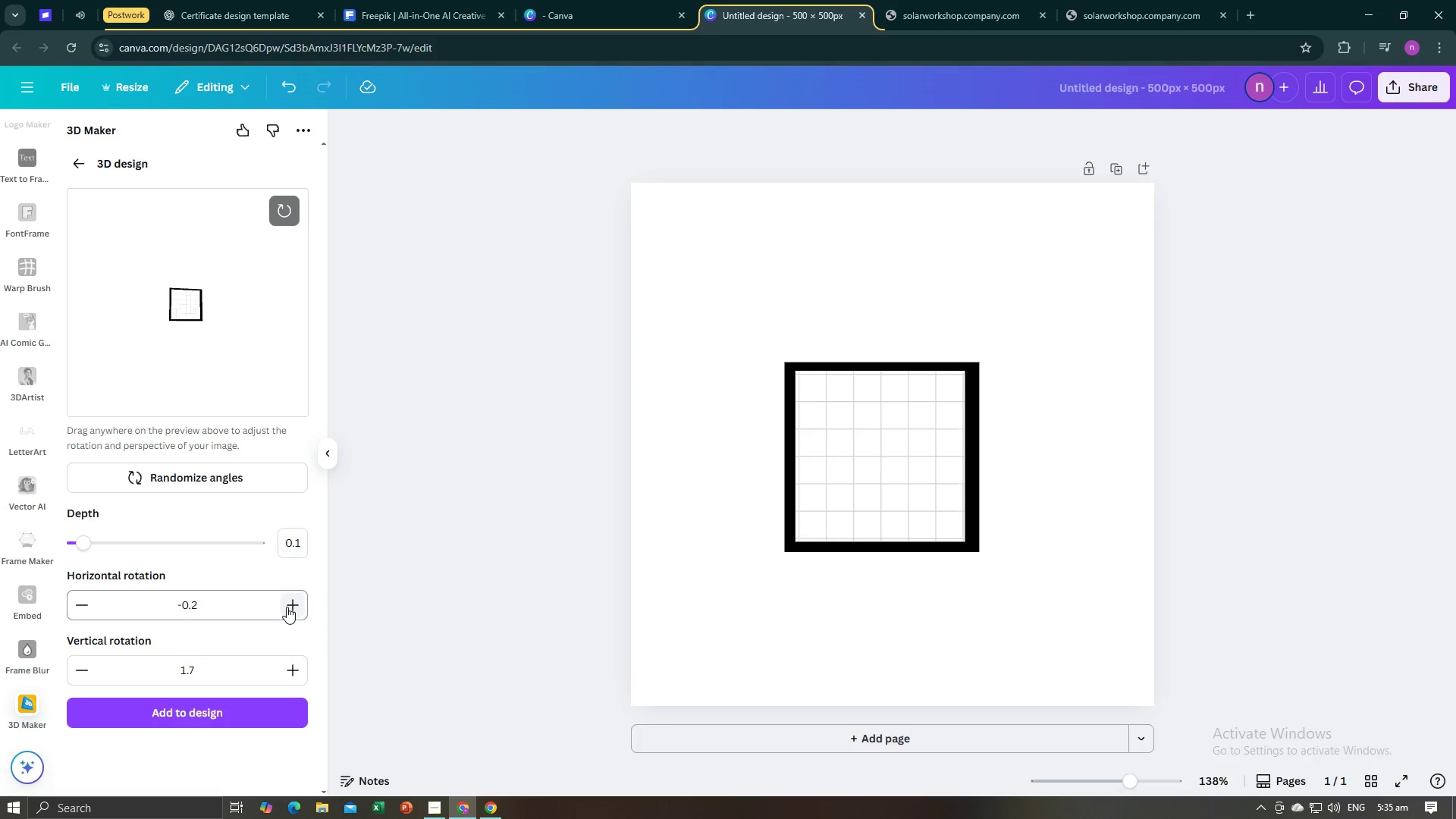 
double_click([289, 606])
 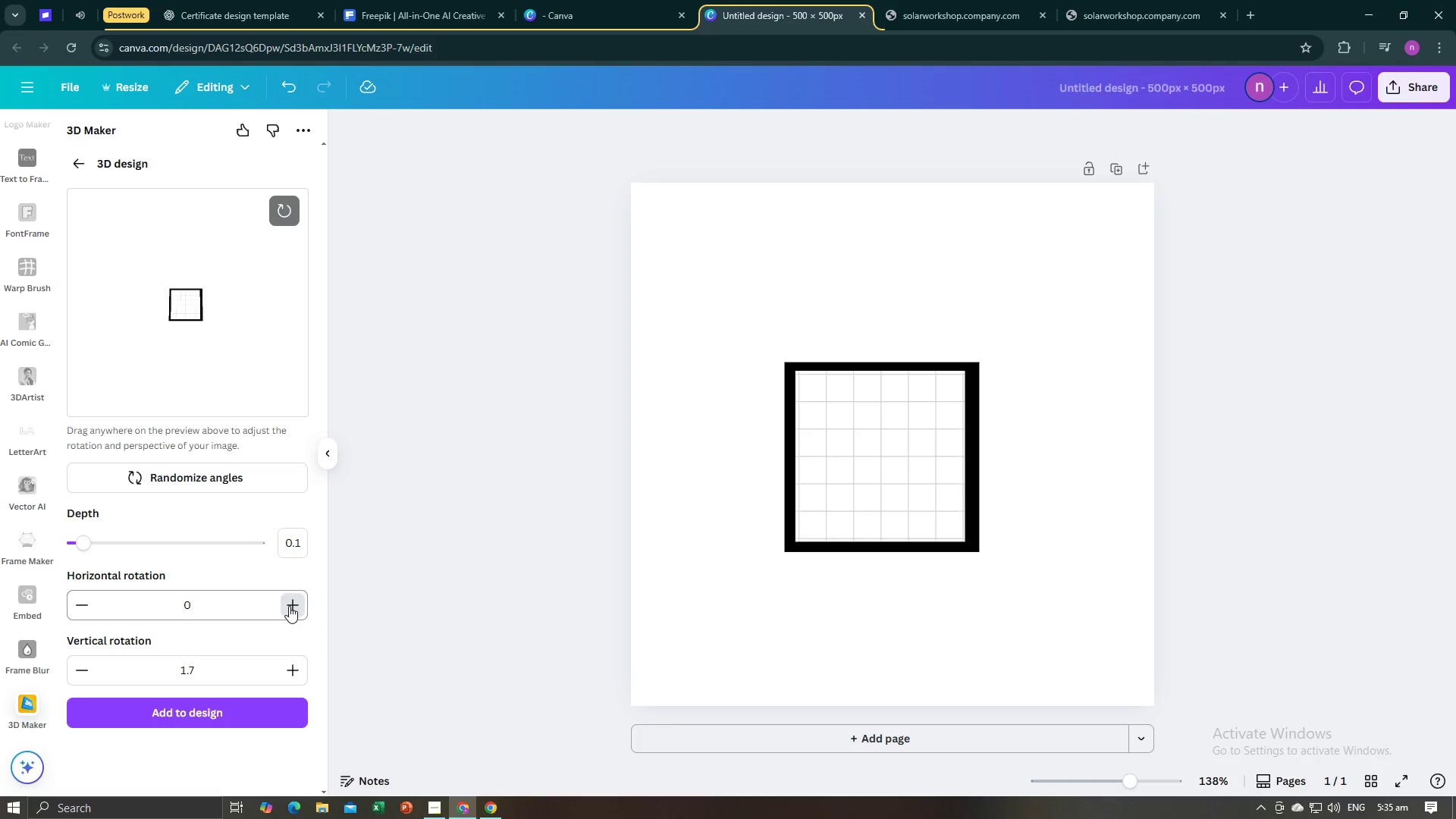 
triple_click([289, 606])
 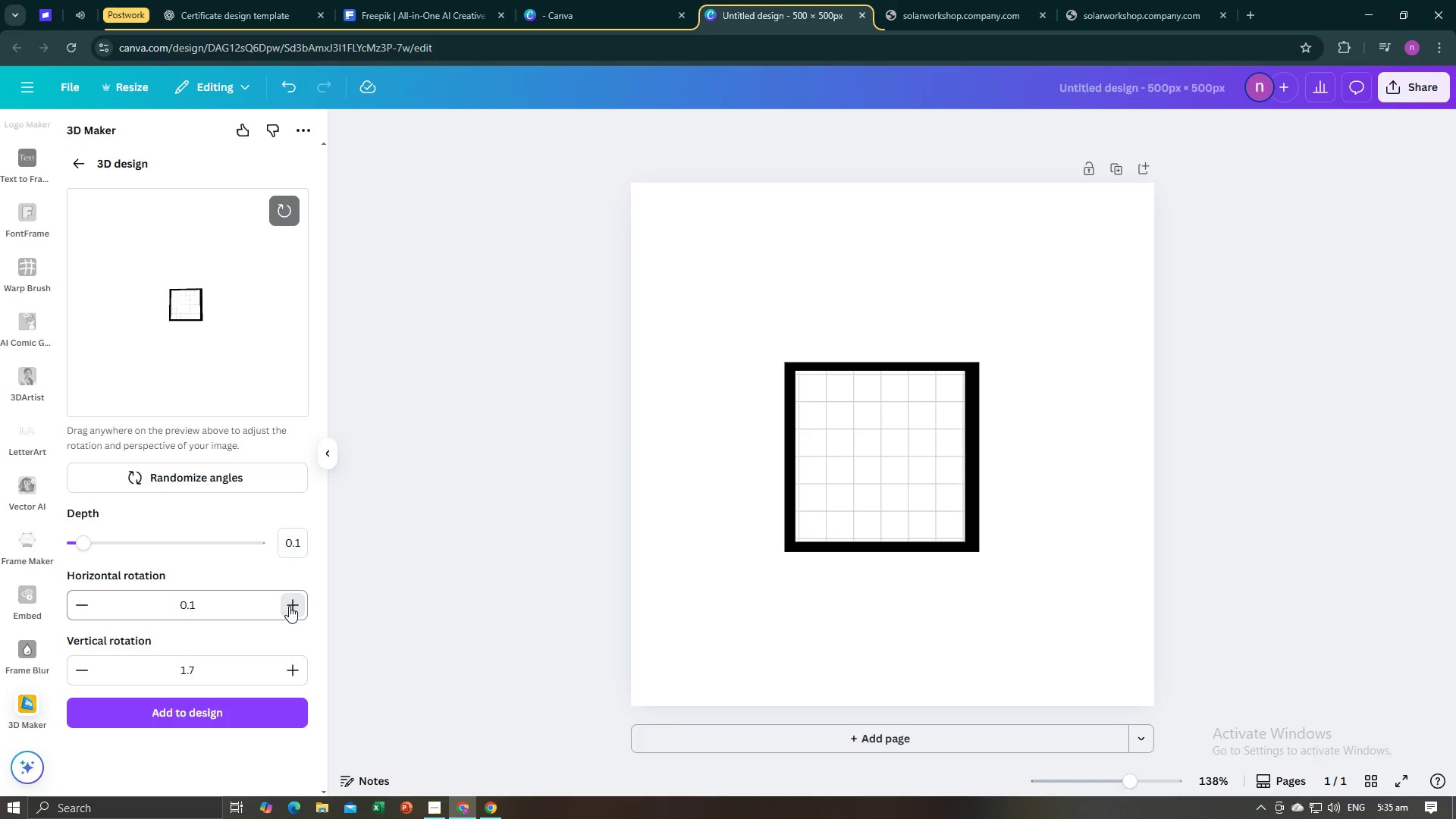 
triple_click([289, 606])
 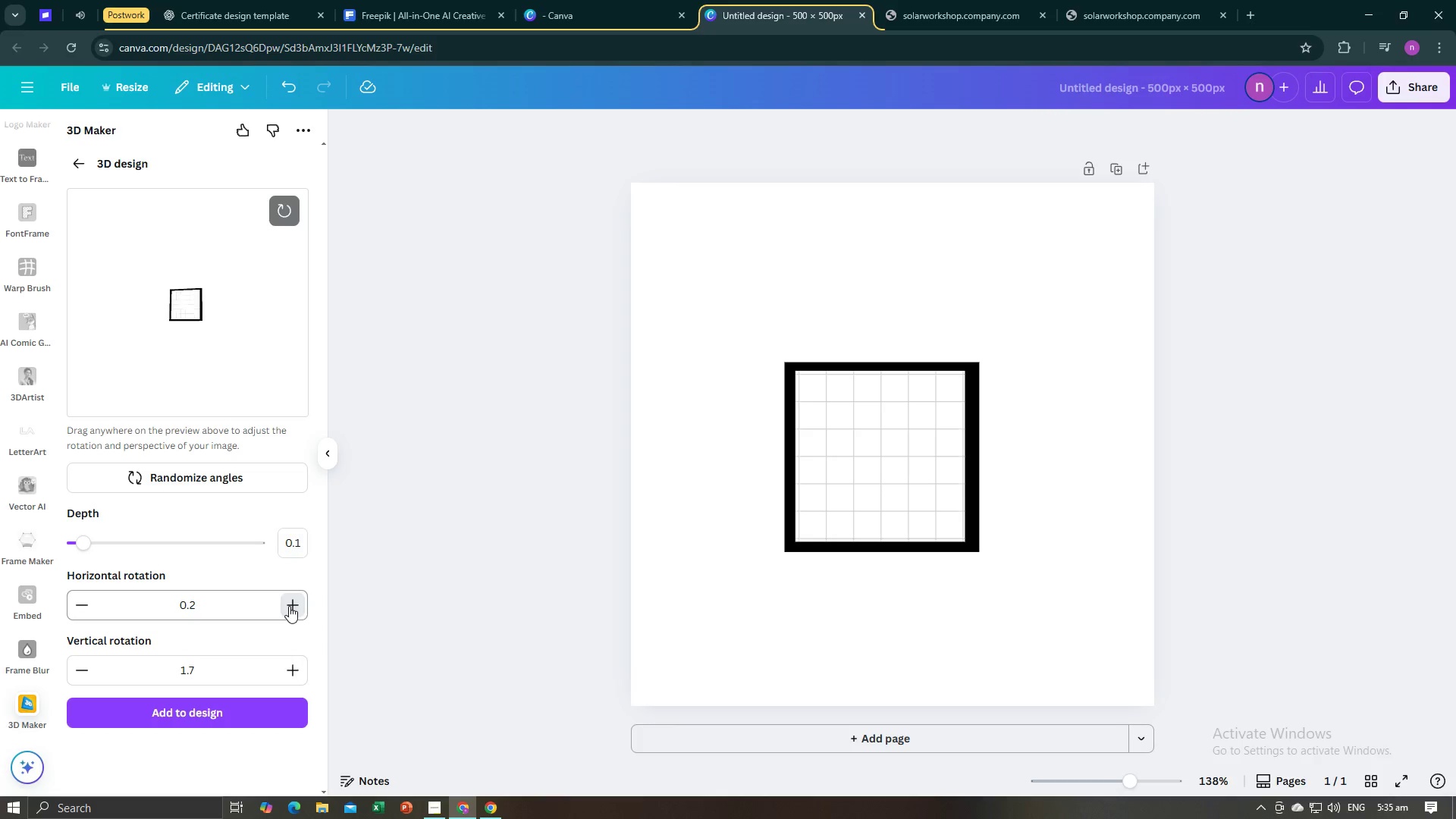 
triple_click([289, 606])
 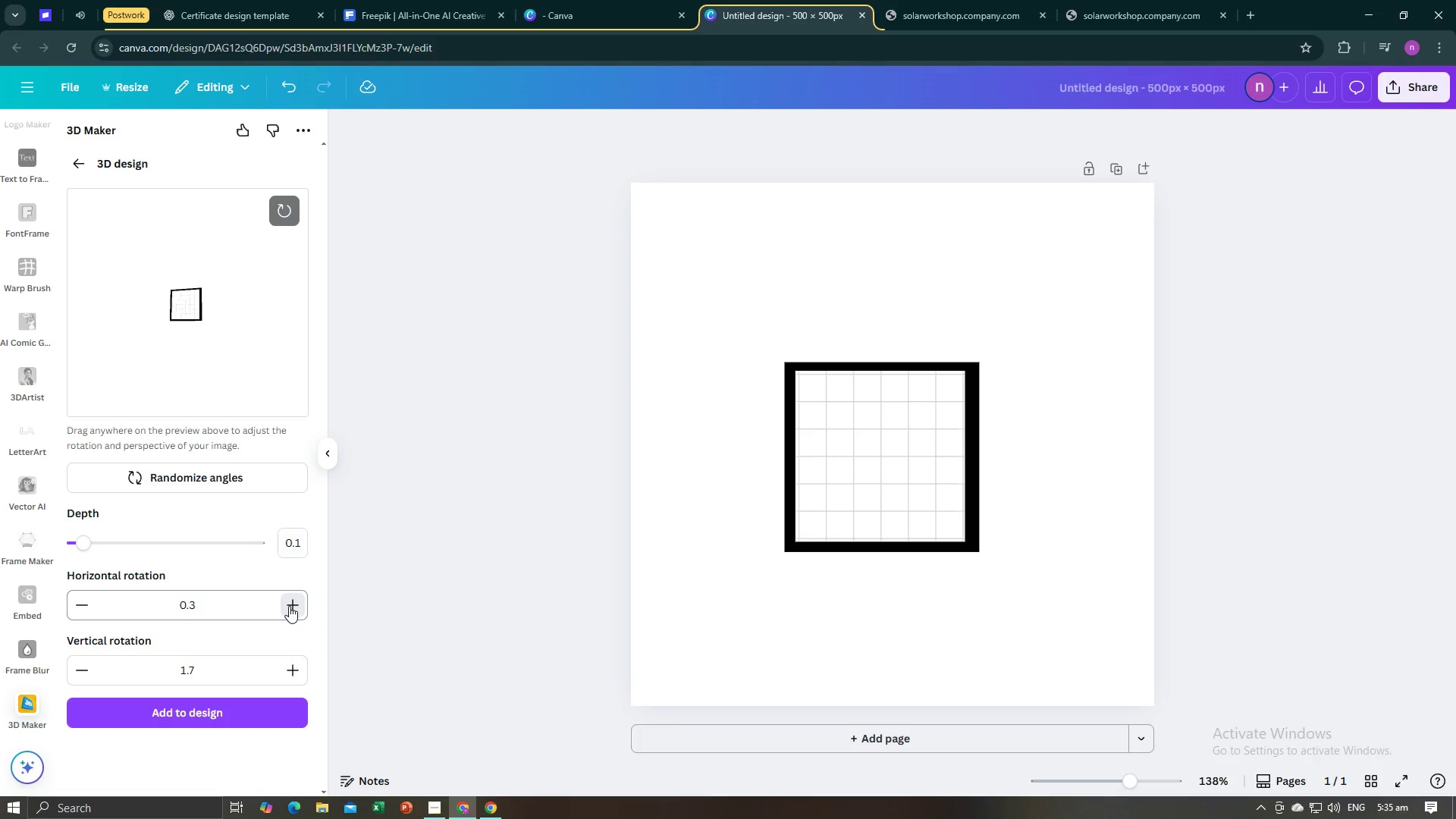 
triple_click([289, 606])
 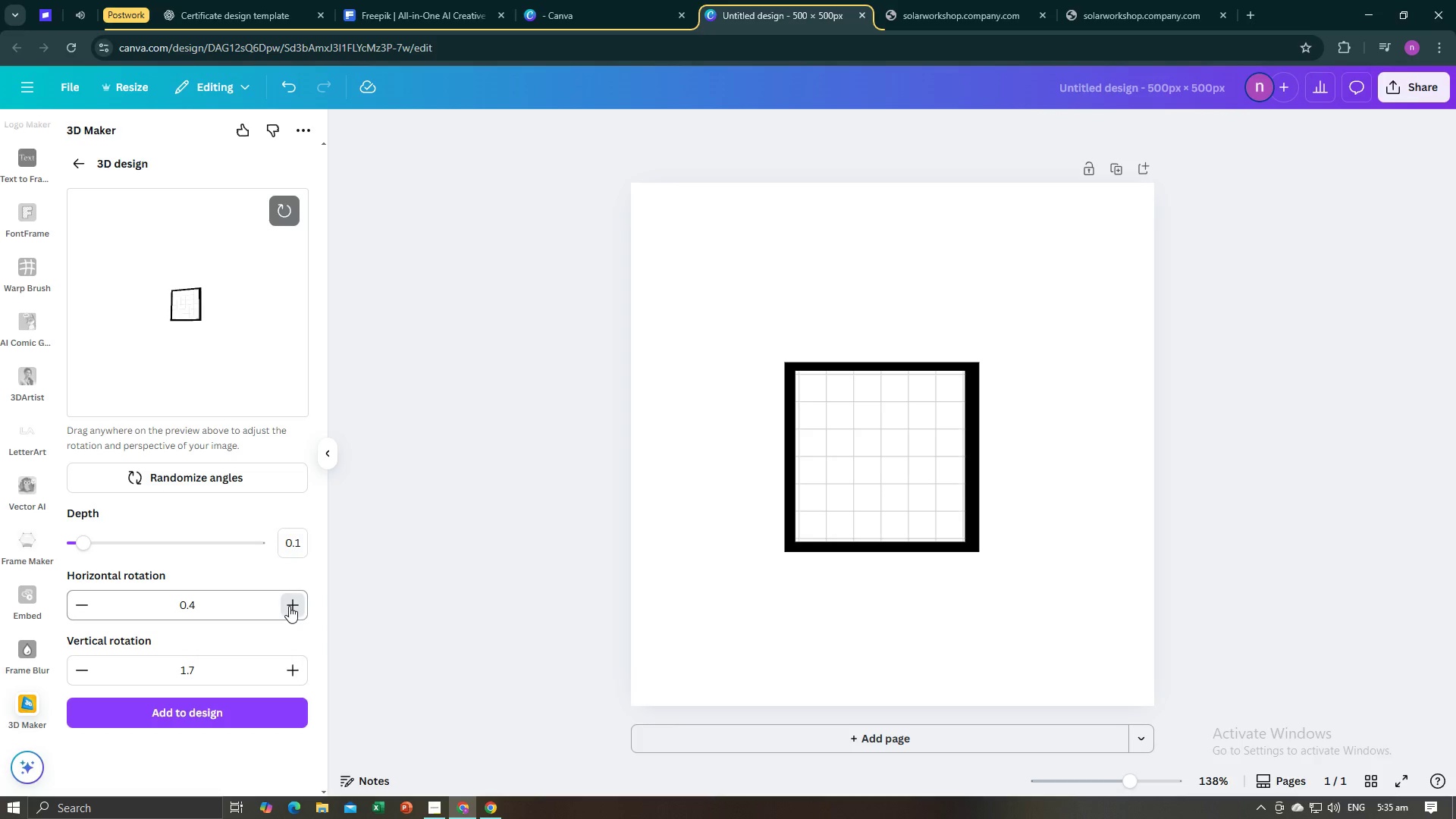 
triple_click([289, 606])
 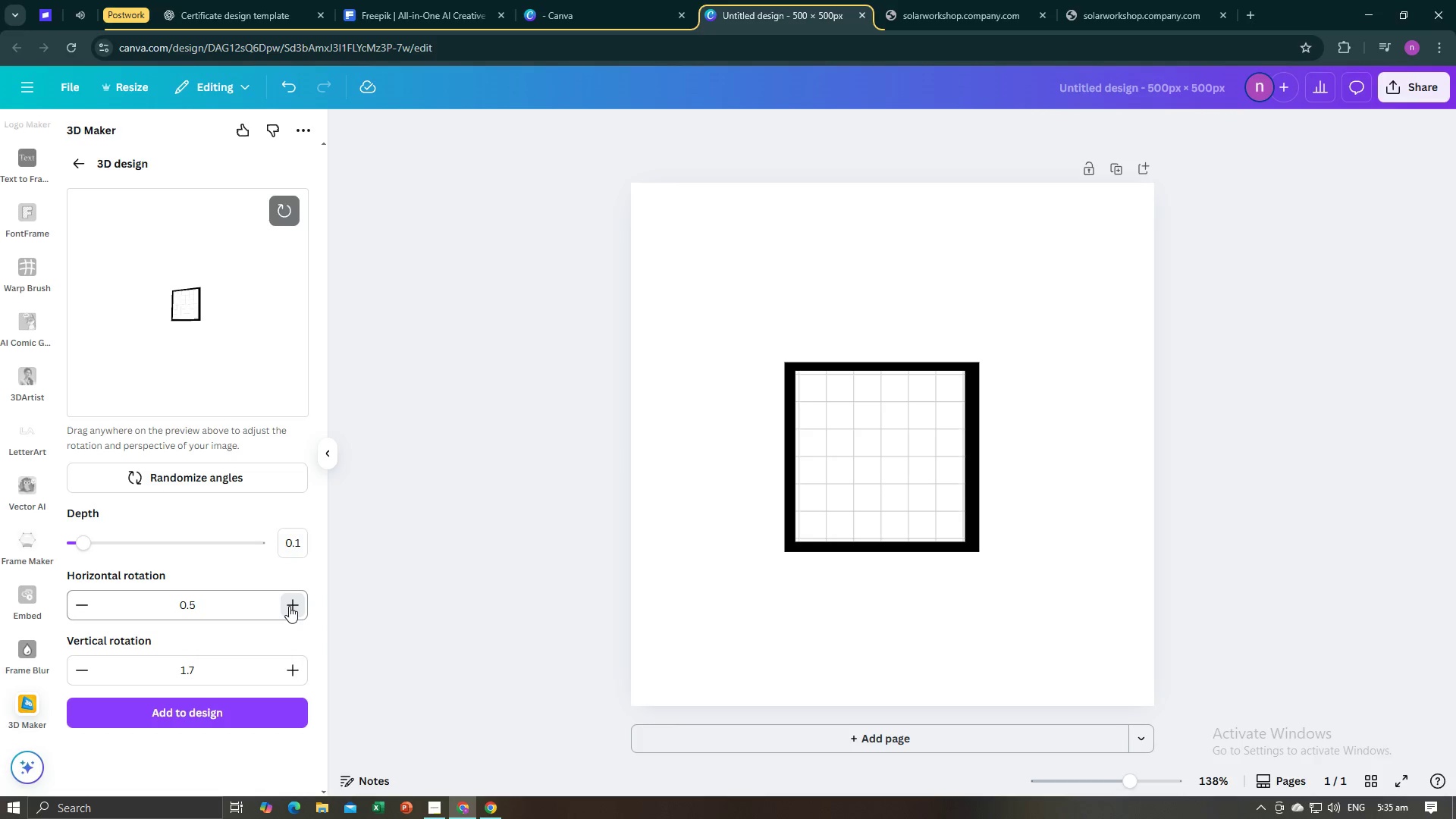 
triple_click([289, 606])
 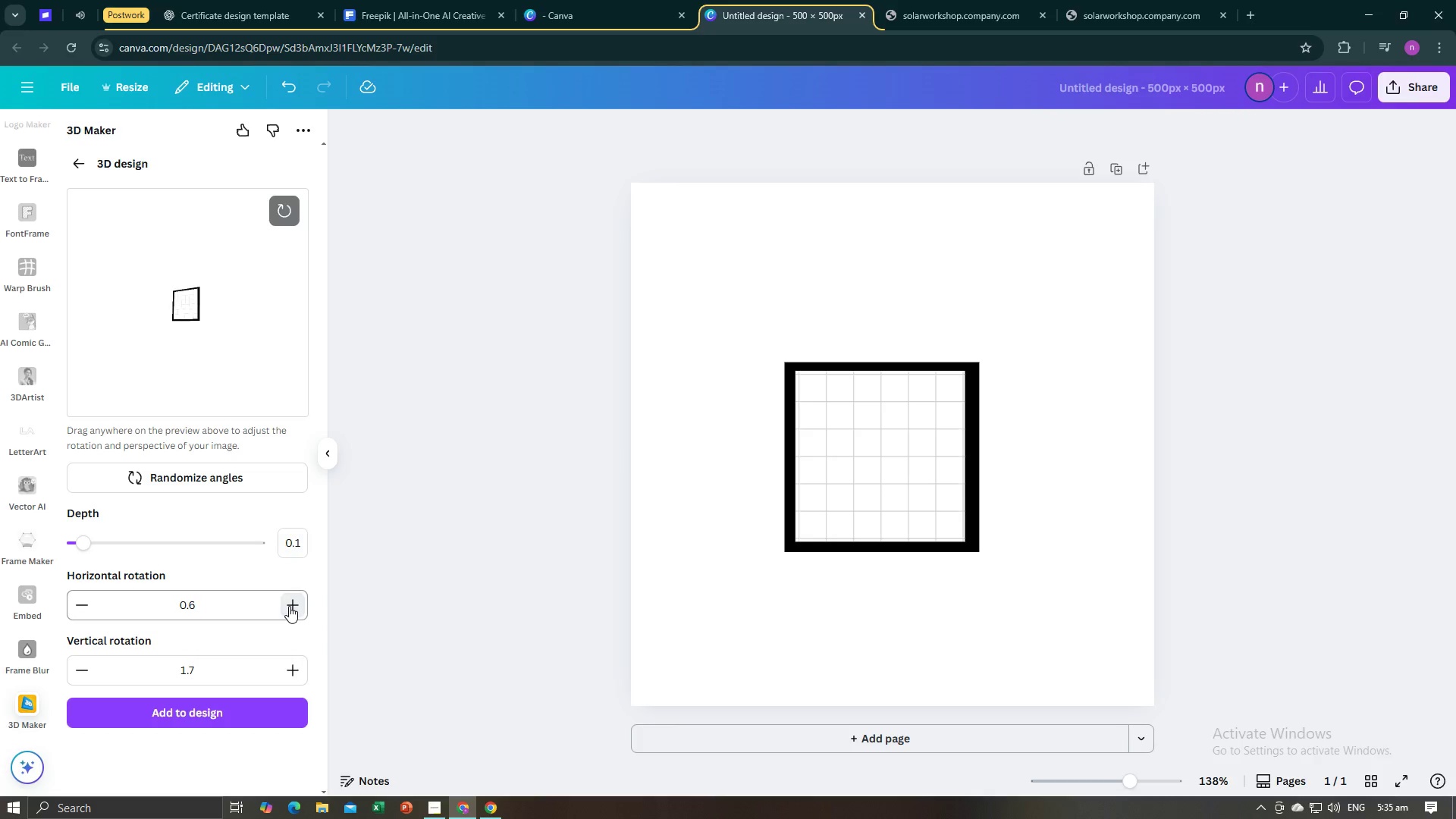 
triple_click([289, 606])
 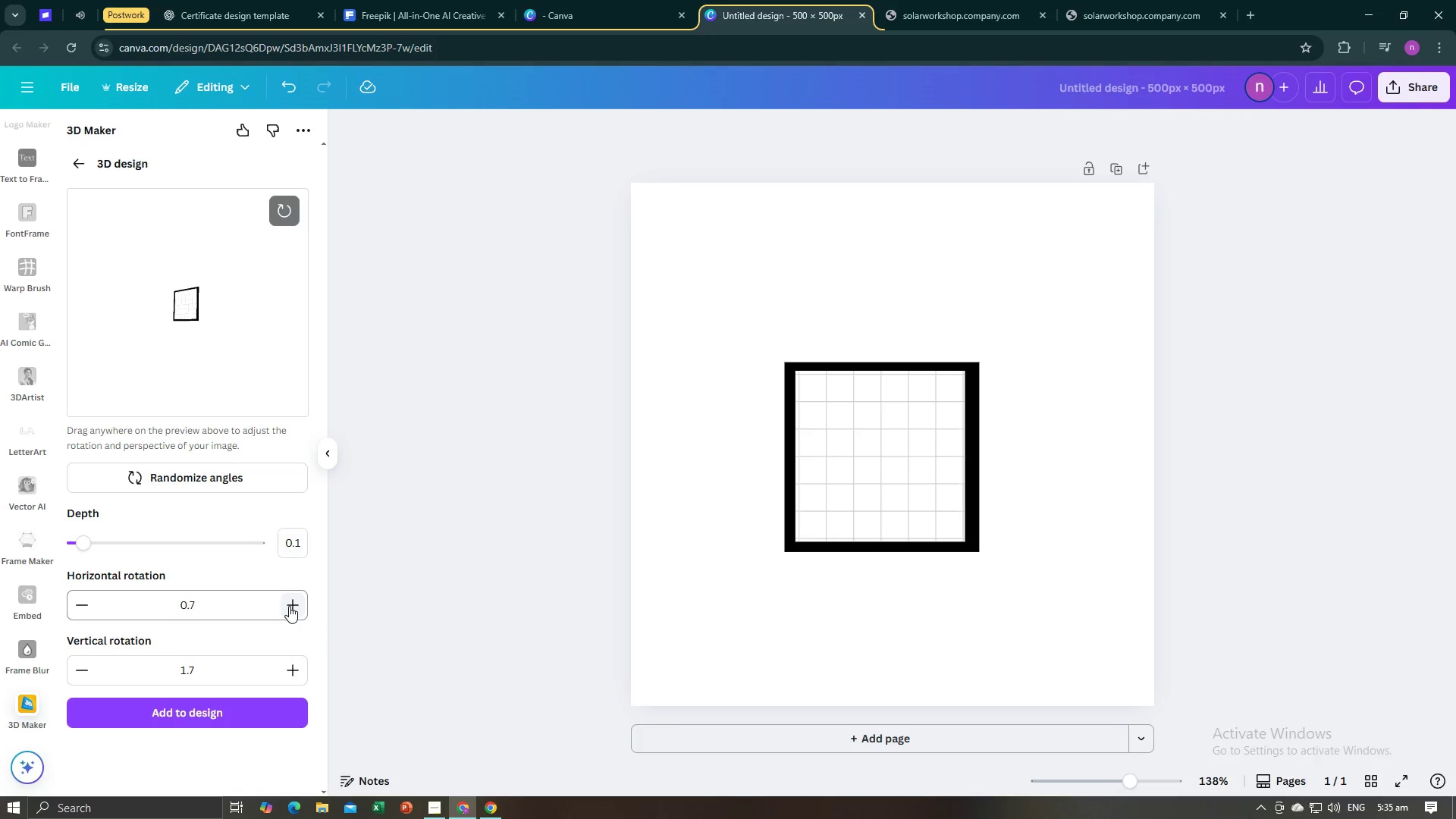 
left_click([289, 606])
 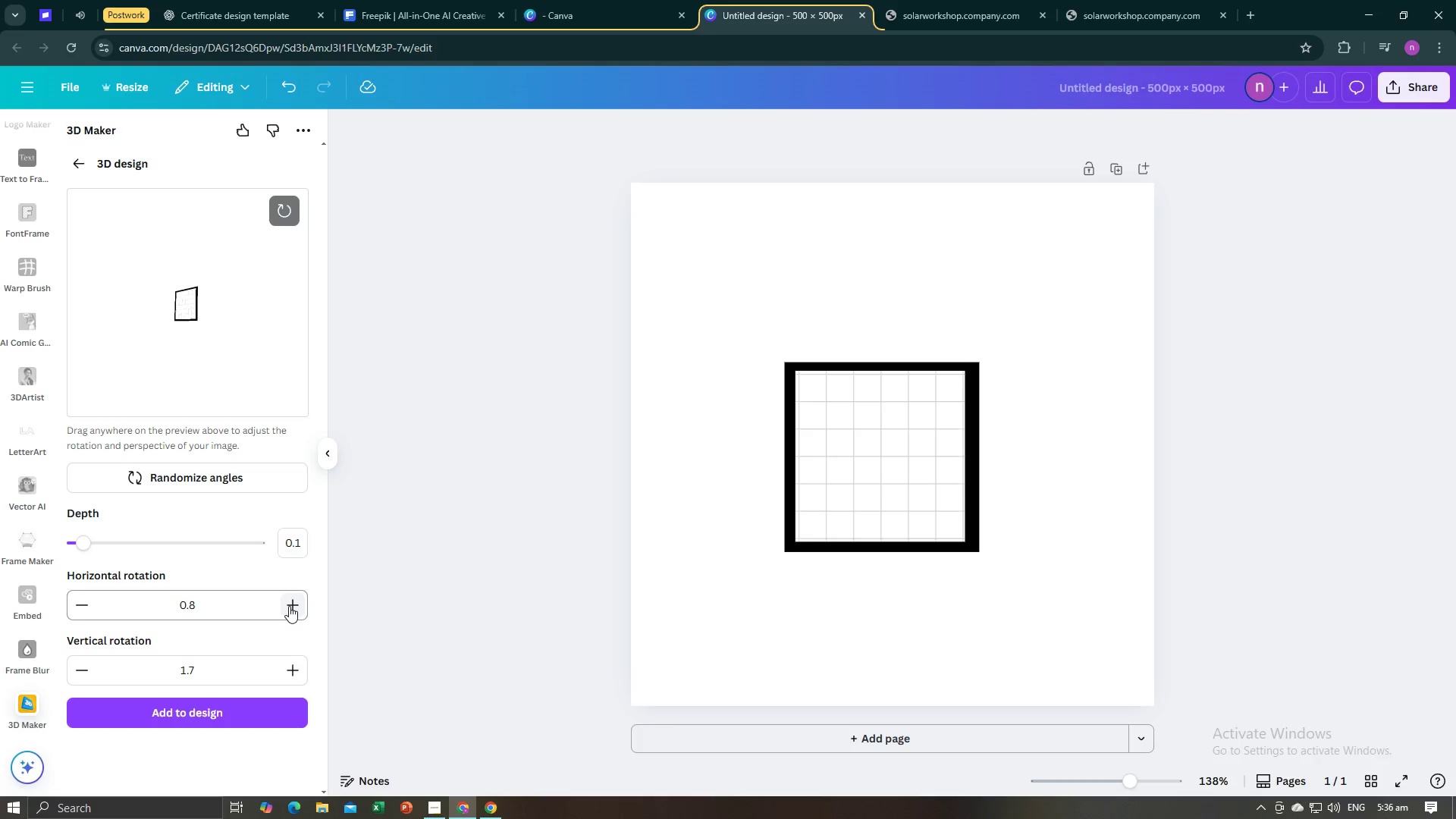 
wait(6.35)
 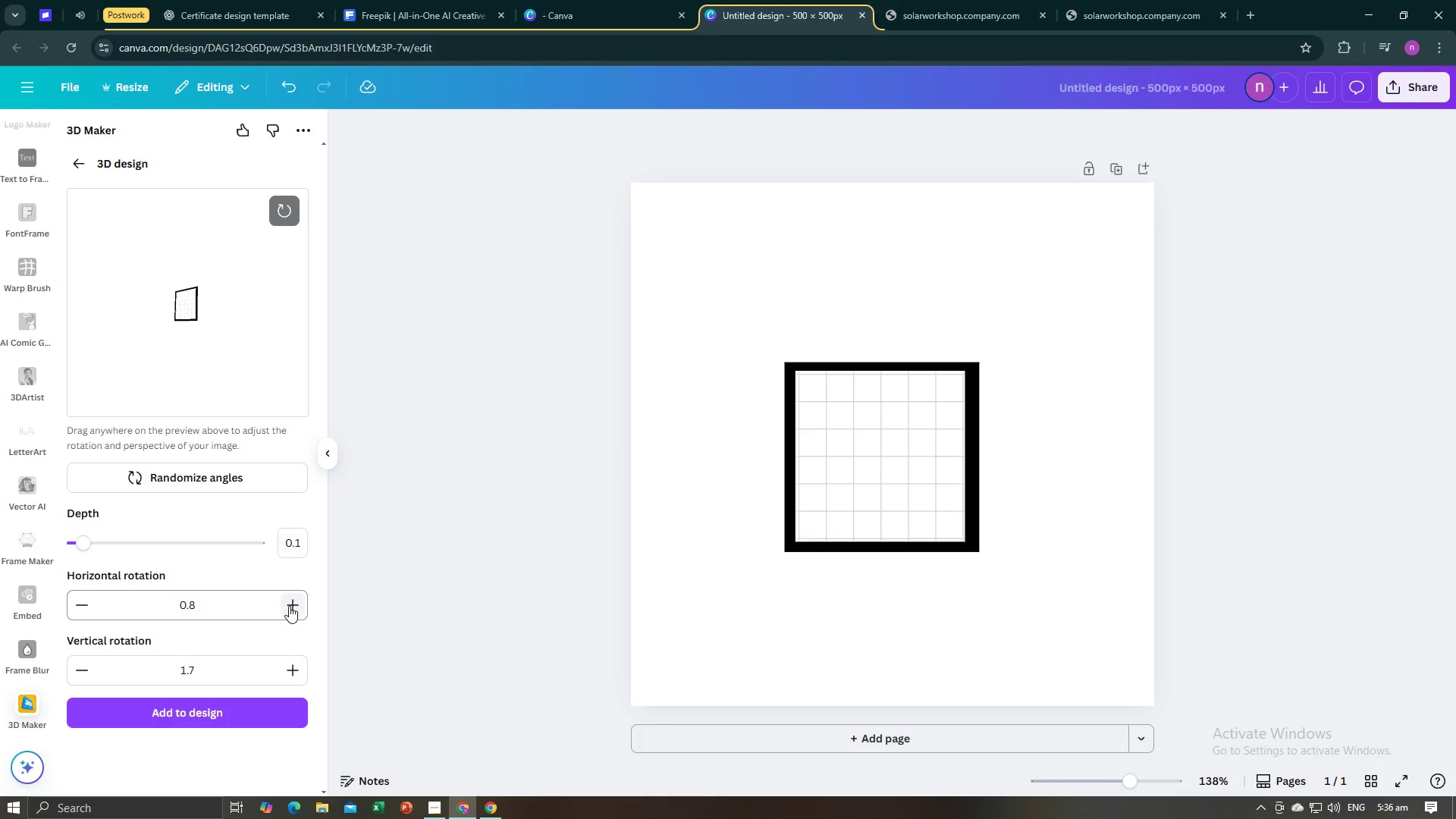 
left_click([257, 718])
 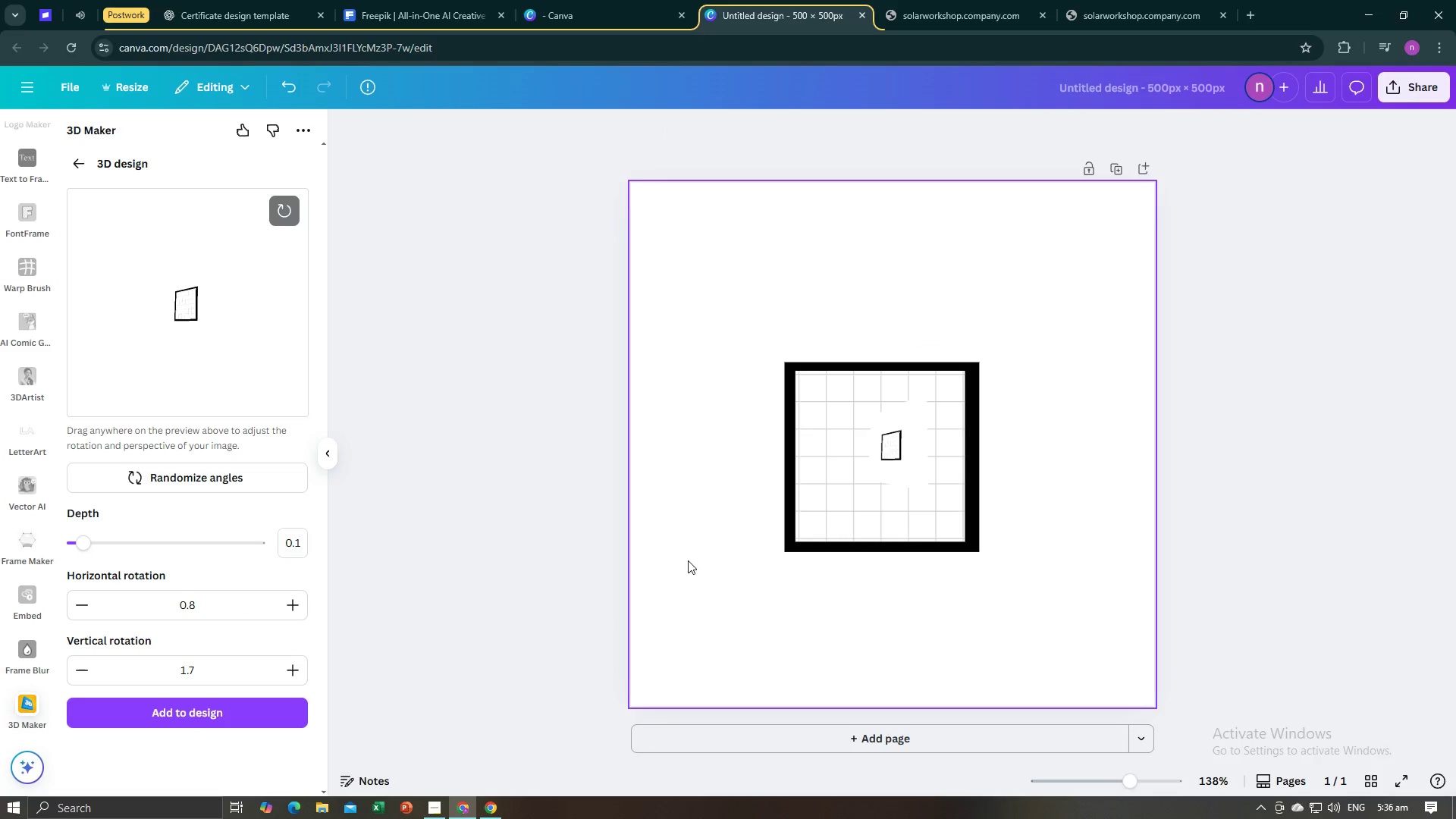 
left_click([861, 533])
 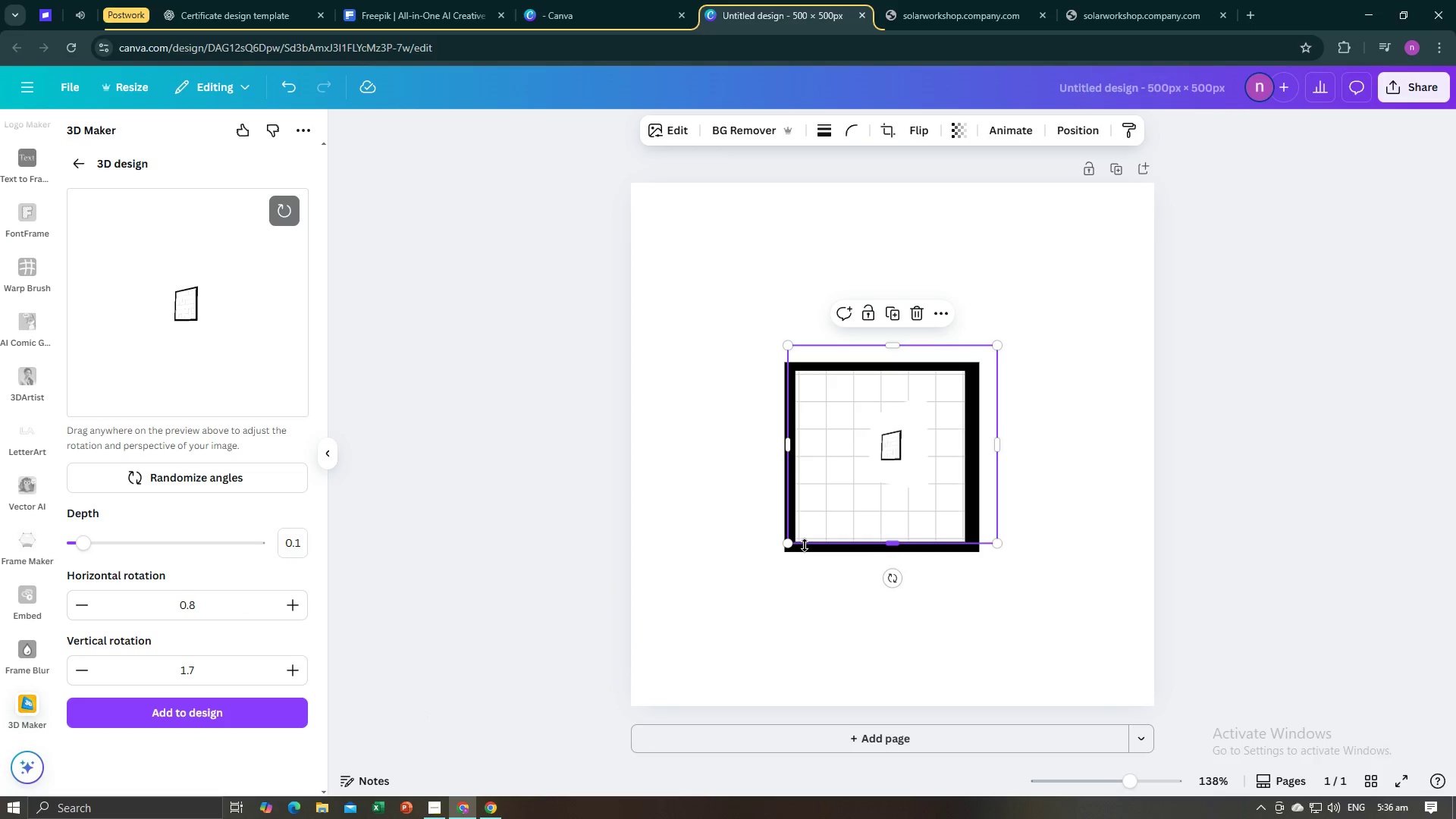 
left_click([790, 578])
 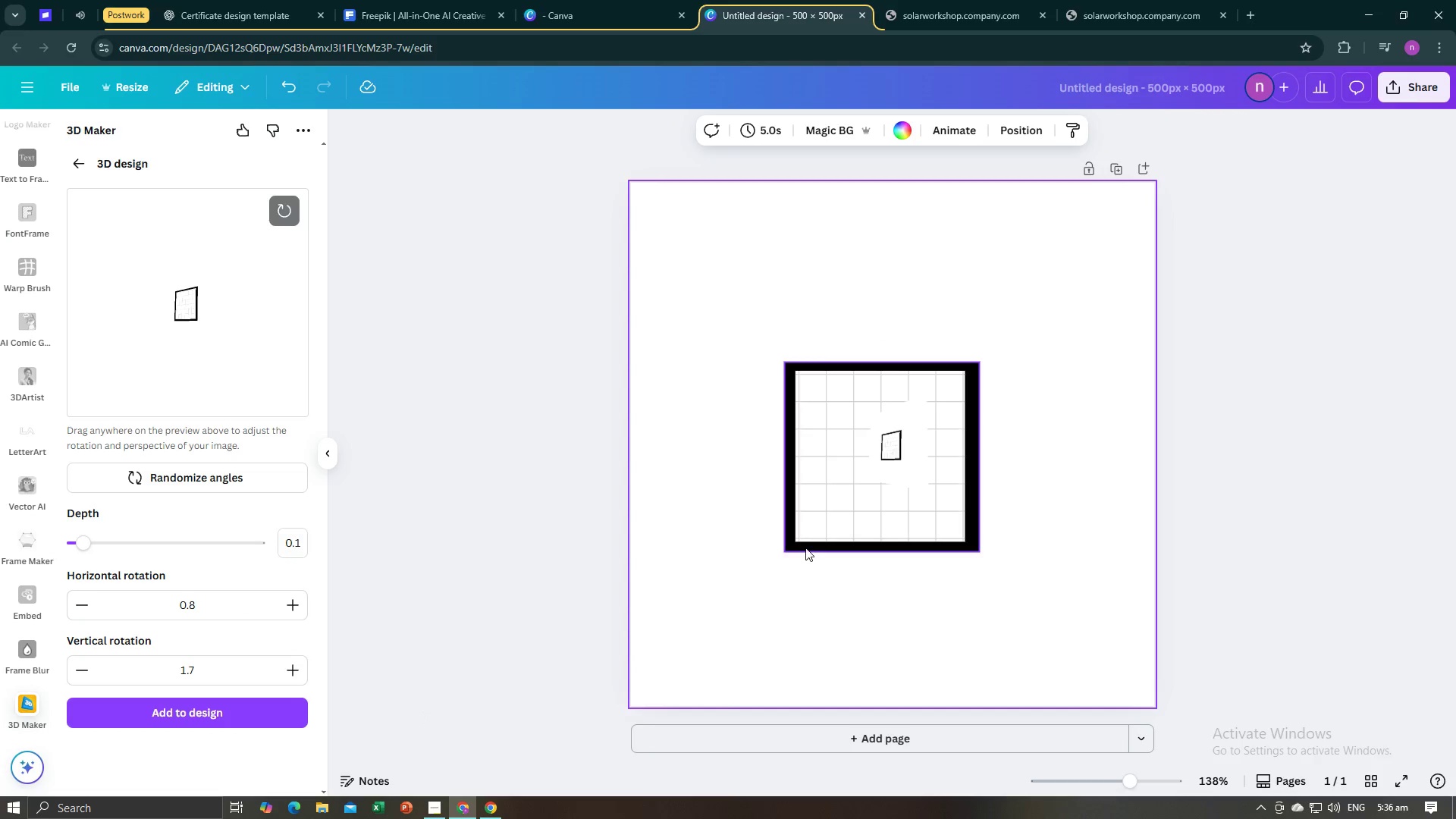 
left_click([805, 548])
 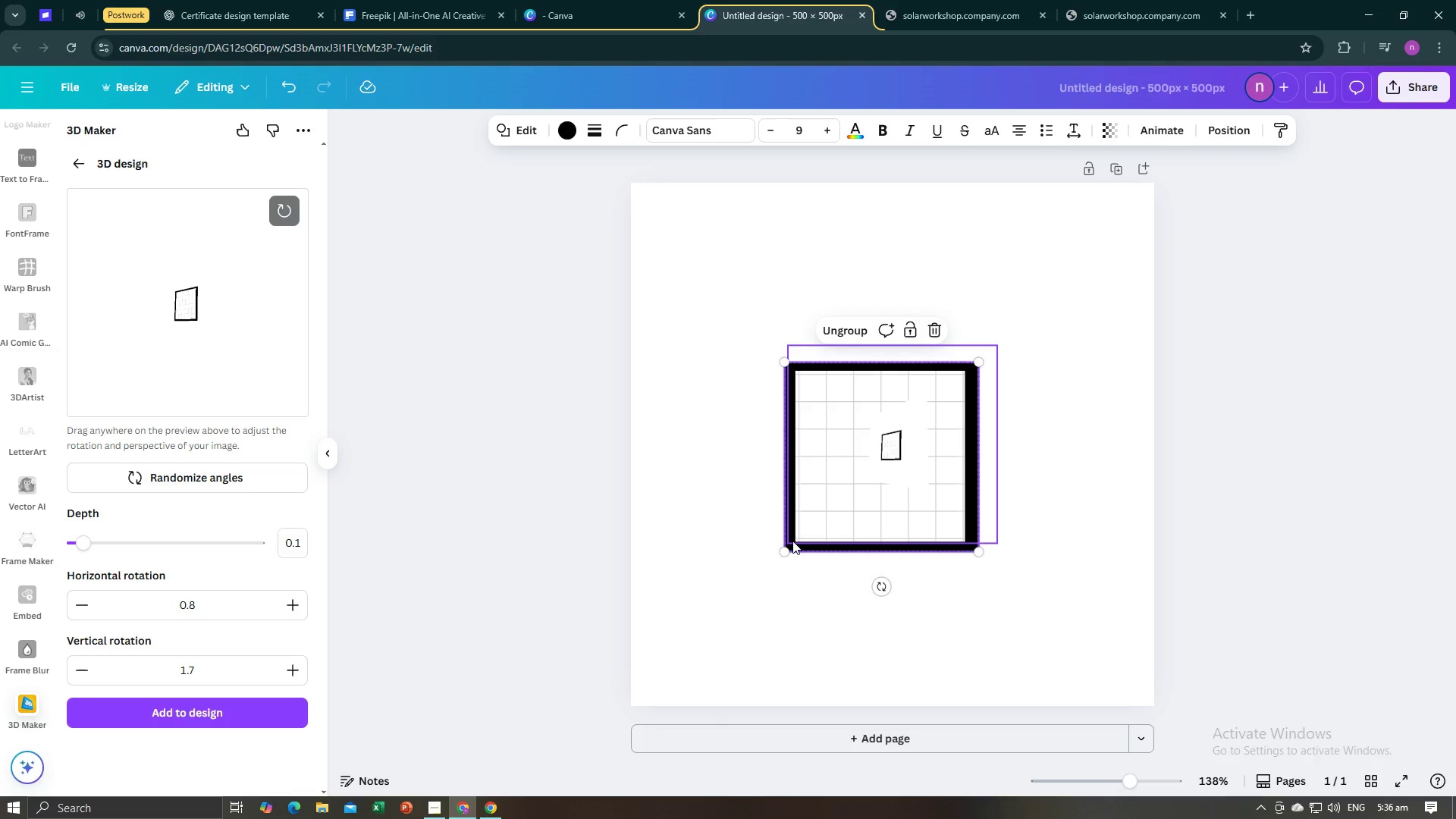 
left_click_drag(start_coordinate=[792, 541], to_coordinate=[781, 660])
 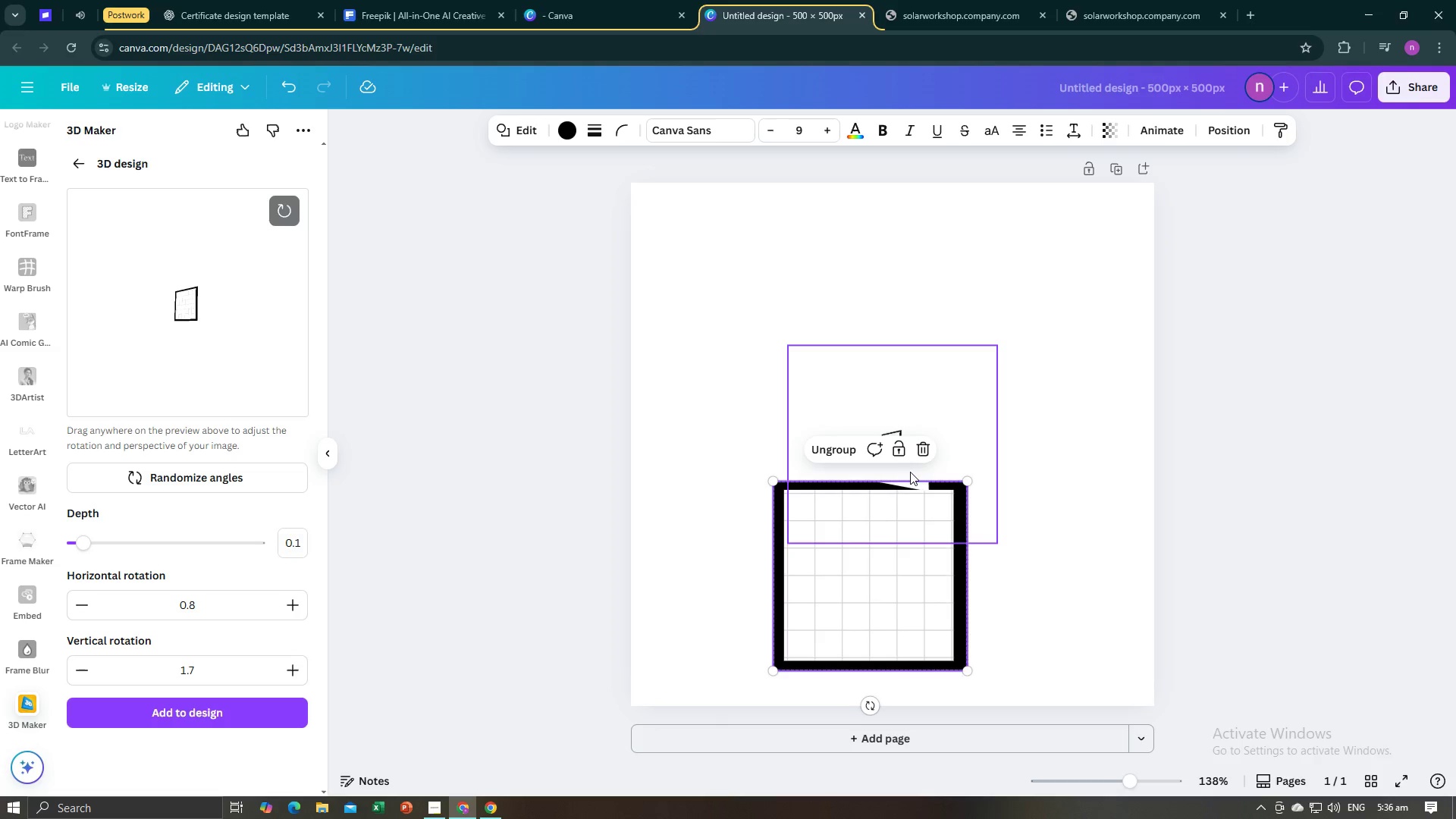 
left_click([910, 471])
 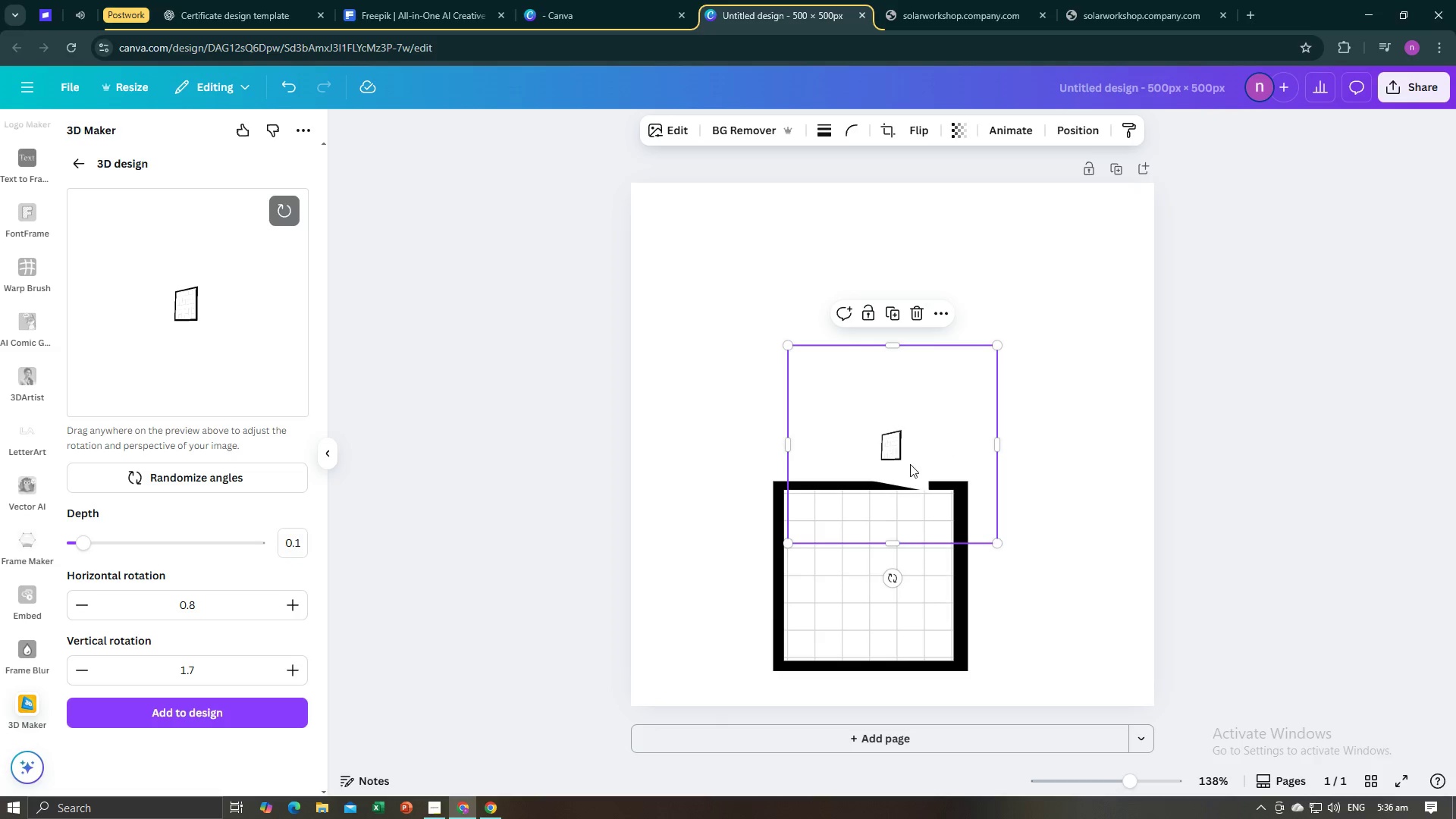 
left_click_drag(start_coordinate=[910, 463], to_coordinate=[876, 395])
 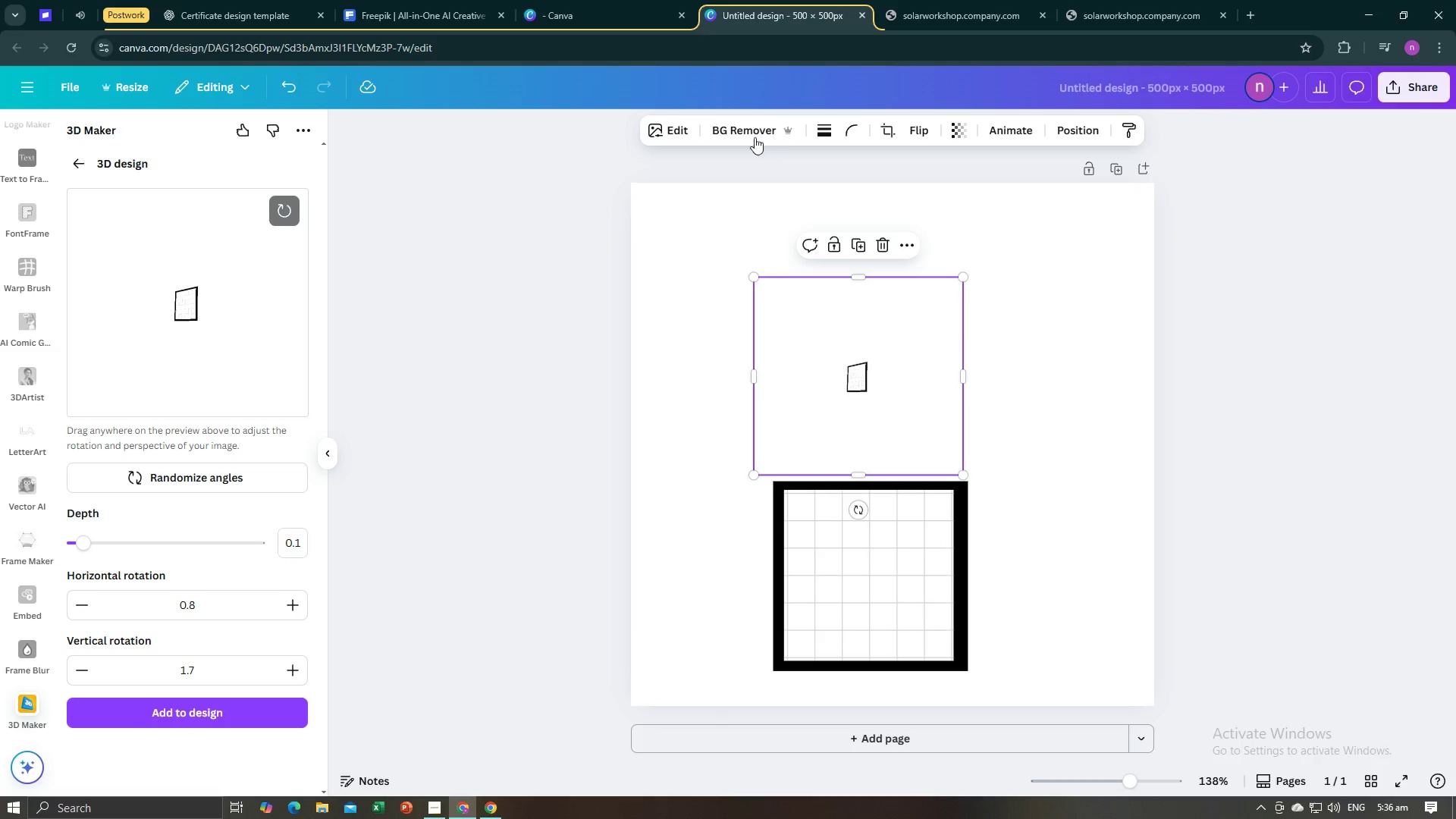 
left_click([750, 122])
 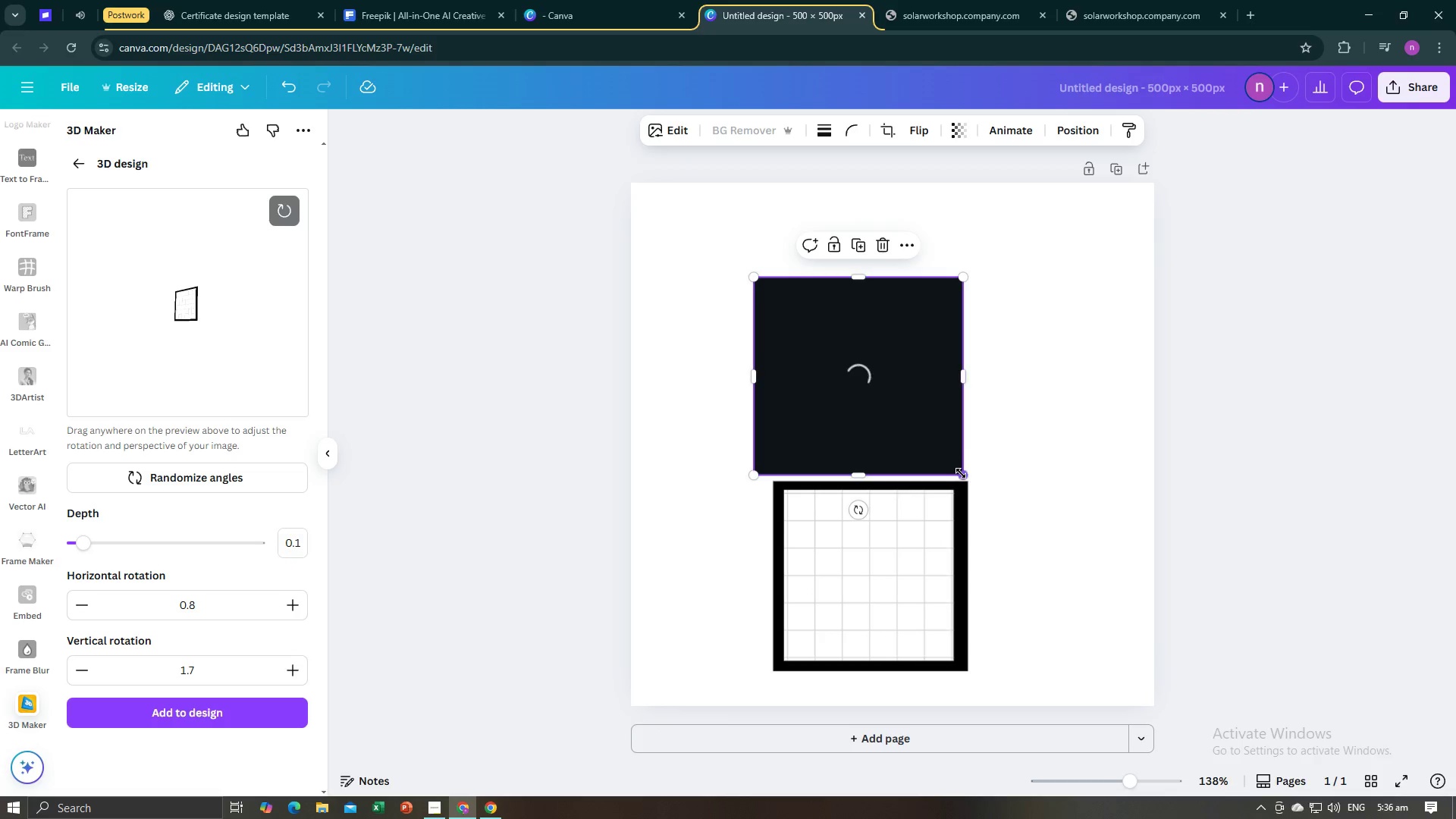 
left_click_drag(start_coordinate=[961, 473], to_coordinate=[1072, 664])
 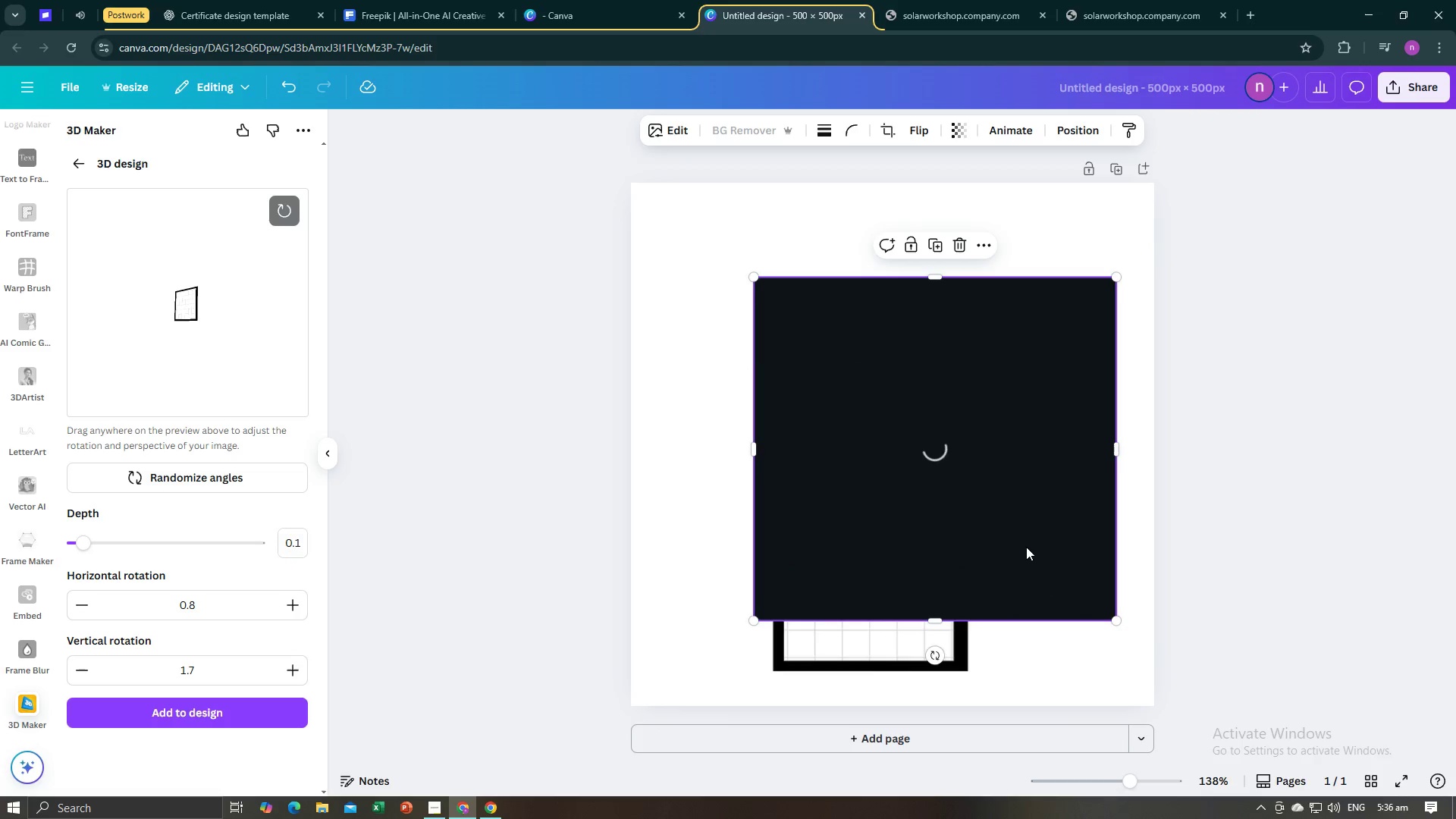 
left_click_drag(start_coordinate=[1026, 547], to_coordinate=[914, 535])
 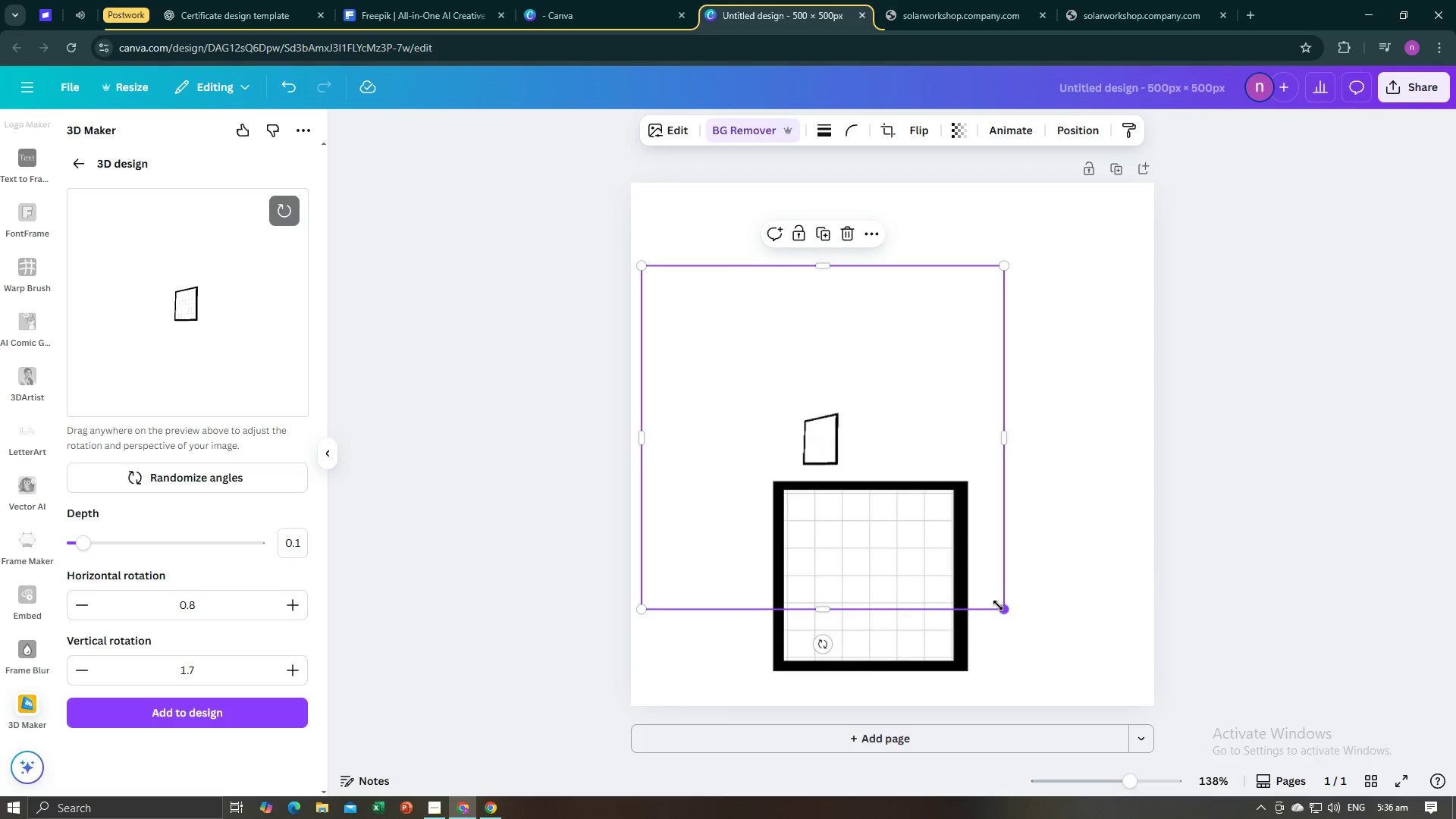 
left_click_drag(start_coordinate=[1000, 607], to_coordinate=[1072, 673])
 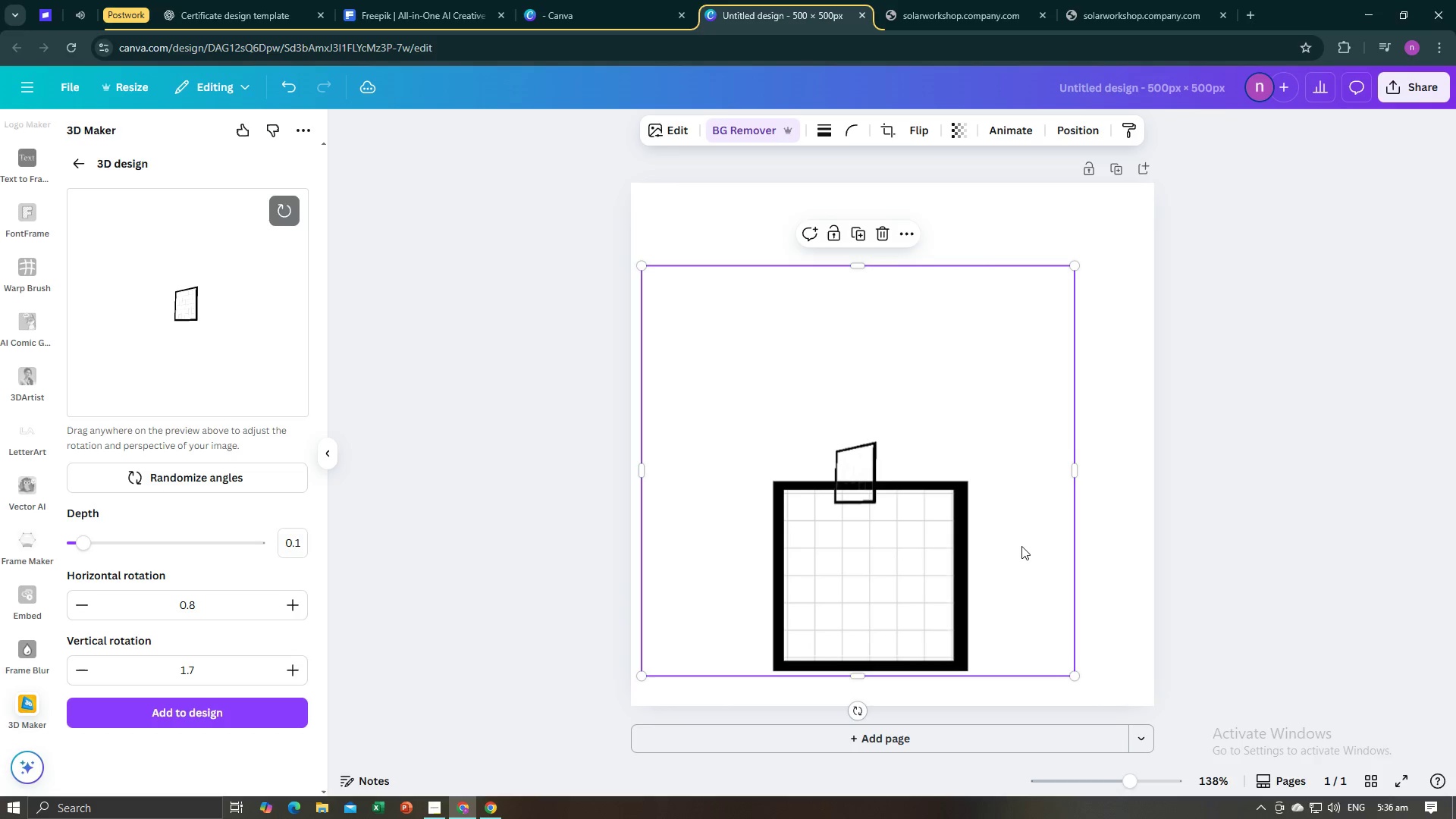 
left_click_drag(start_coordinate=[1021, 544], to_coordinate=[1006, 497])
 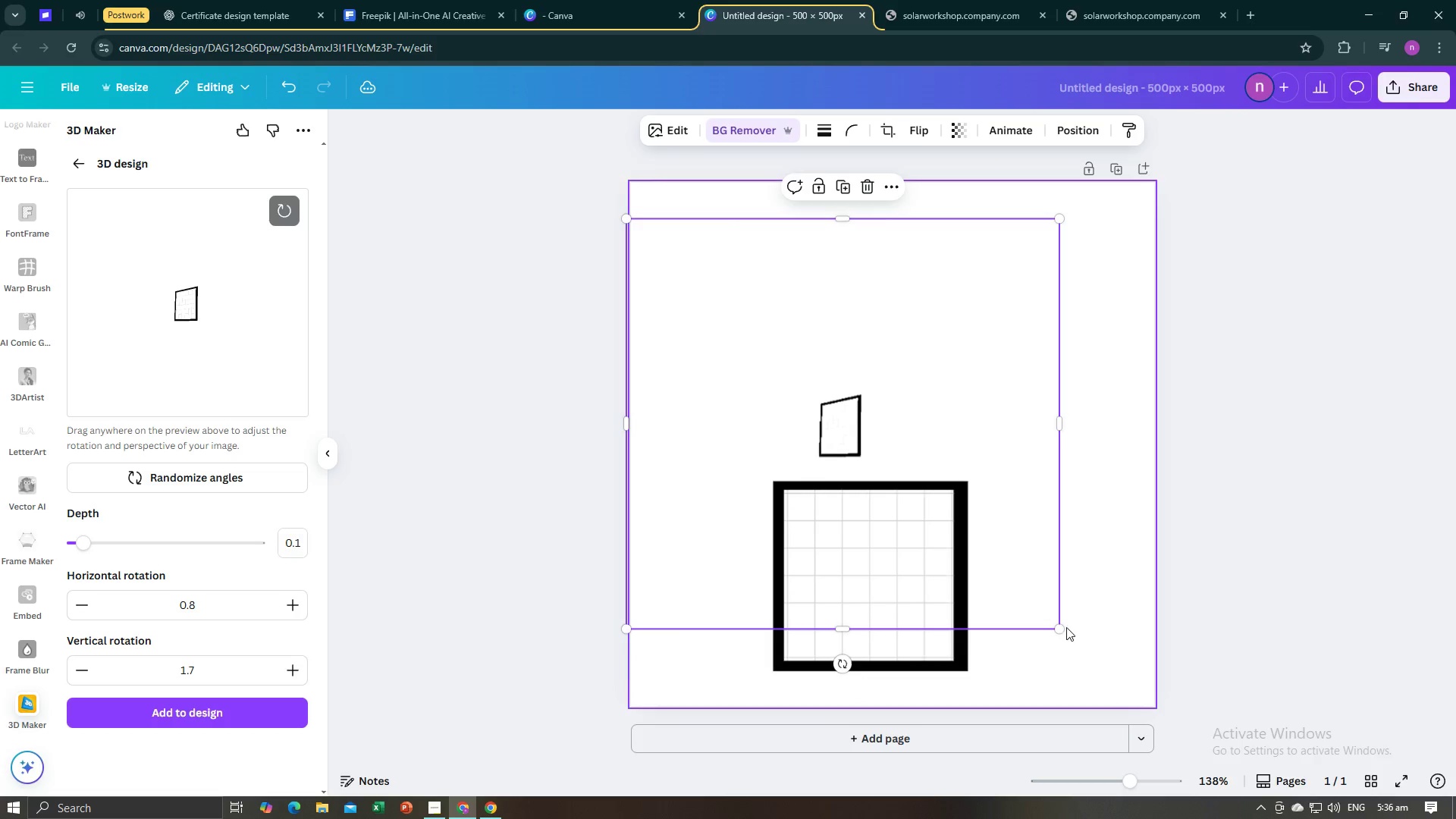 
left_click_drag(start_coordinate=[1059, 629], to_coordinate=[1087, 666])
 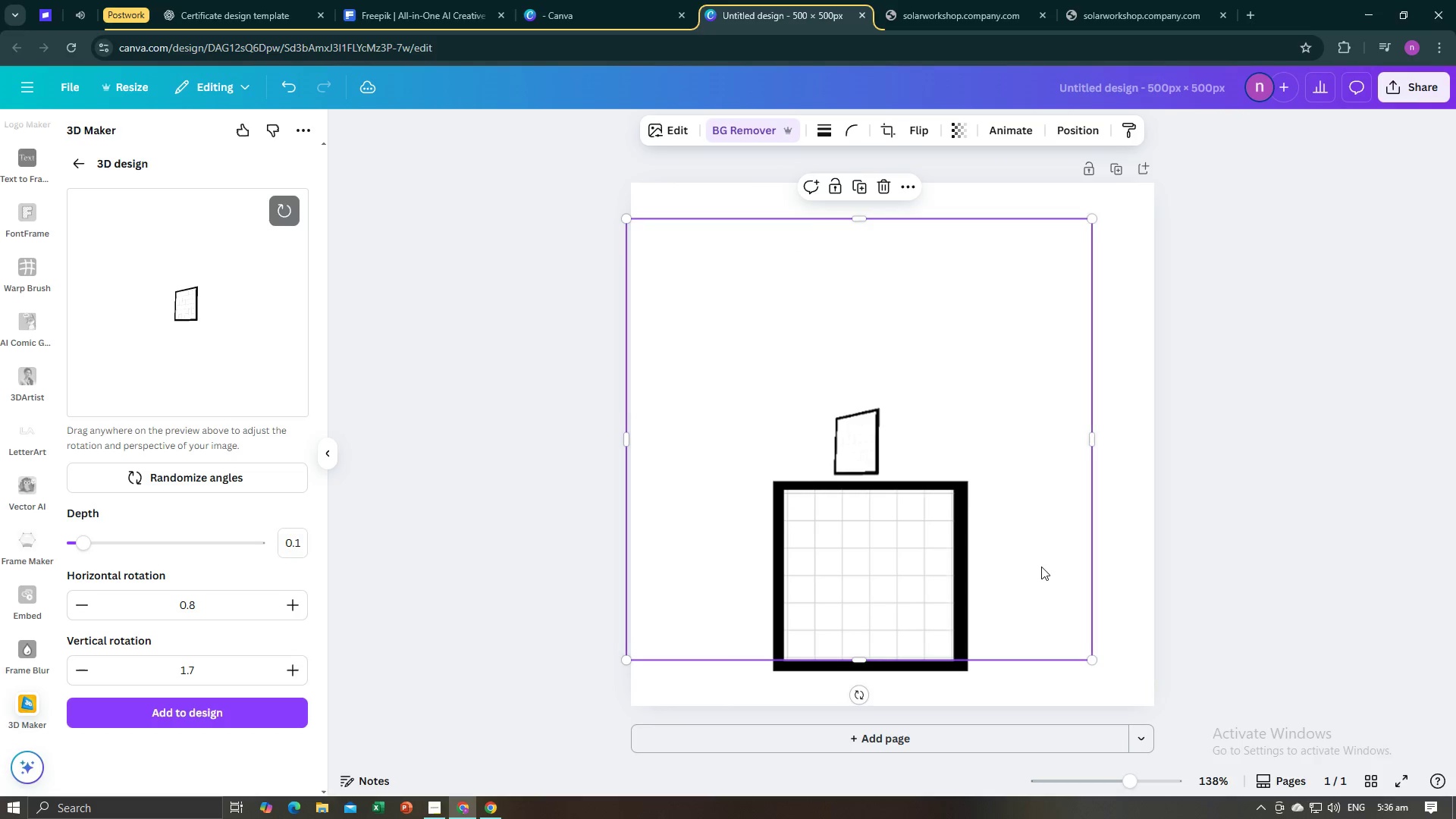 
left_click_drag(start_coordinate=[1041, 566], to_coordinate=[1033, 529])
 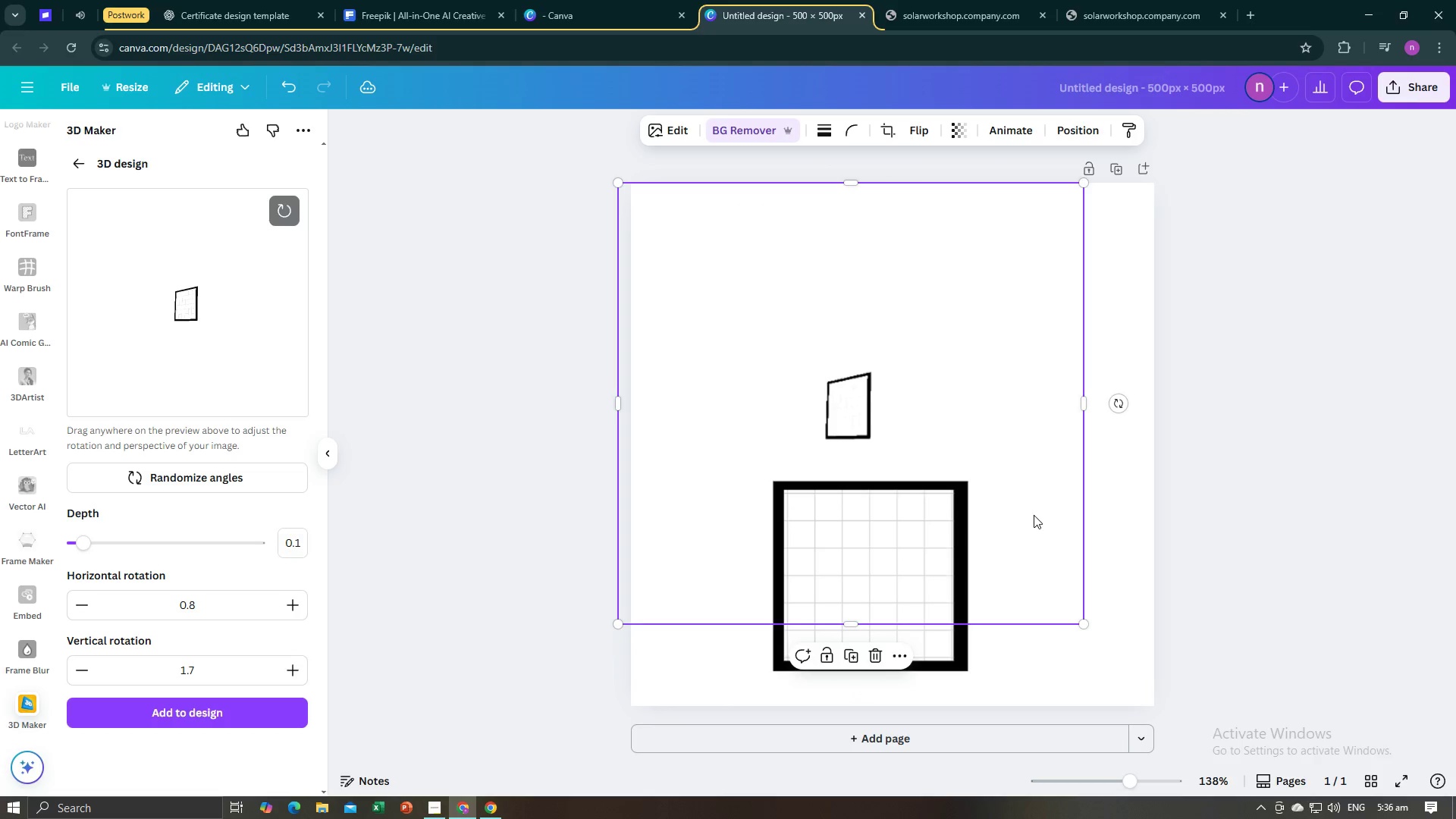 
key(Backspace)
 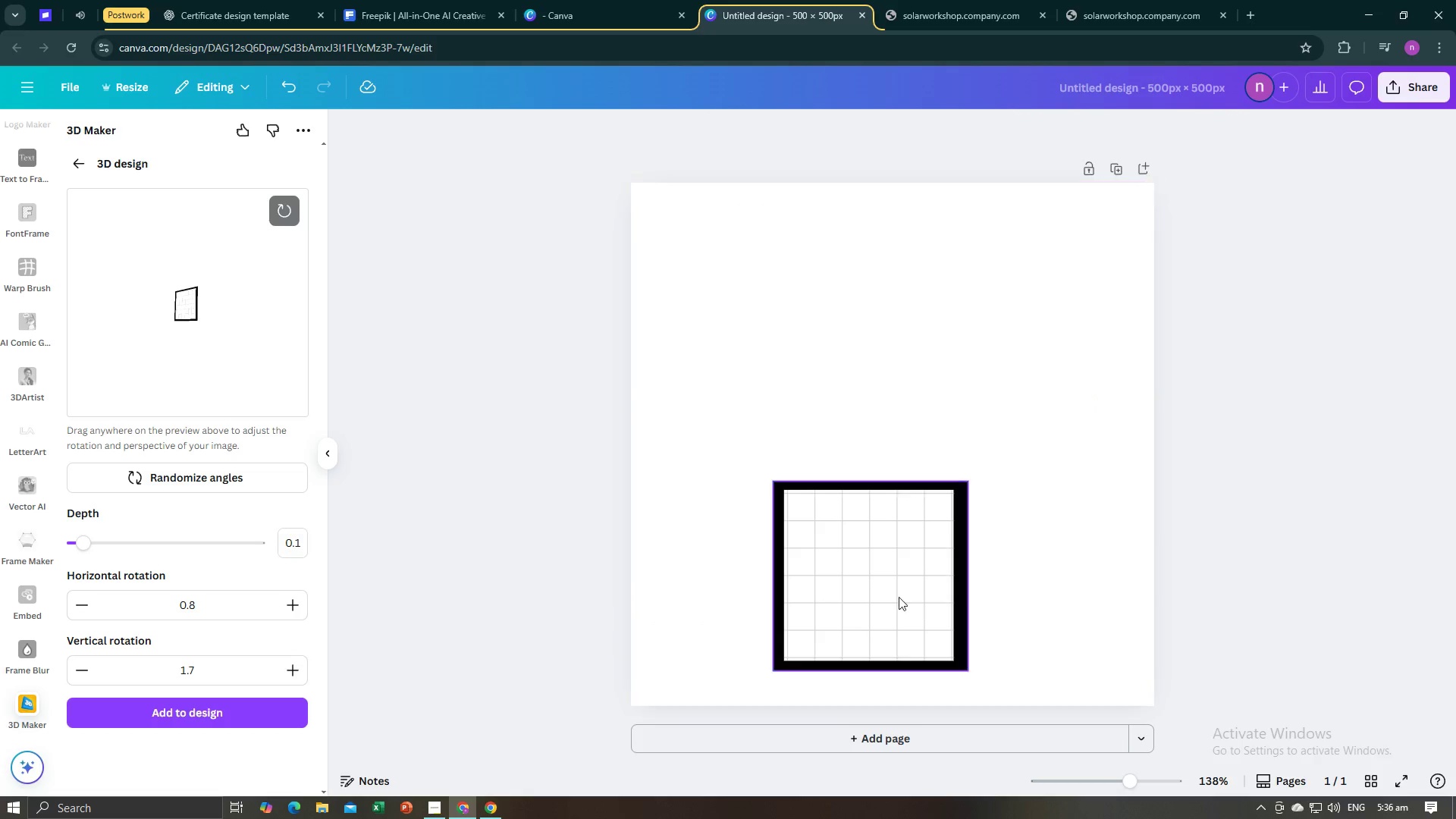 
left_click([893, 585])
 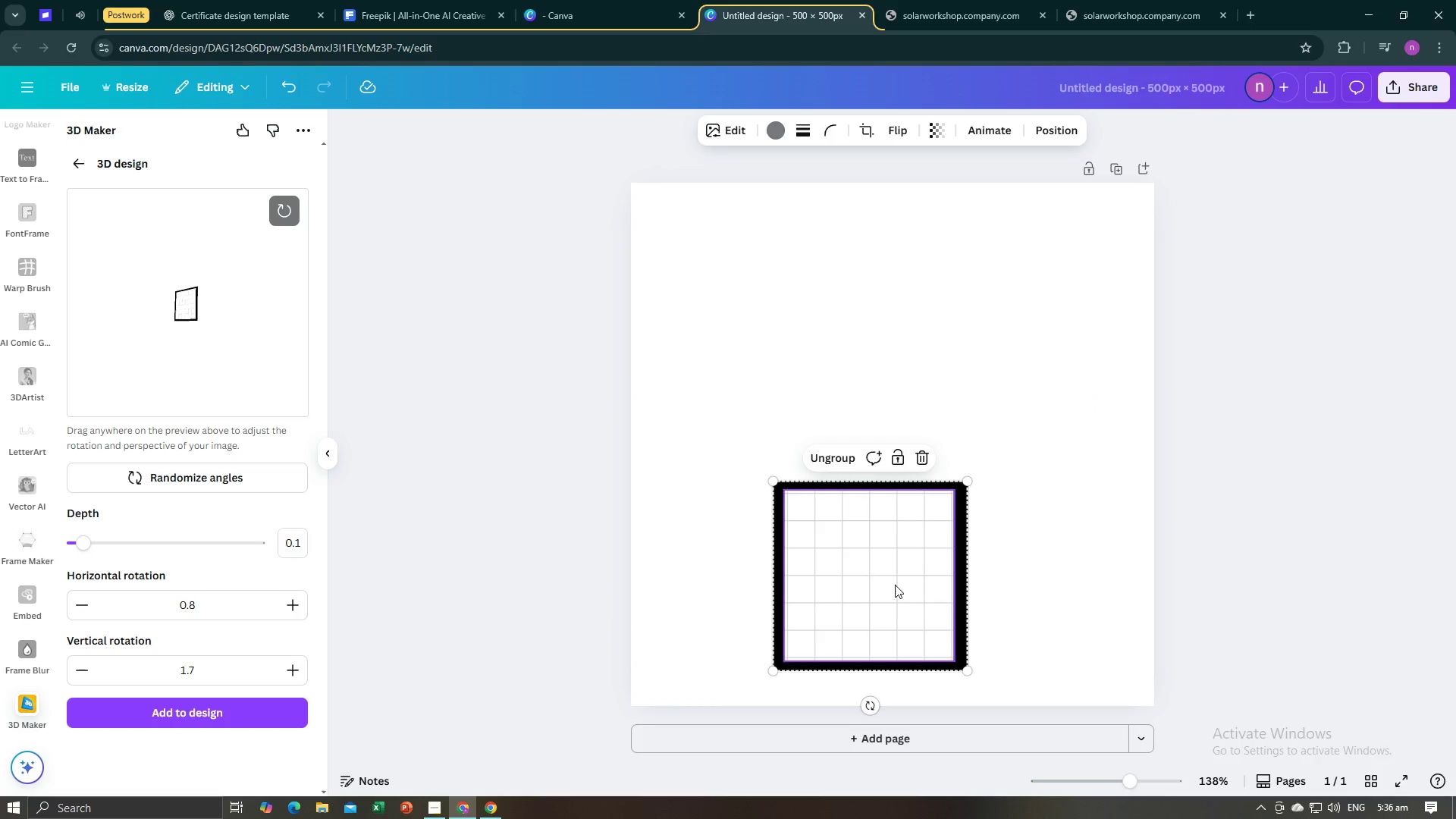 
left_click_drag(start_coordinate=[895, 585], to_coordinate=[900, 552])
 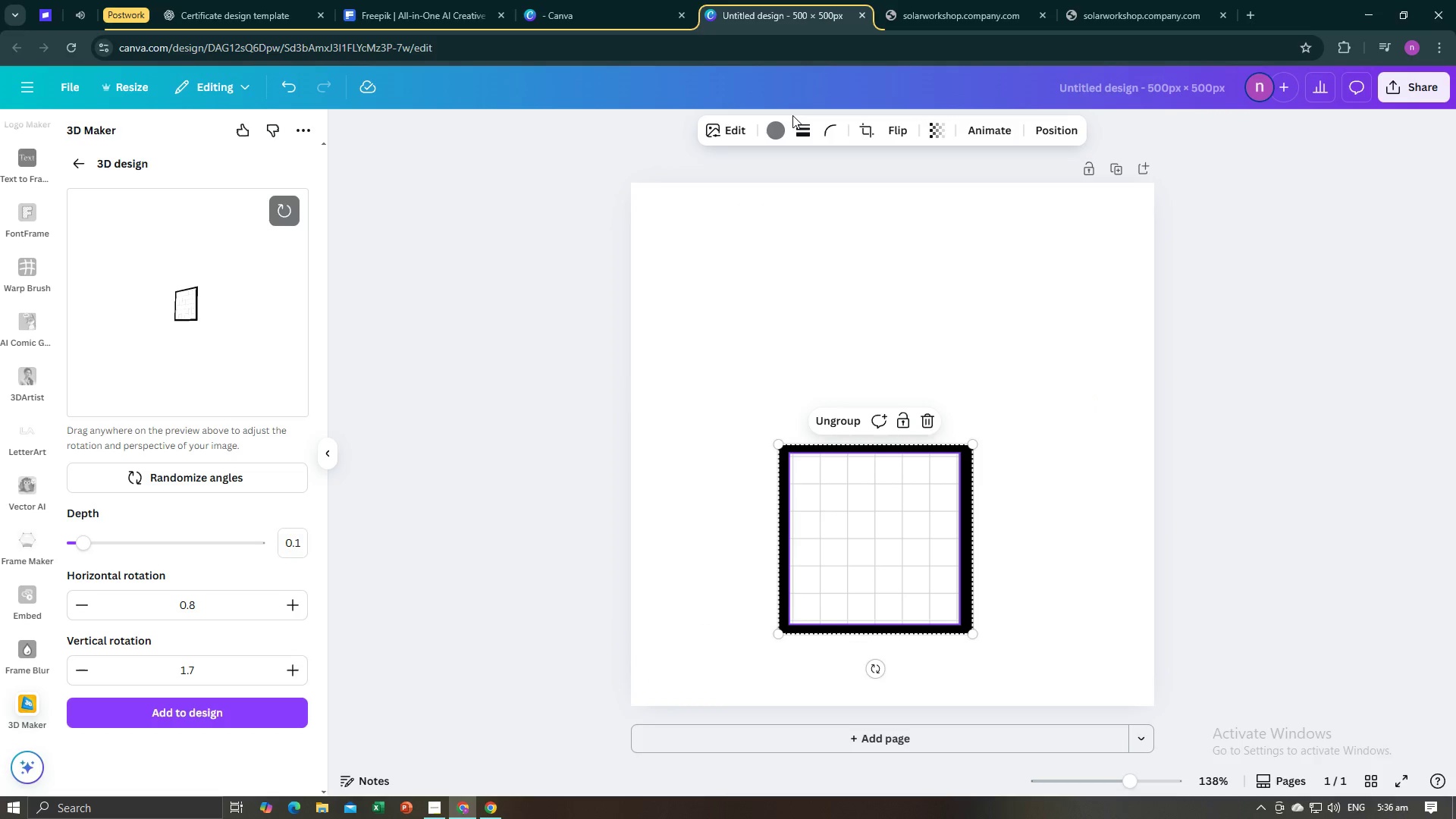 
left_click([794, 118])
 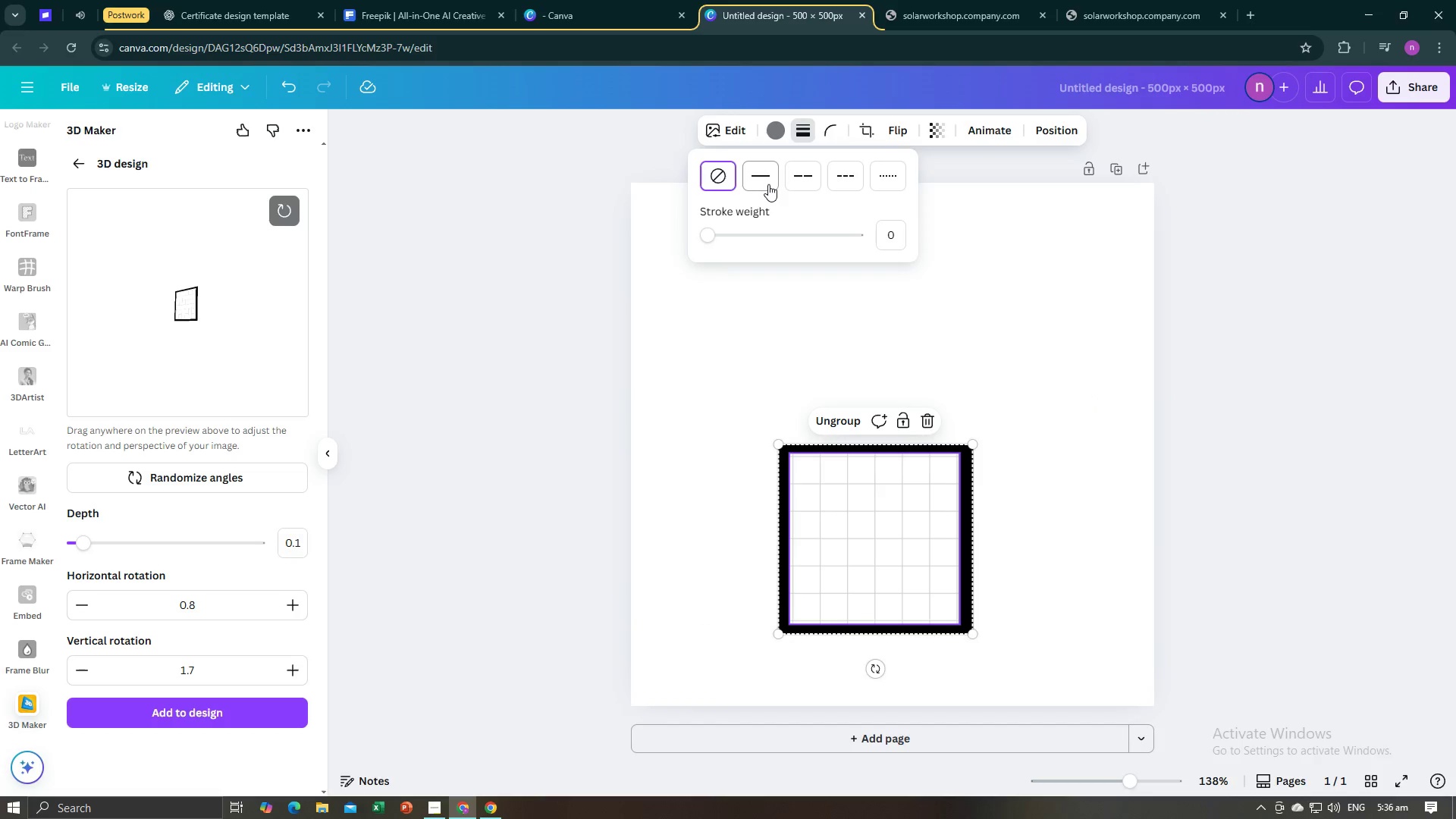 
left_click([768, 184])
 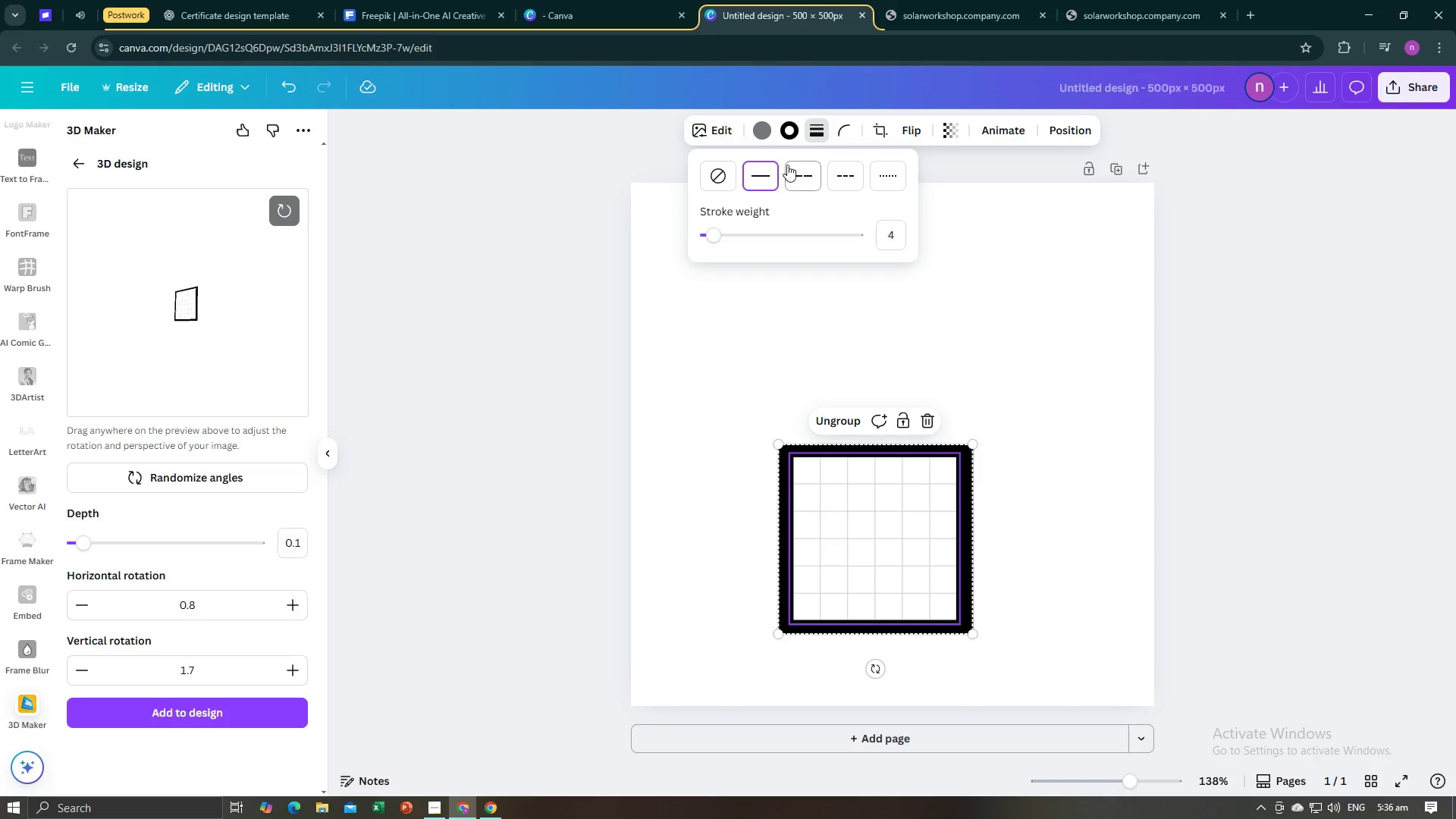 
left_click_drag(start_coordinate=[720, 231], to_coordinate=[653, 240])
 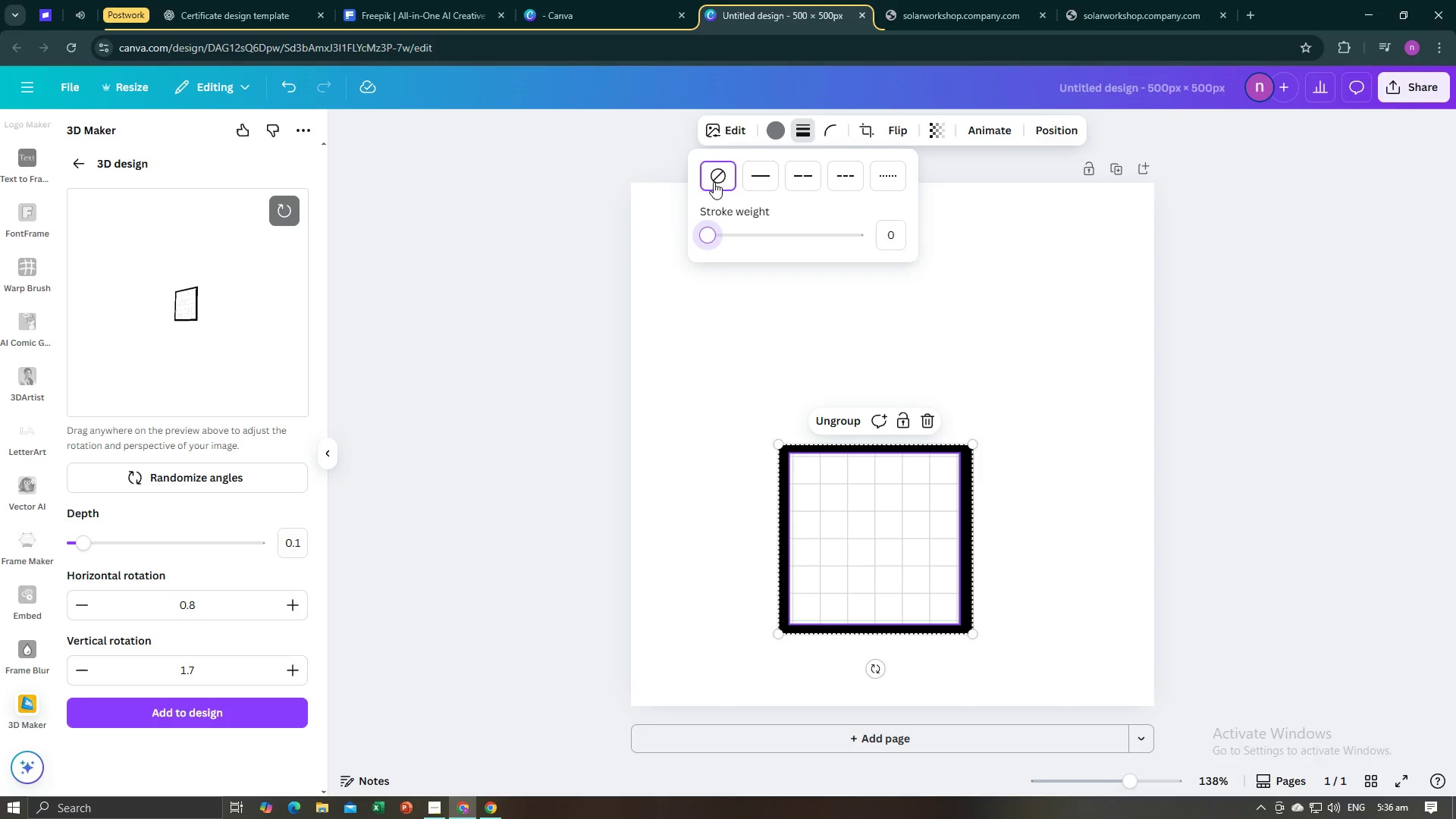 
left_click([718, 178])
 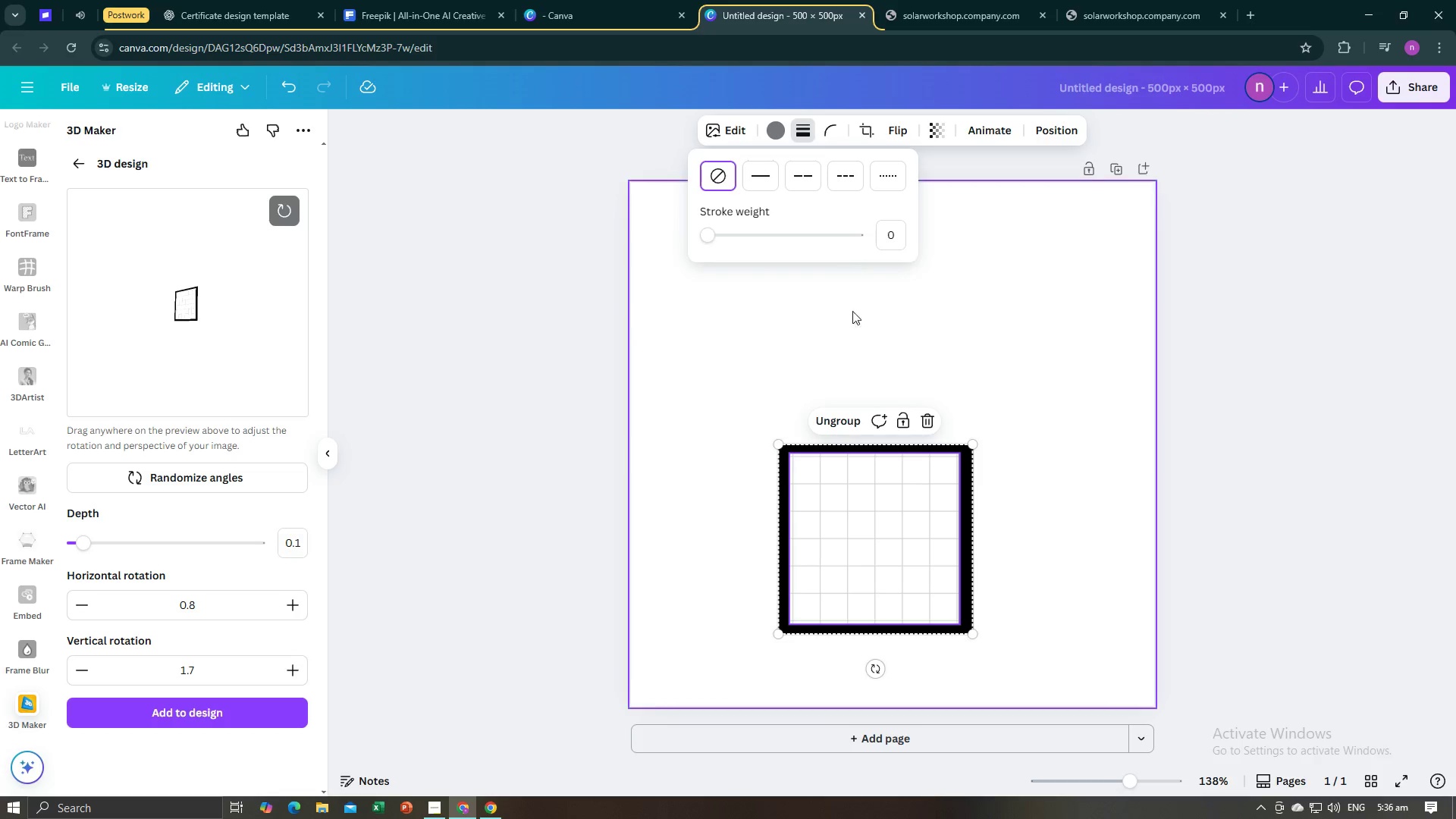 
left_click([853, 511])
 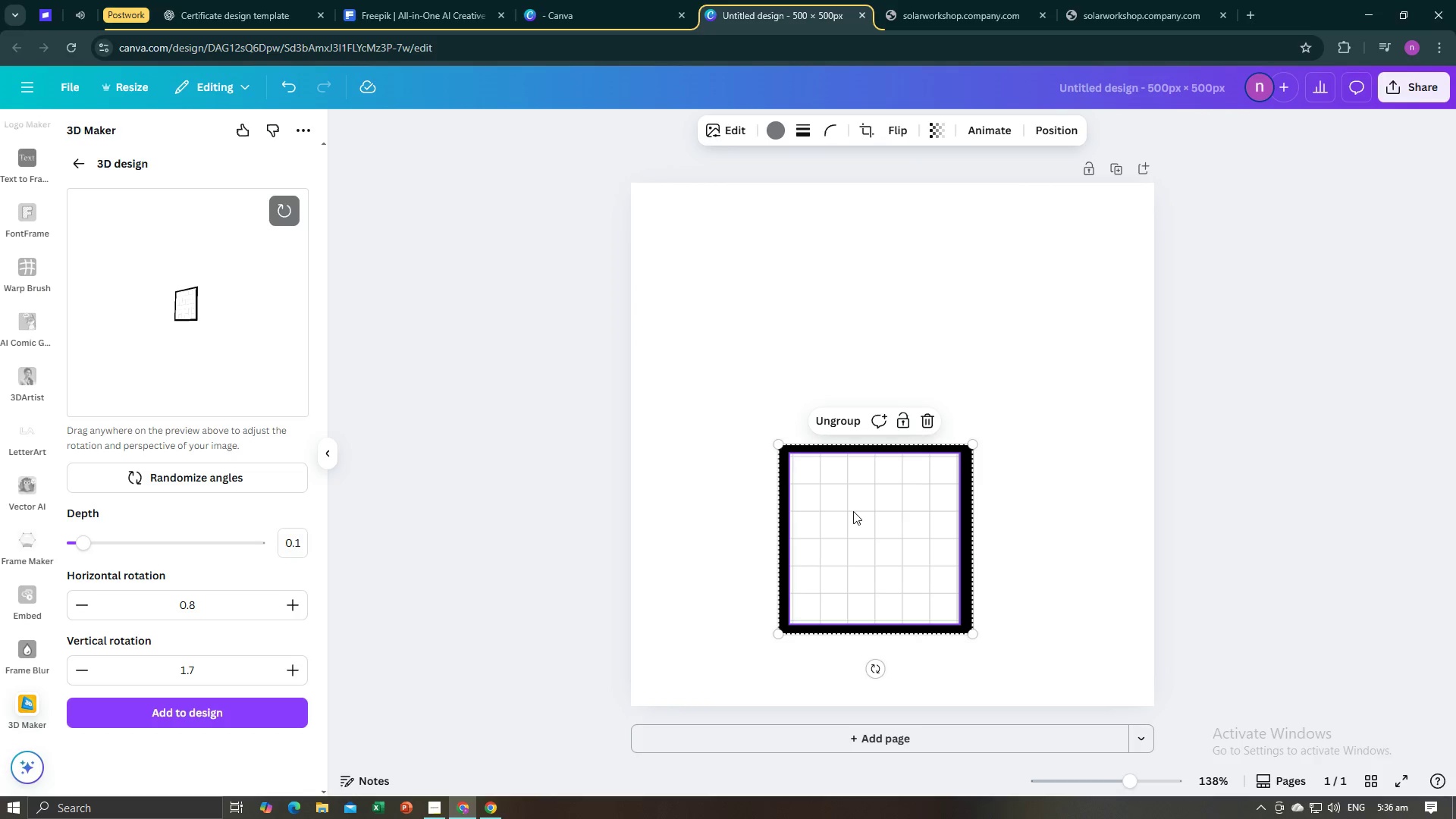 
double_click([853, 511])
 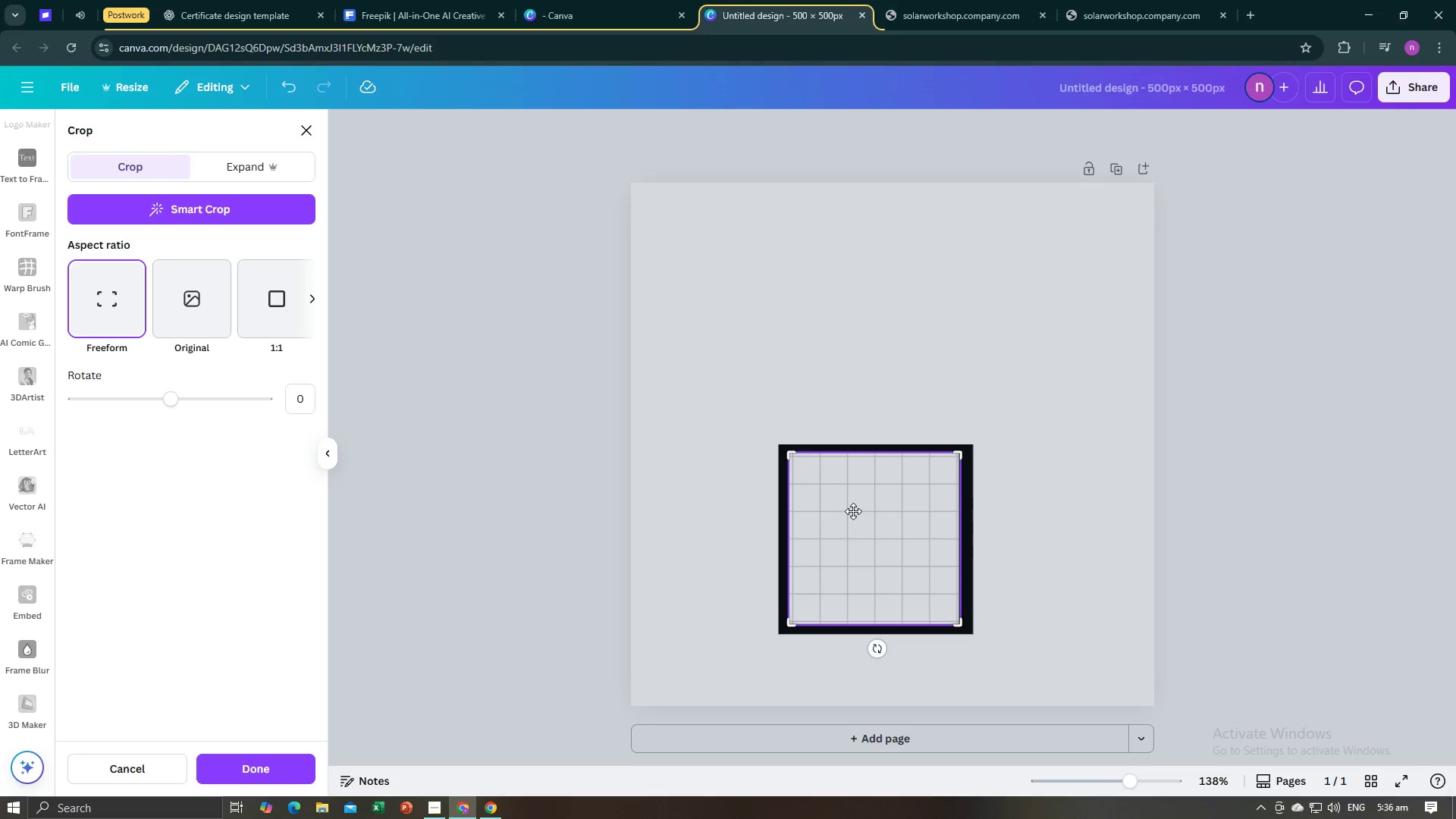 
left_click([853, 511])
 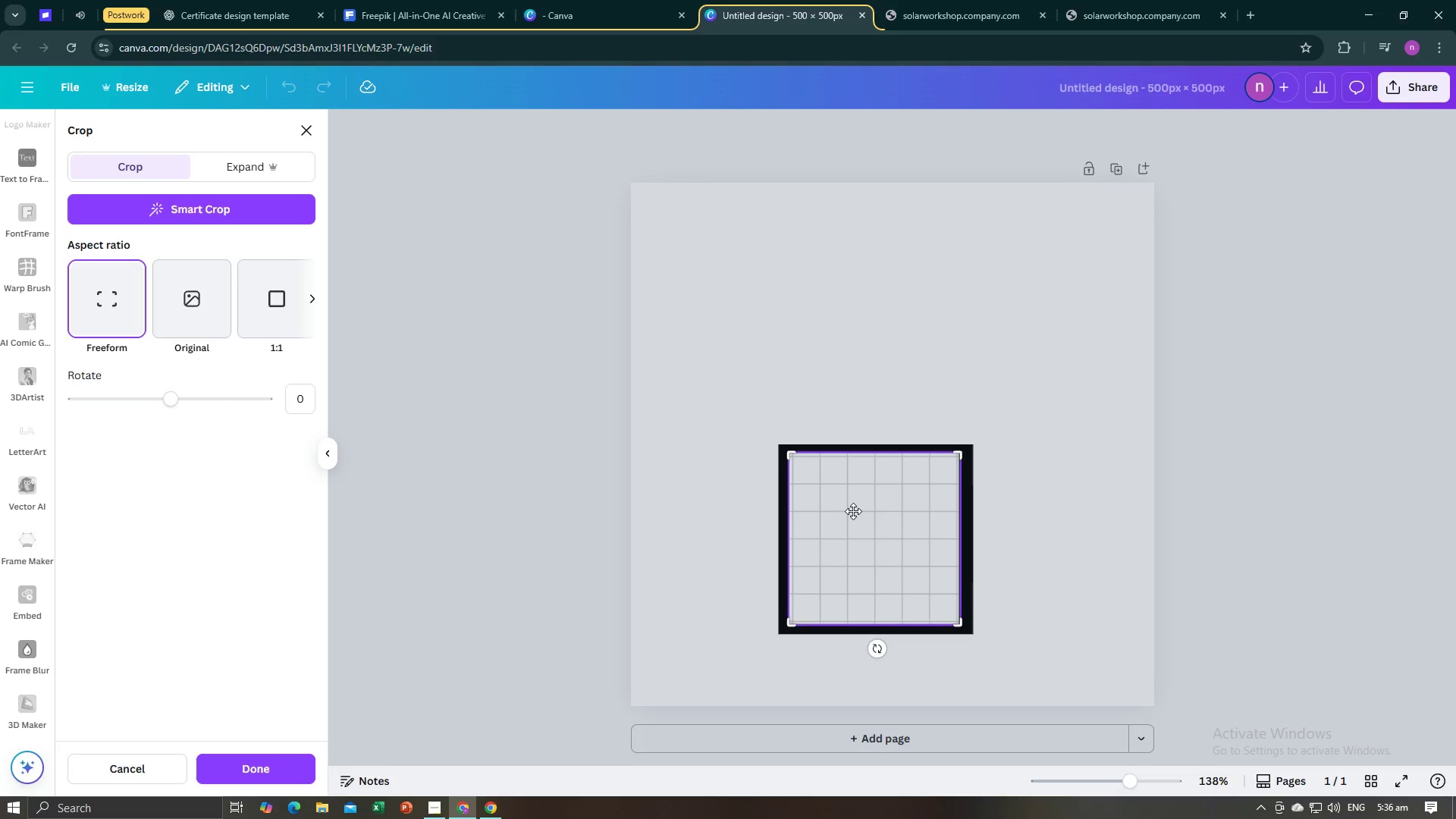 
left_click([853, 511])
 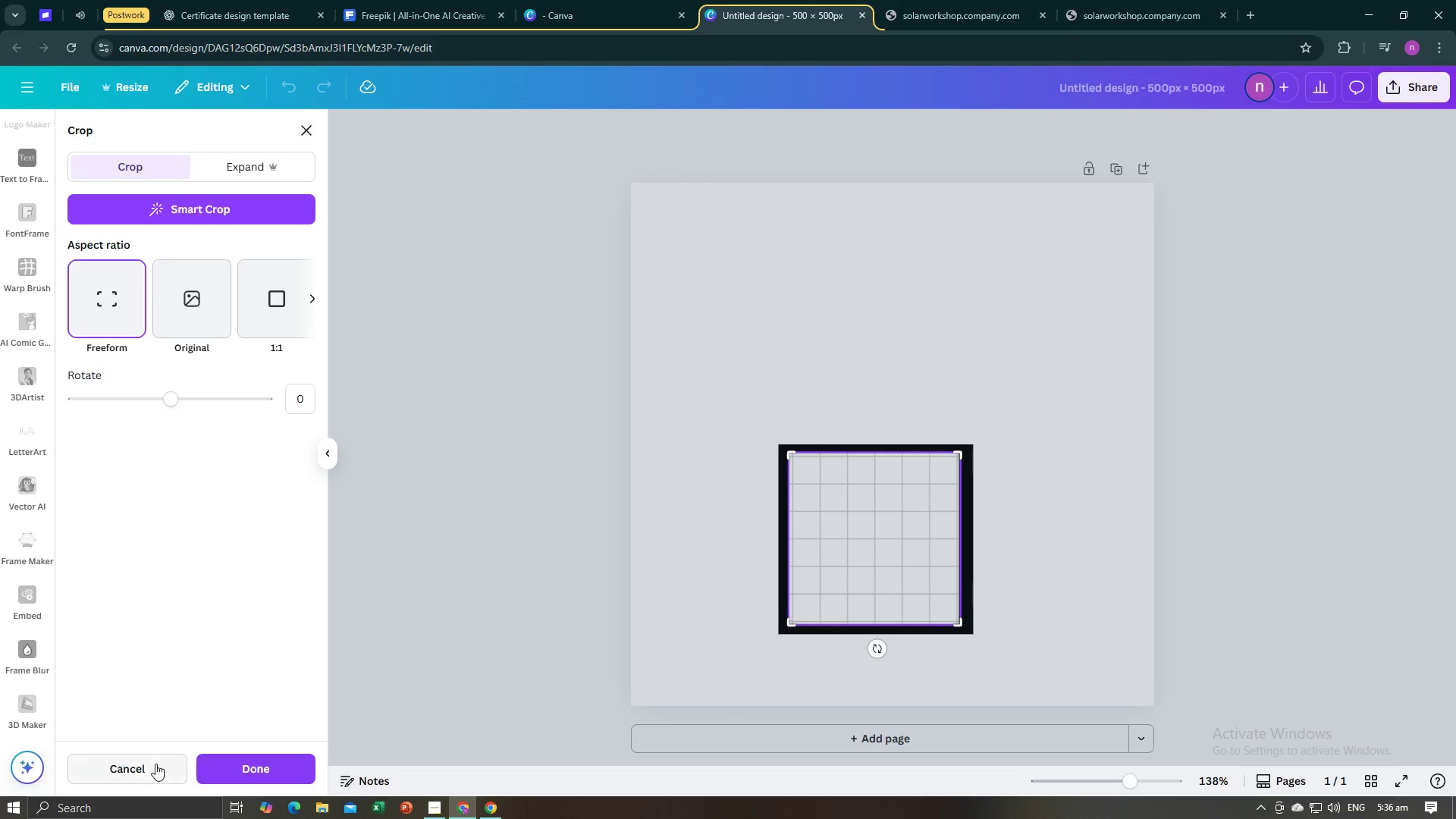 
left_click([155, 764])
 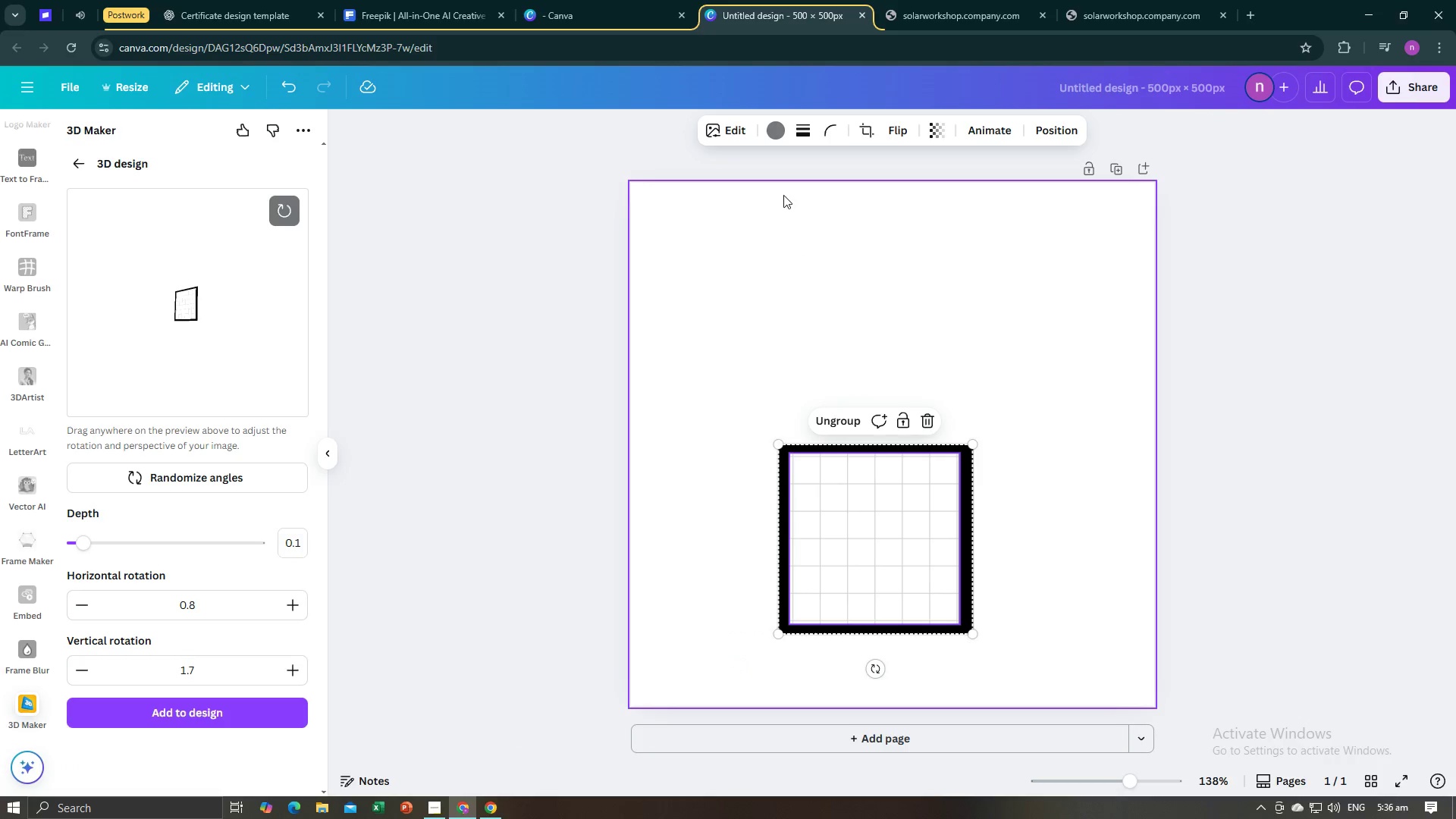 
left_click([778, 138])
 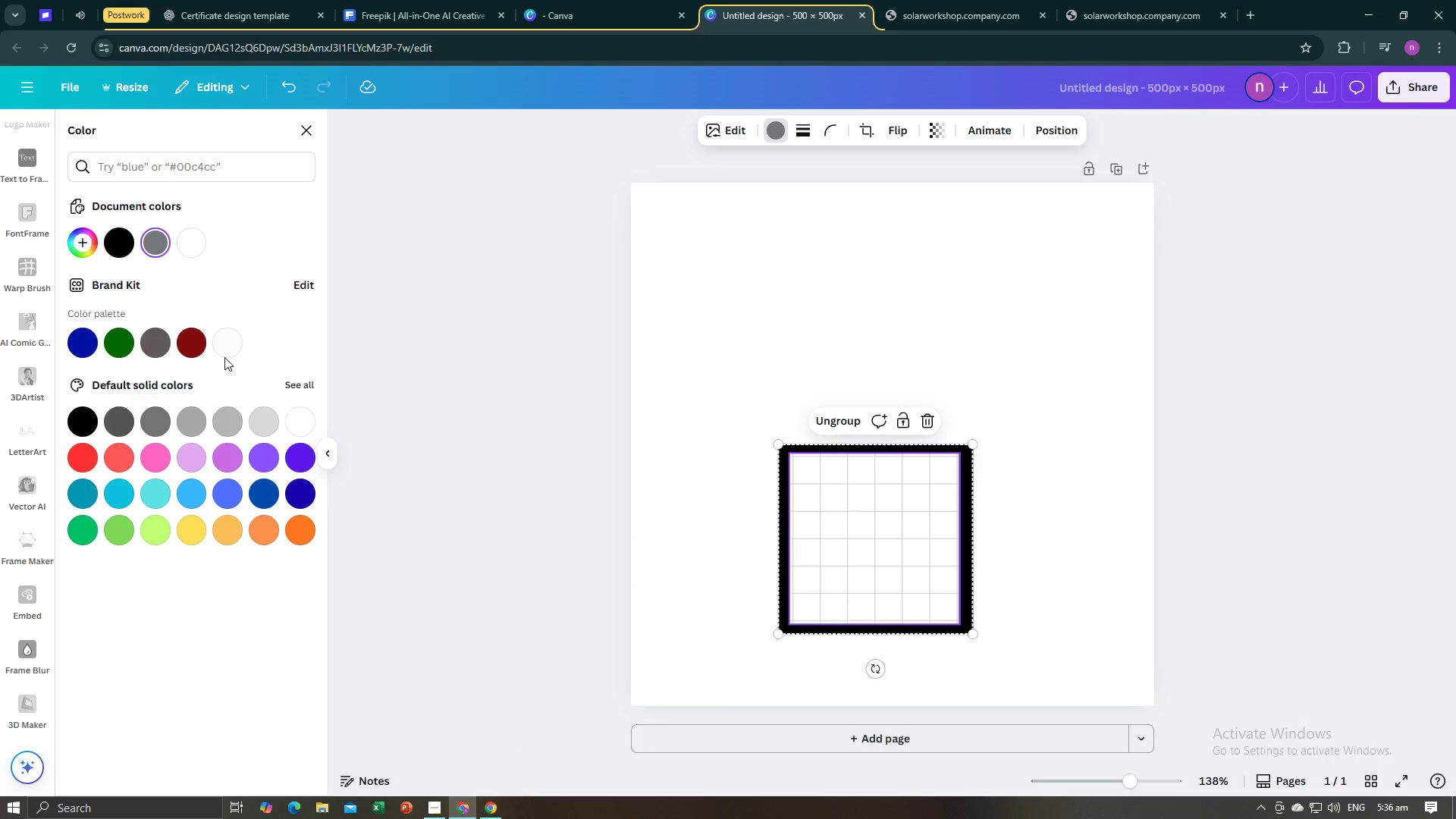 
mouse_move([135, 268])
 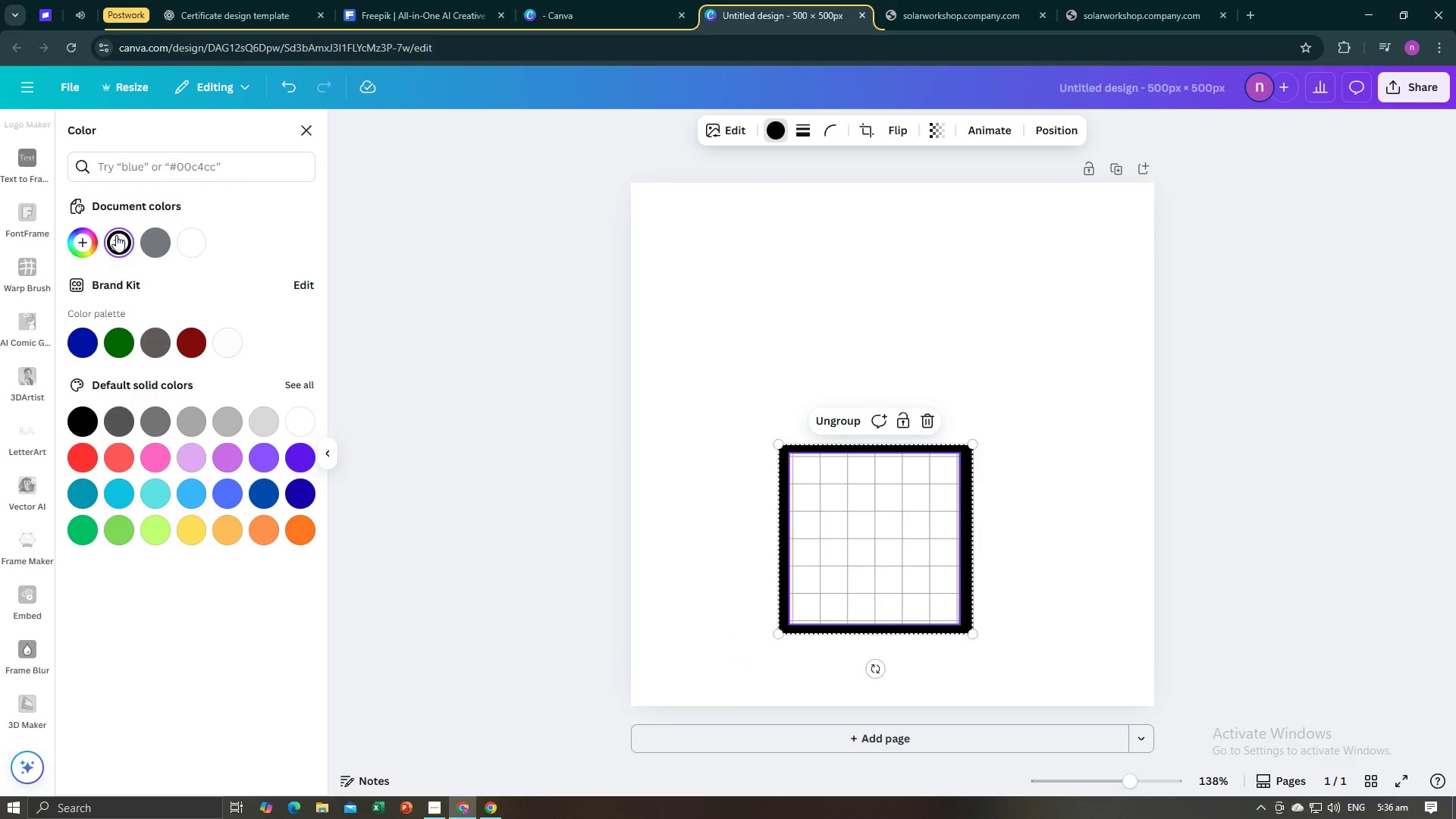 
left_click([116, 236])
 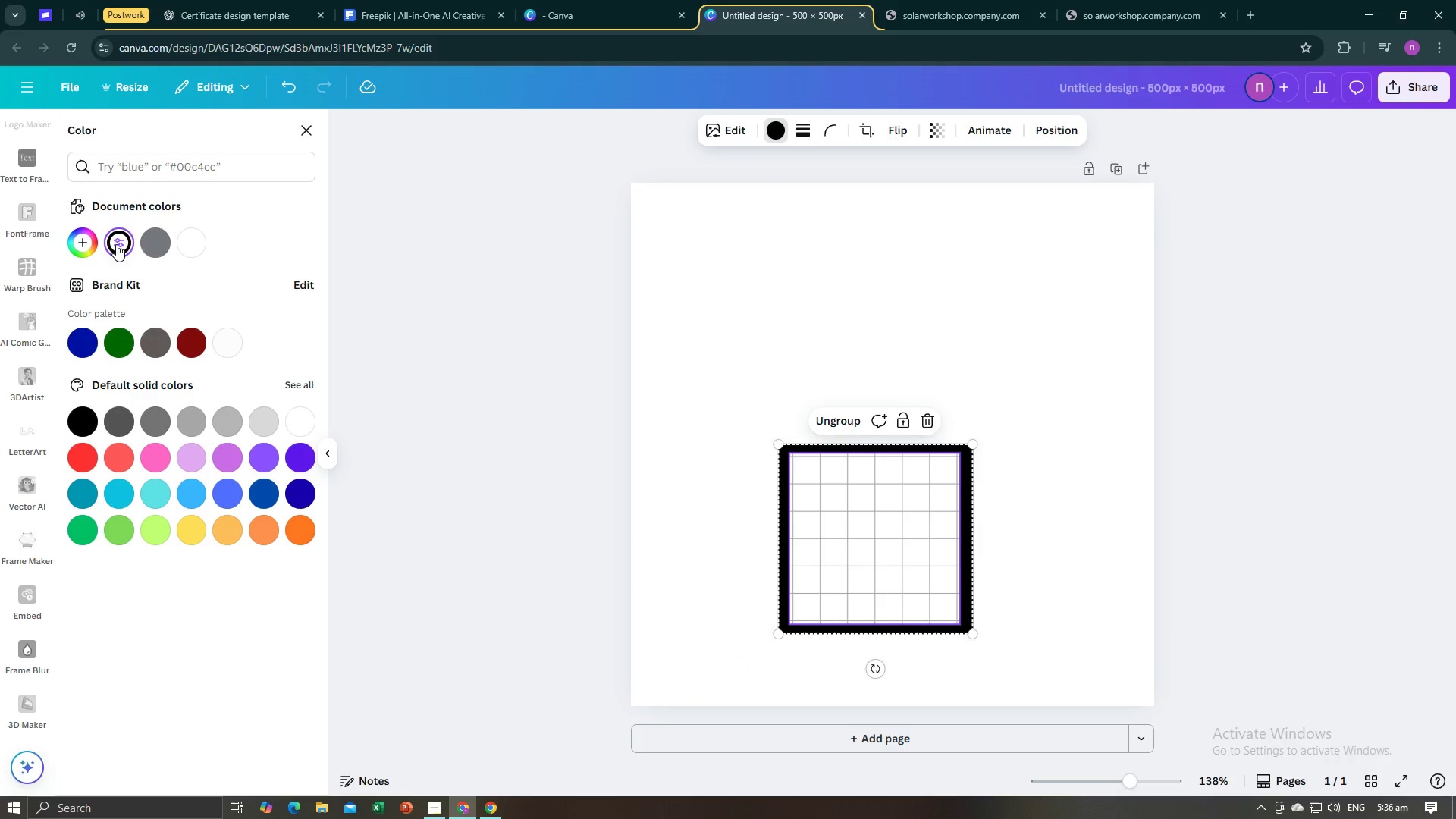 
left_click([116, 244])
 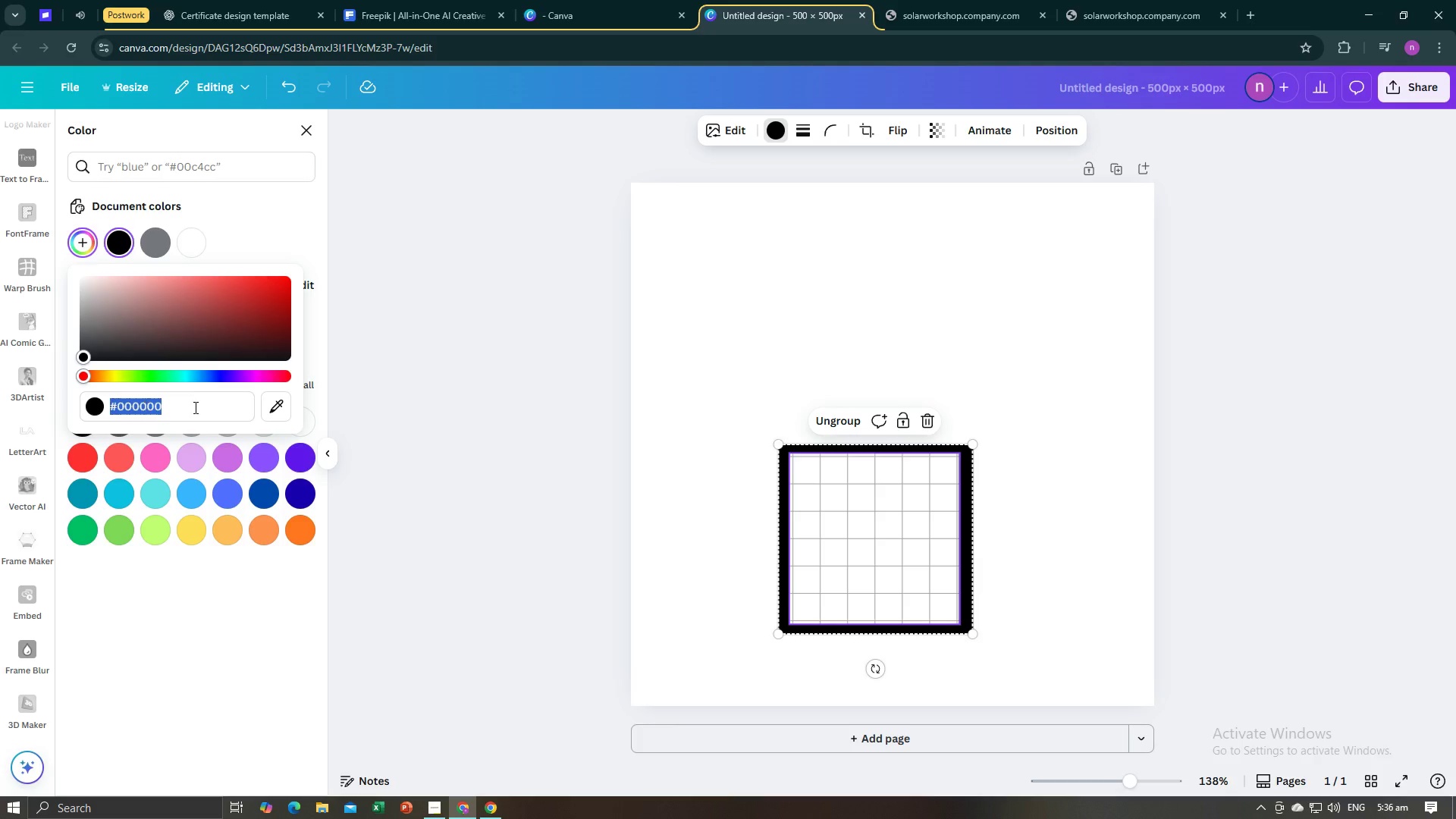 
left_click([414, 406])
 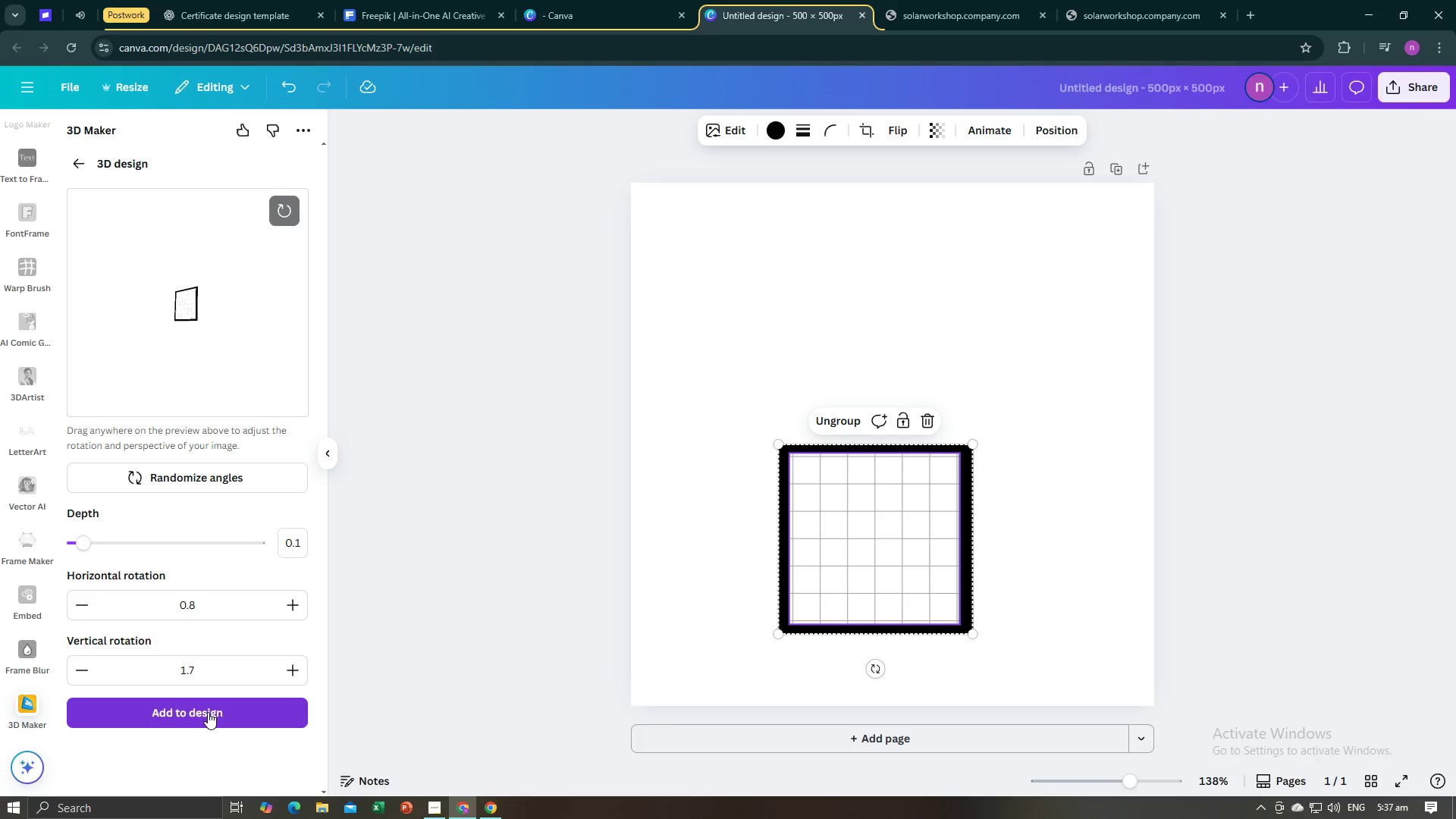 
left_click([210, 482])
 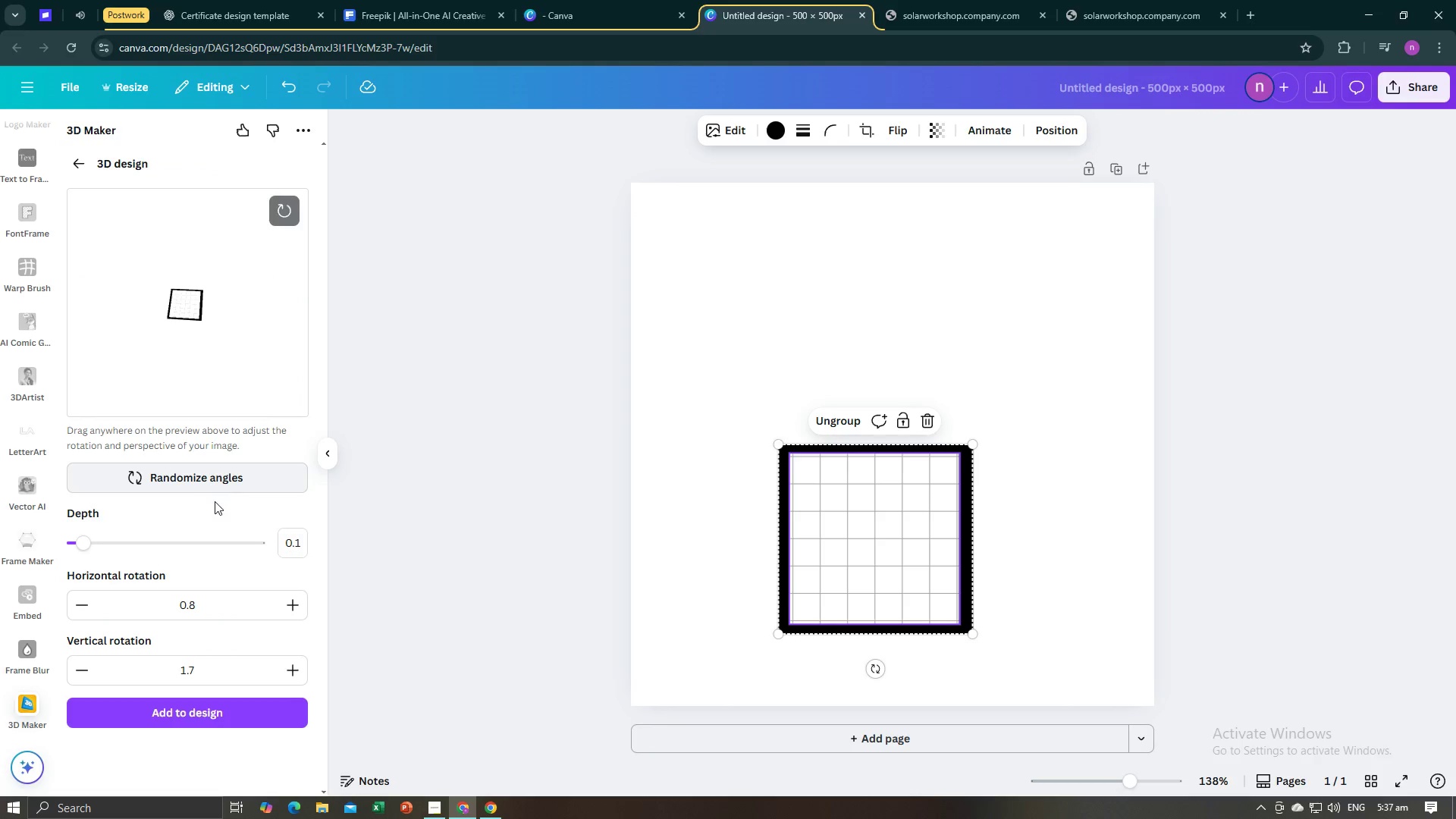 
left_click([227, 719])
 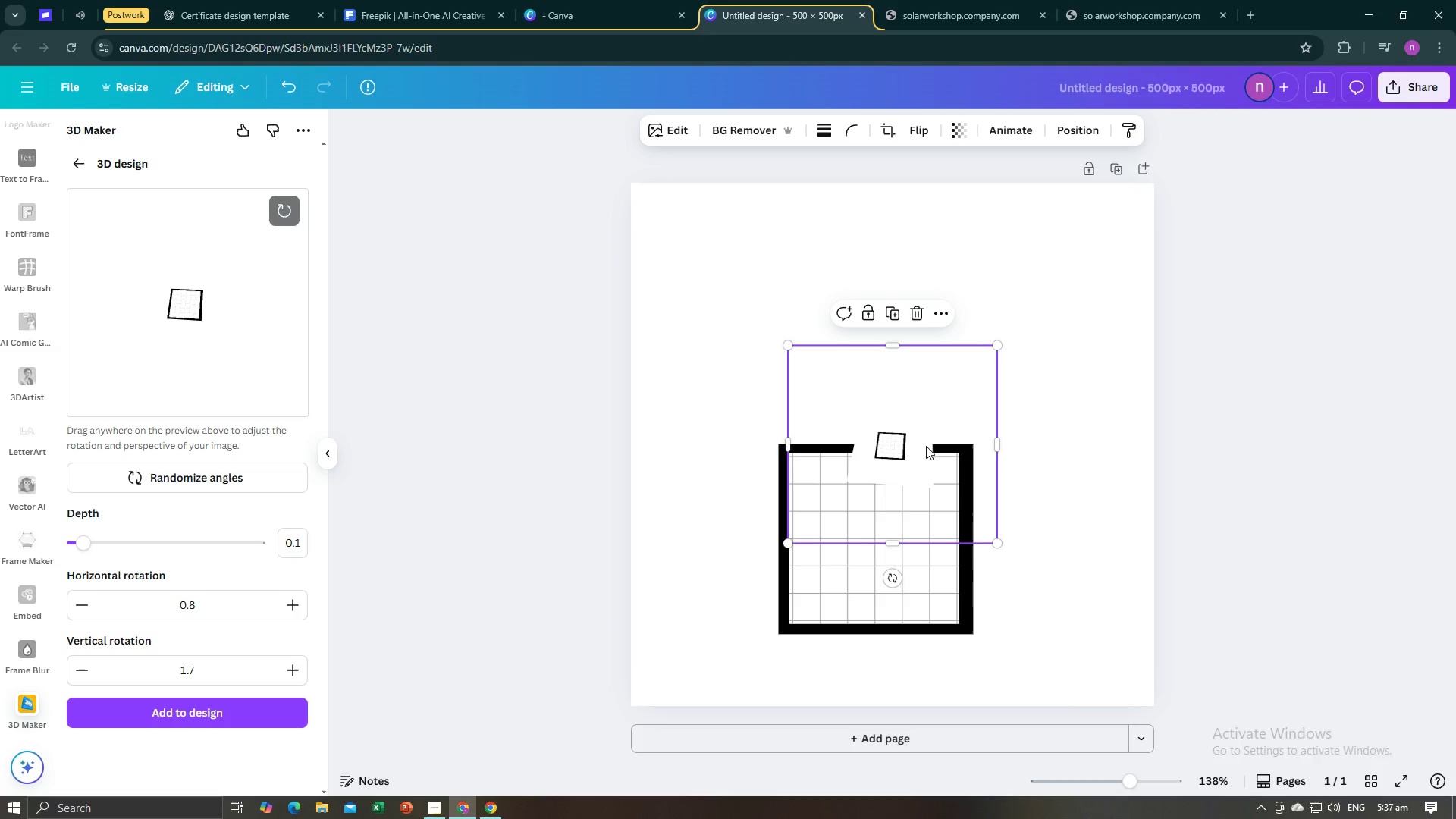 
wait(6.06)
 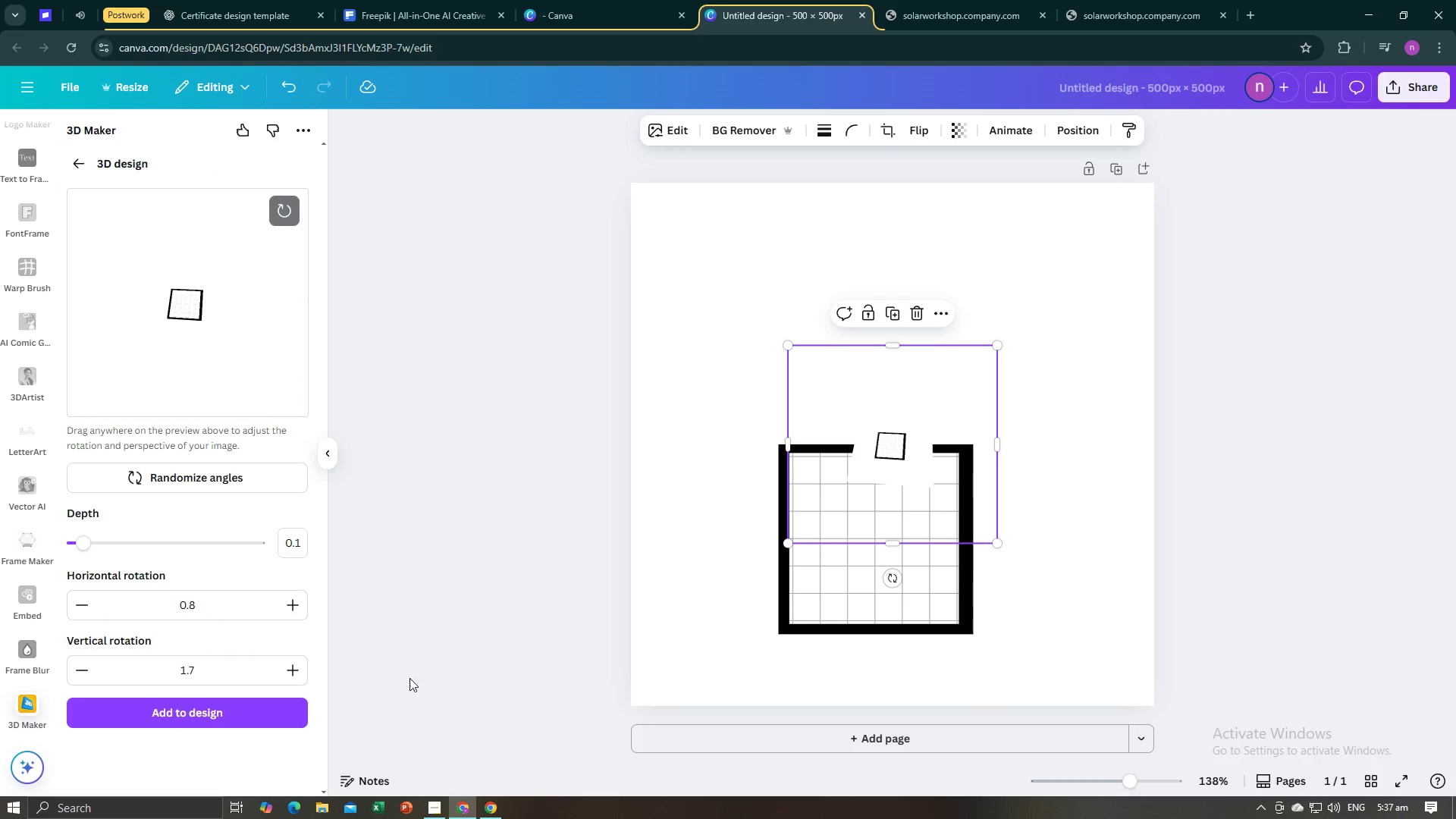 
left_click_drag(start_coordinate=[1000, 543], to_coordinate=[1087, 671])
 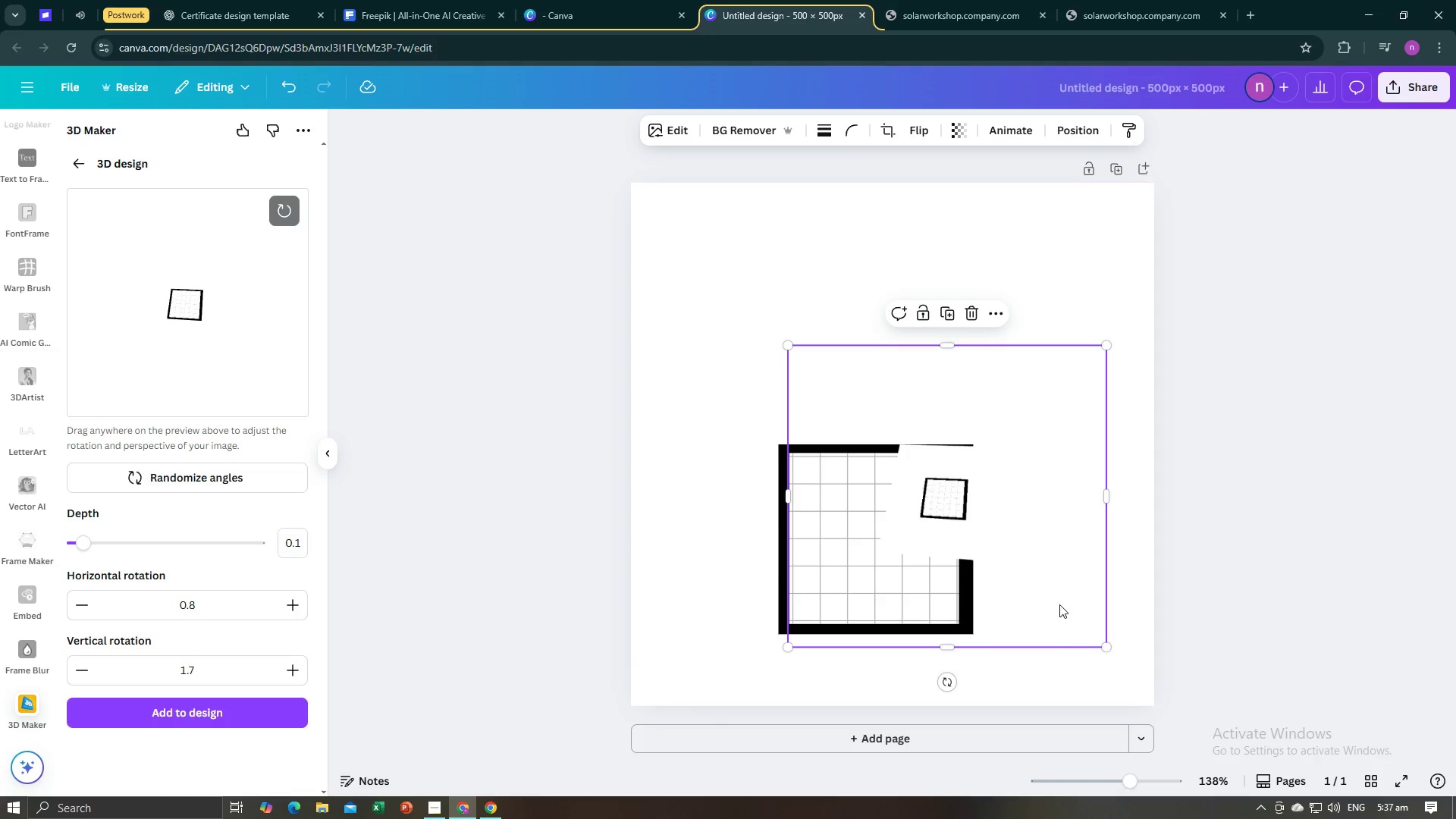 
left_click_drag(start_coordinate=[1059, 604], to_coordinate=[936, 494])
 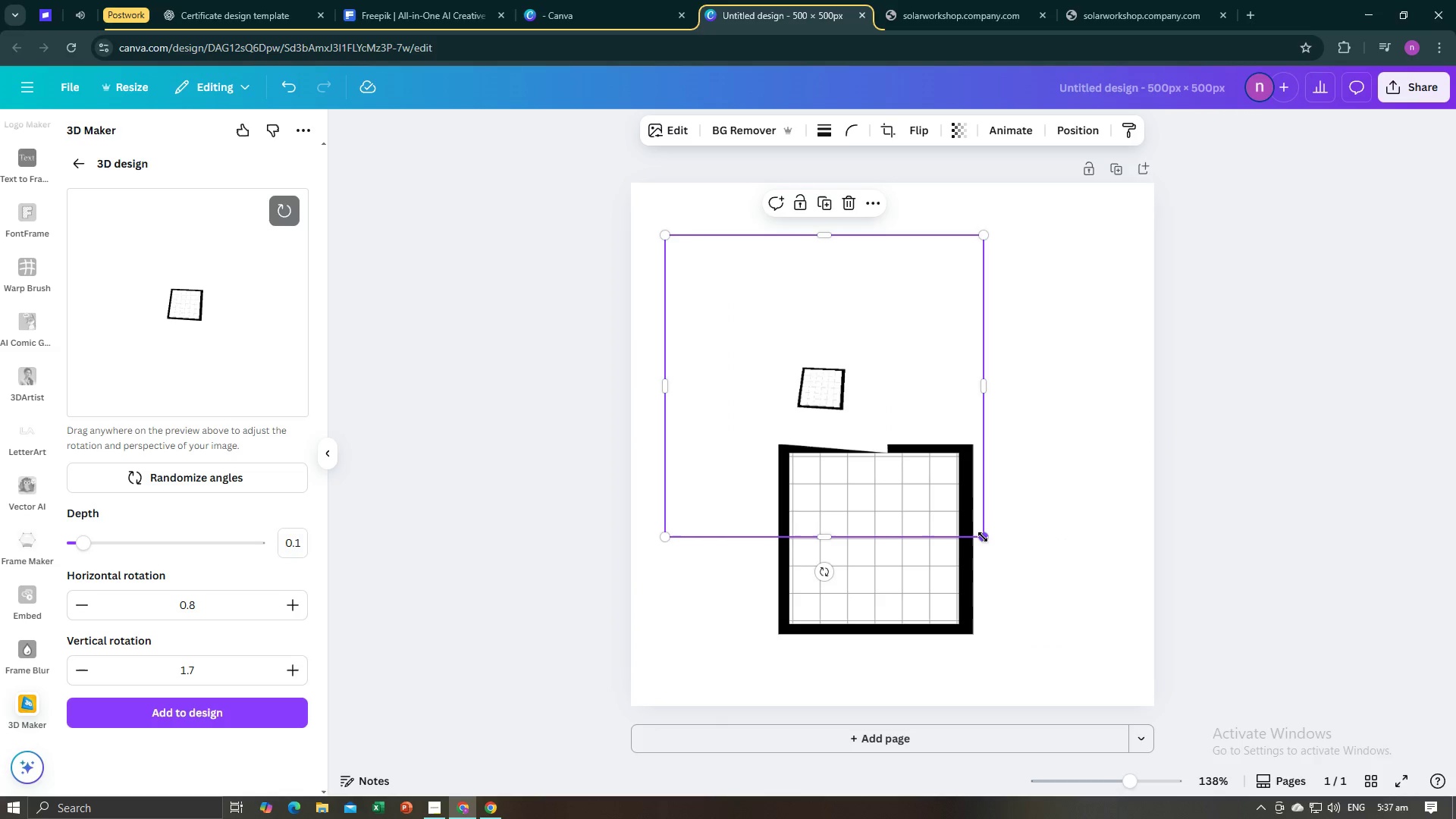 
left_click_drag(start_coordinate=[984, 538], to_coordinate=[1053, 675])
 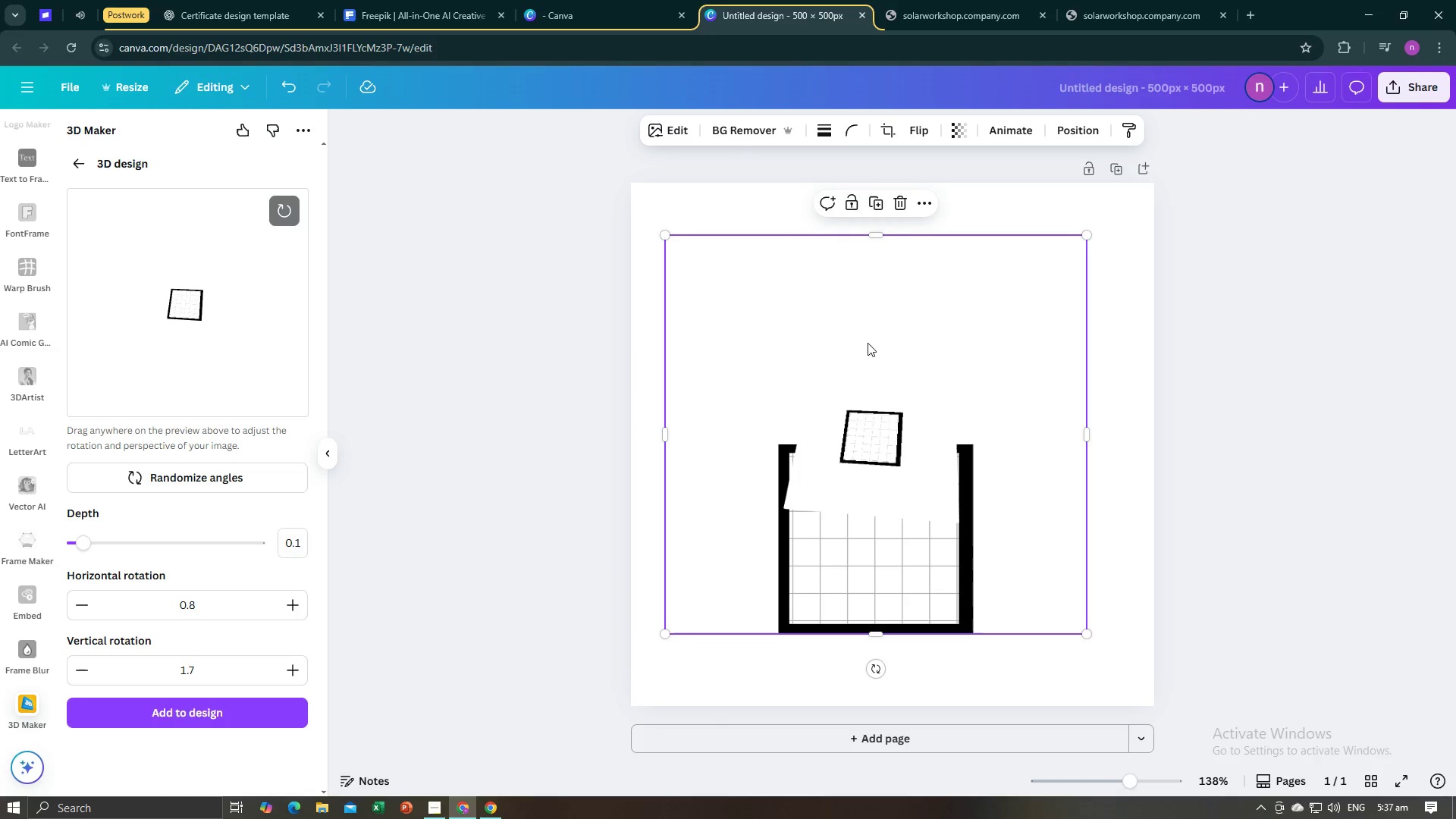 
left_click([721, 130])
 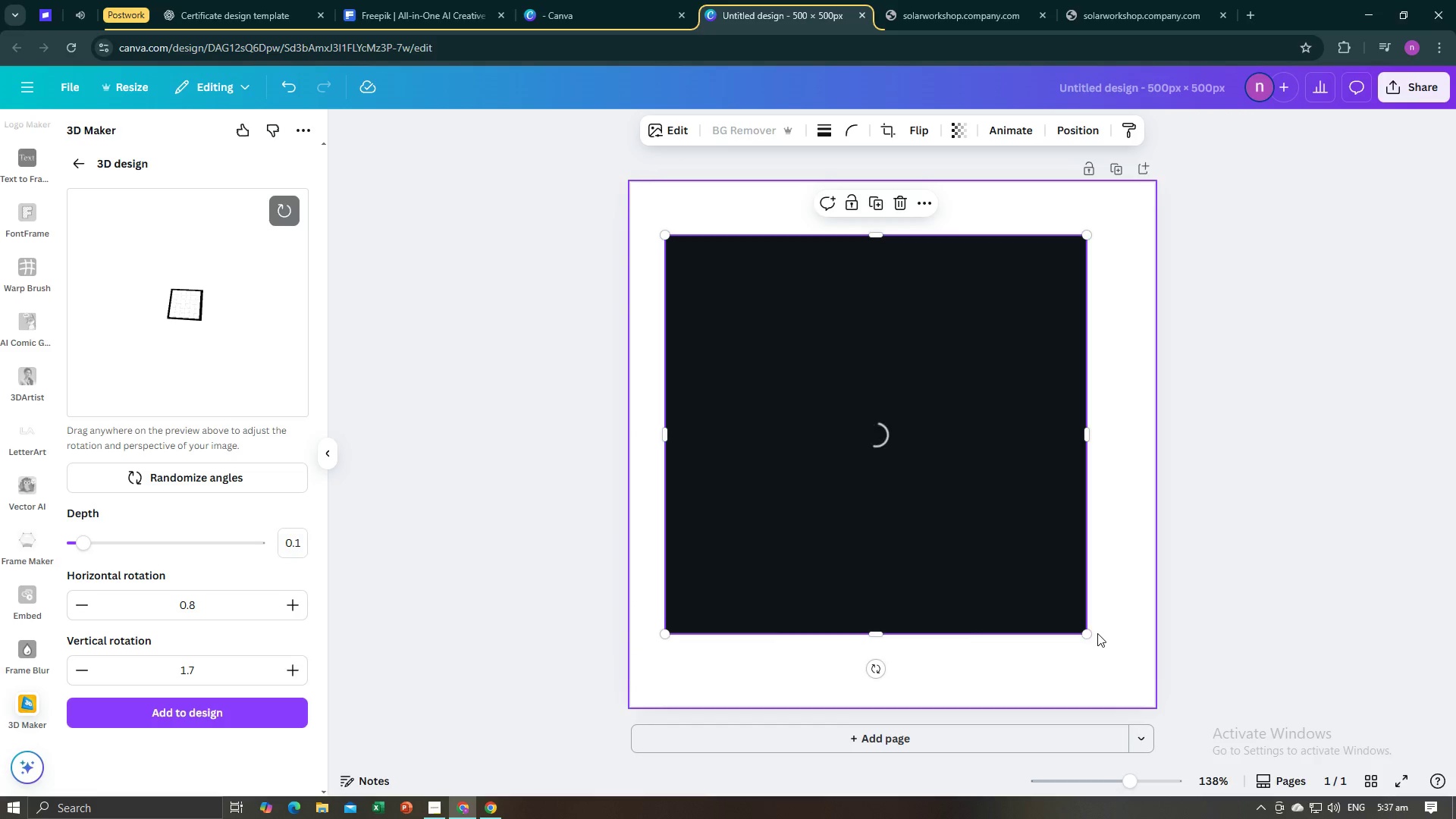 
left_click_drag(start_coordinate=[1085, 633], to_coordinate=[1180, 763])
 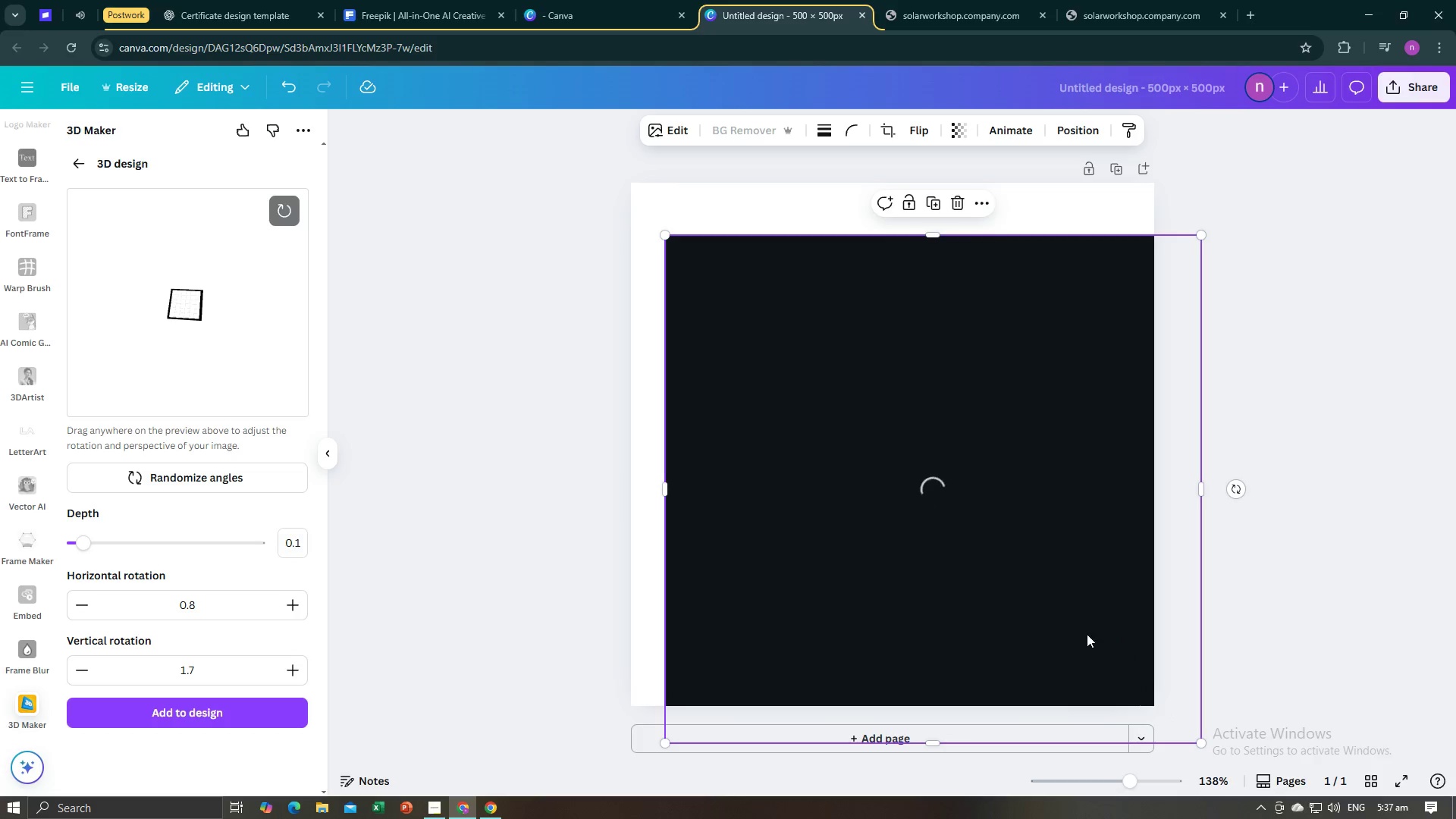 
left_click_drag(start_coordinate=[1087, 634], to_coordinate=[1004, 548])
 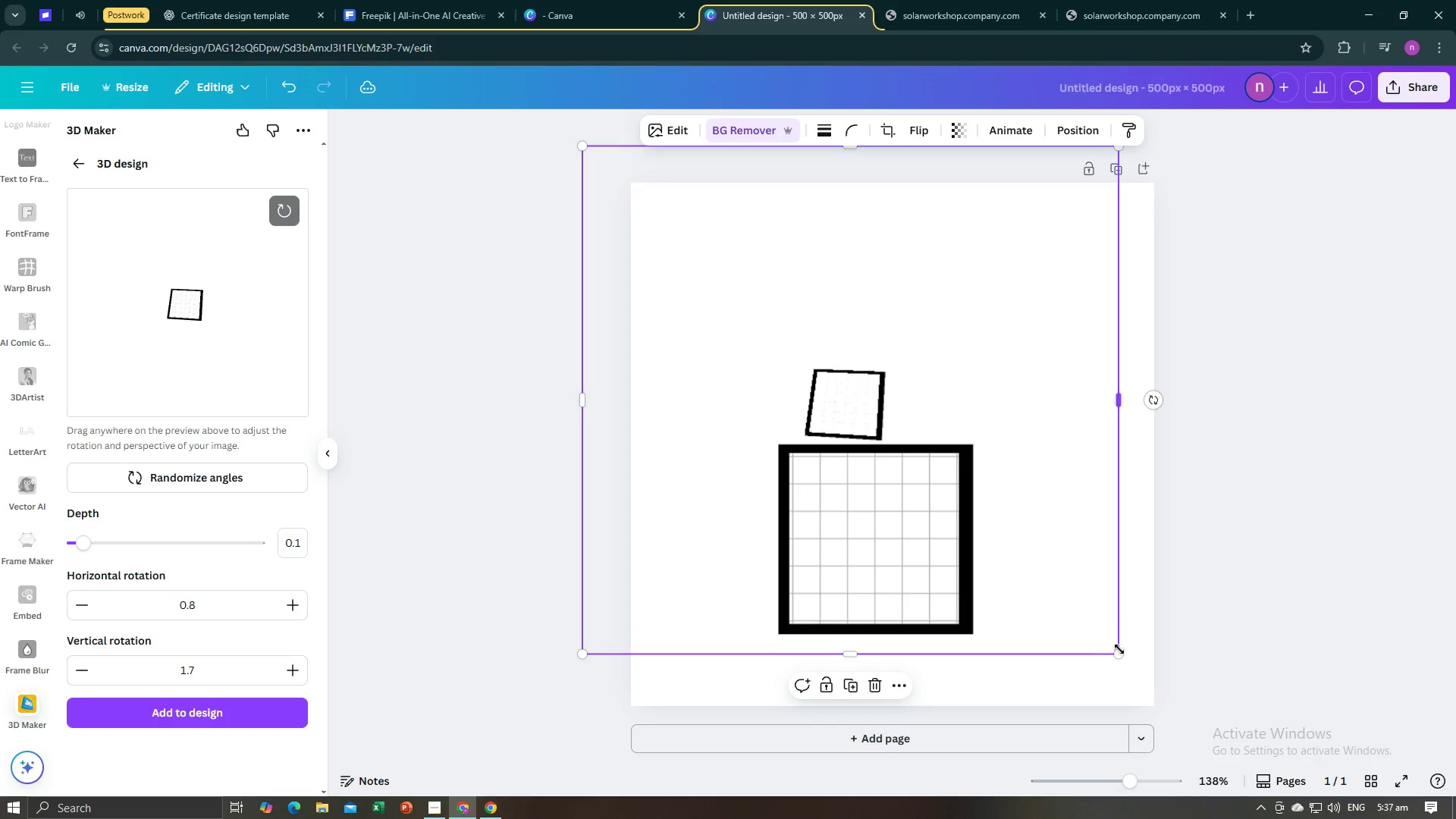 
left_click_drag(start_coordinate=[1119, 651], to_coordinate=[1156, 696])
 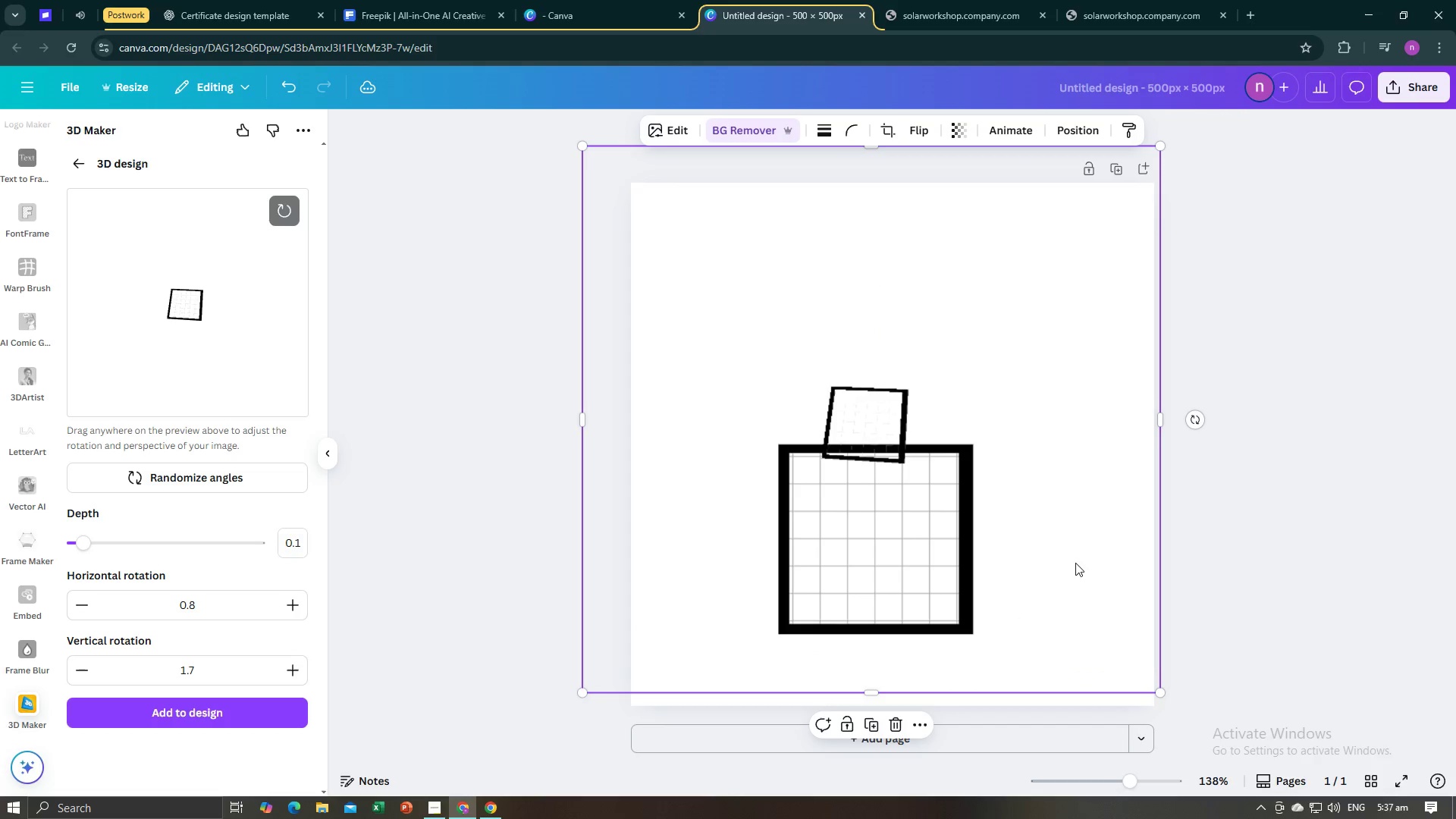 
left_click([1073, 557])
 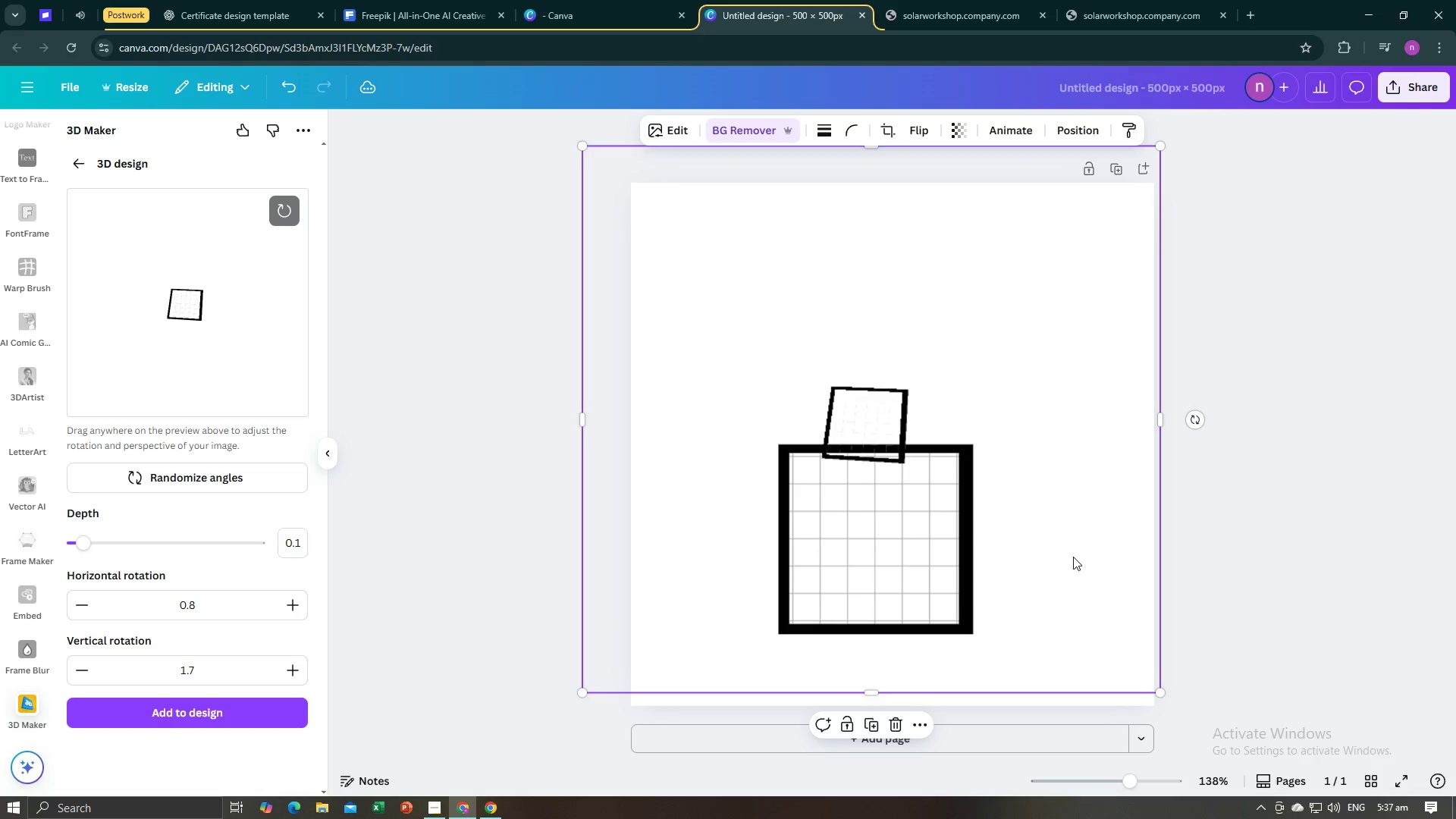 
key(Backspace)
 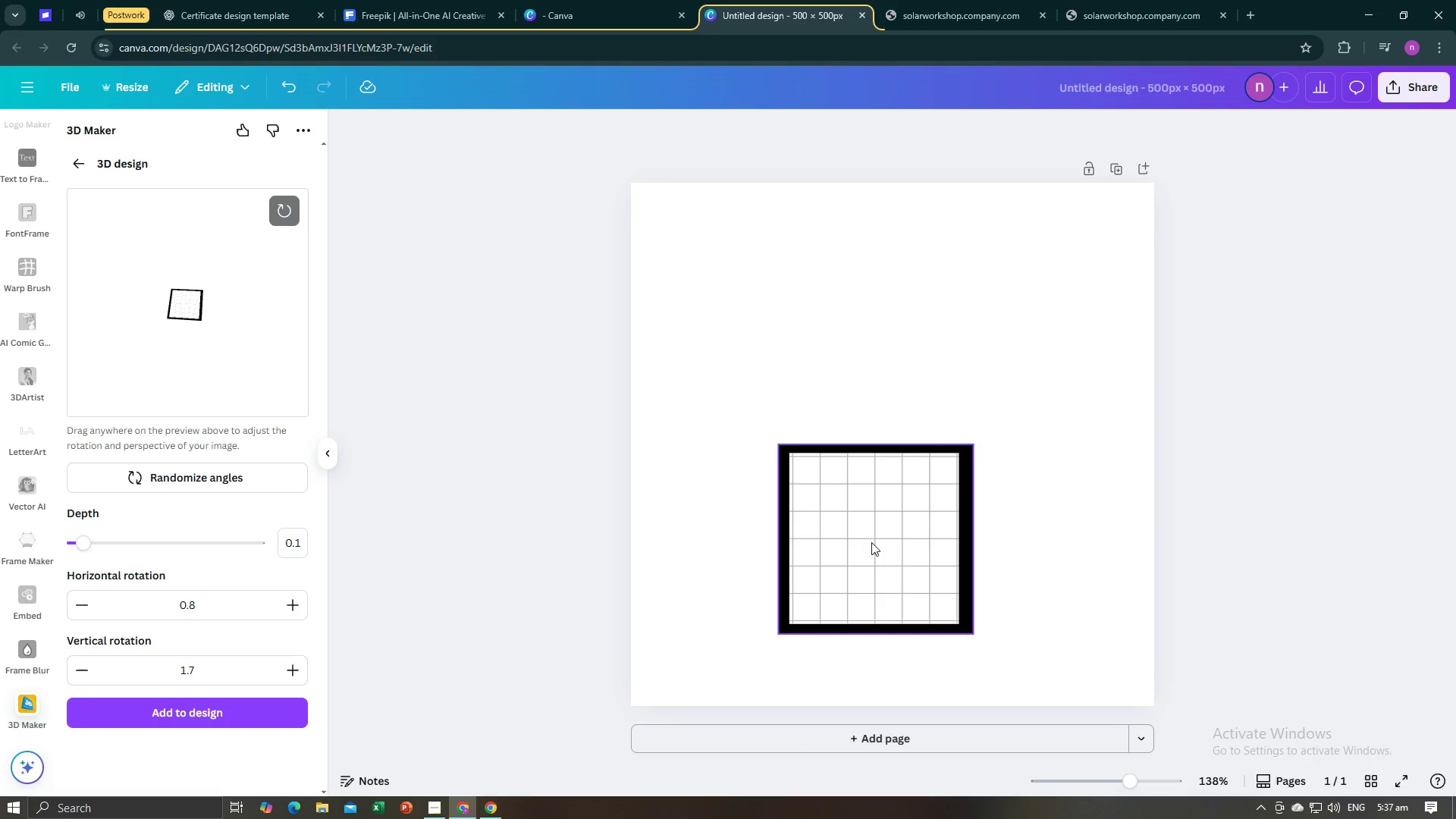 
left_click([871, 541])
 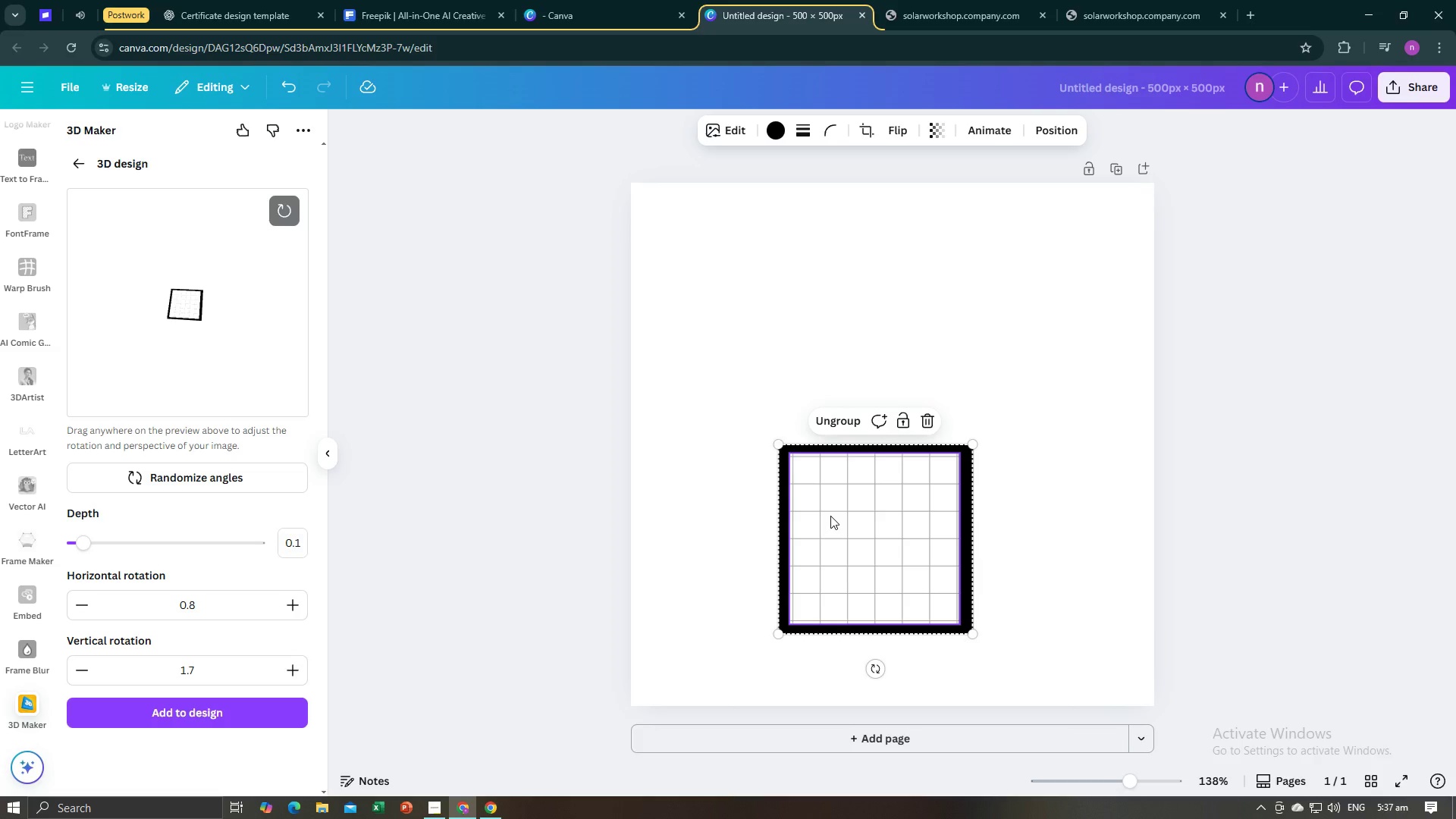 
left_click([831, 419])
 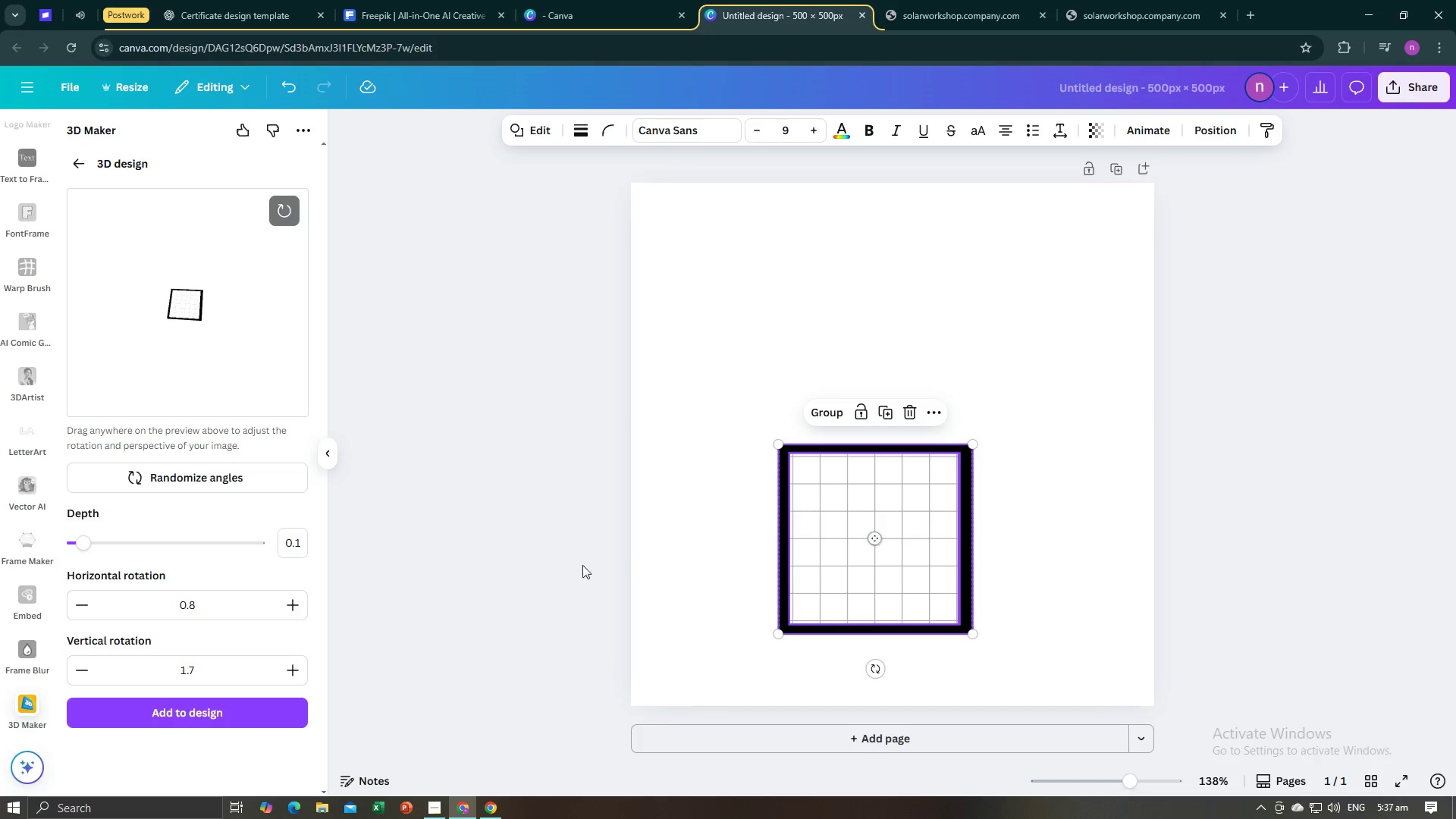 
left_click([566, 565])
 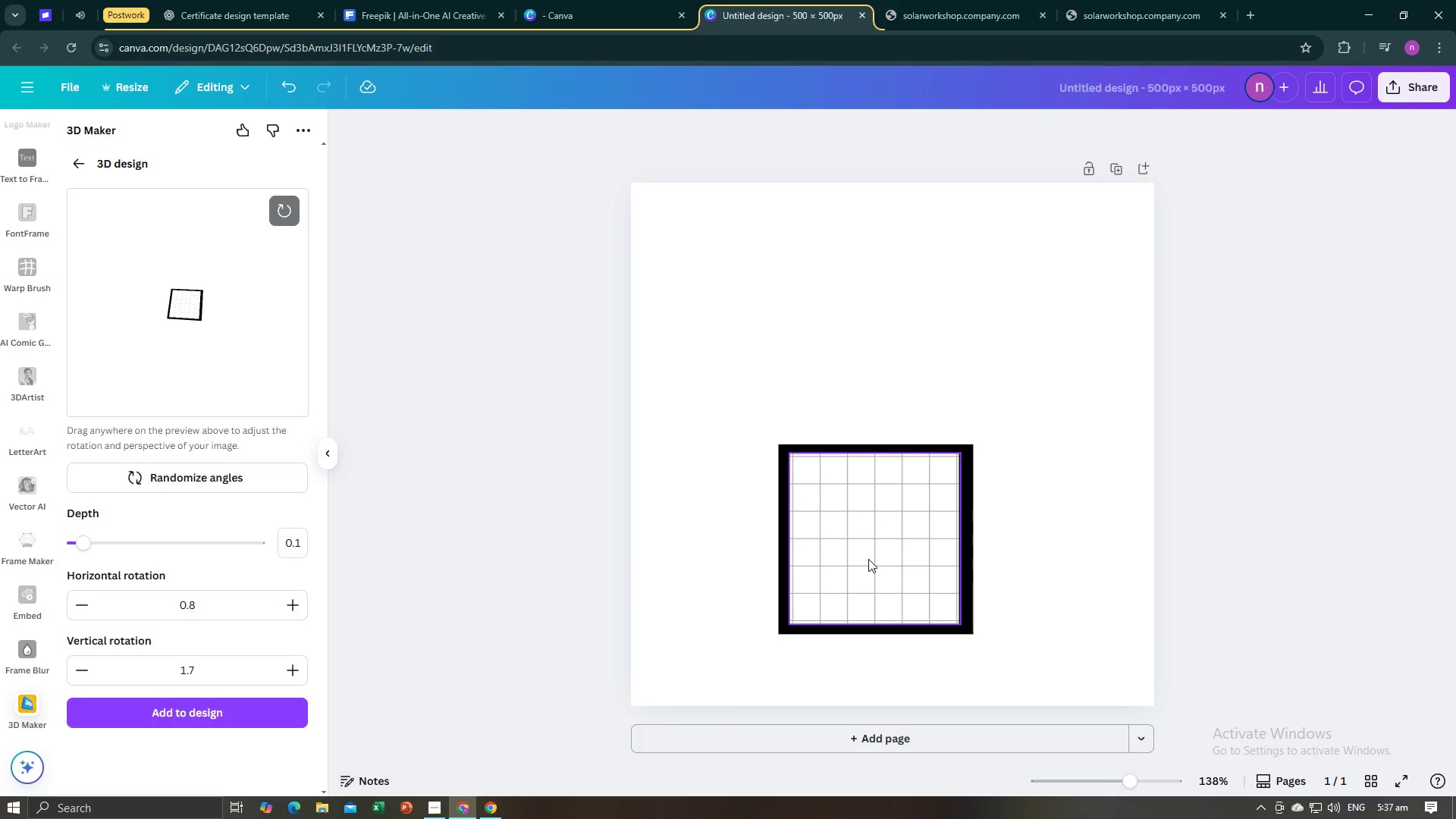 
left_click([868, 559])
 